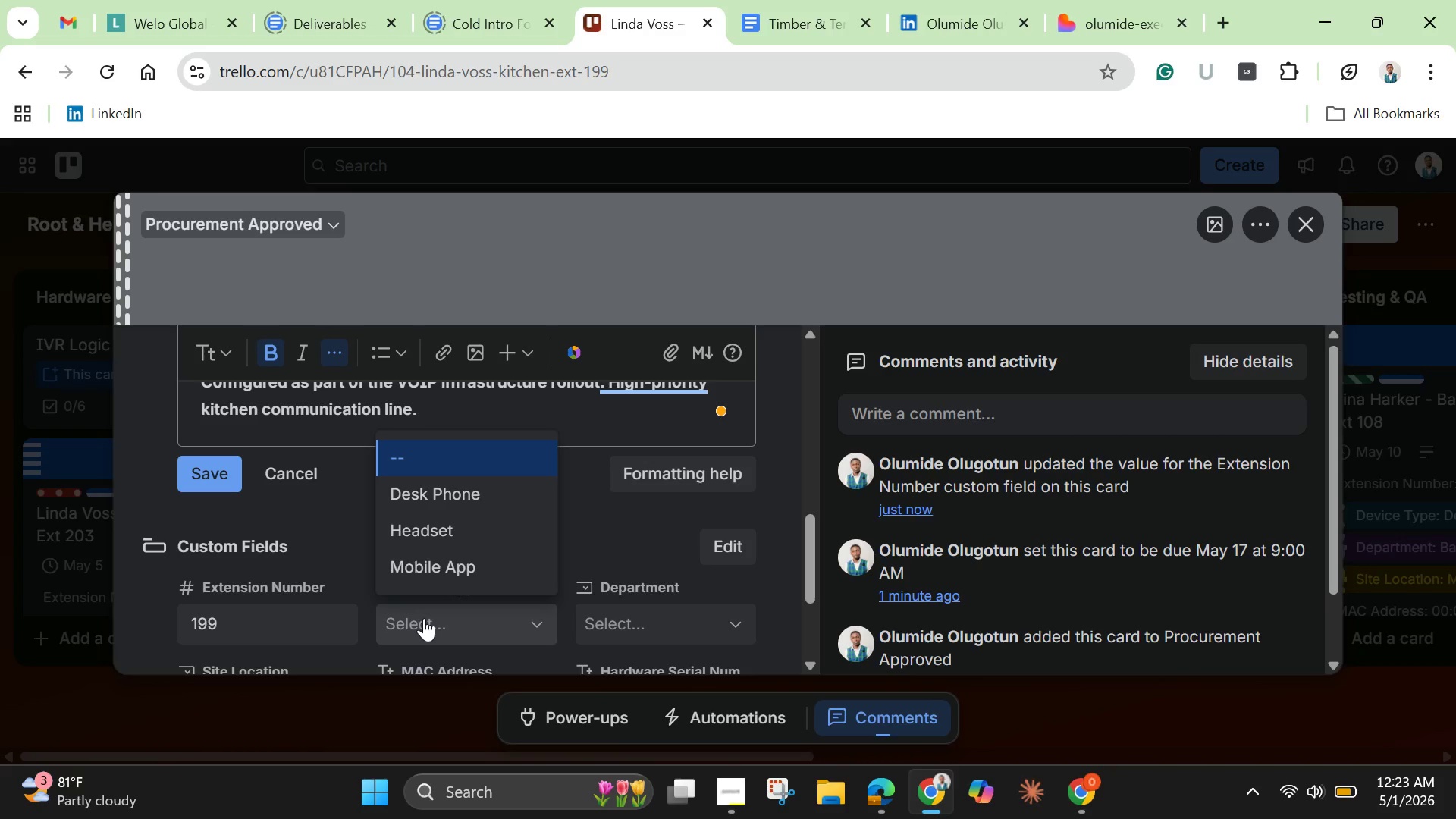 
wait(5.95)
 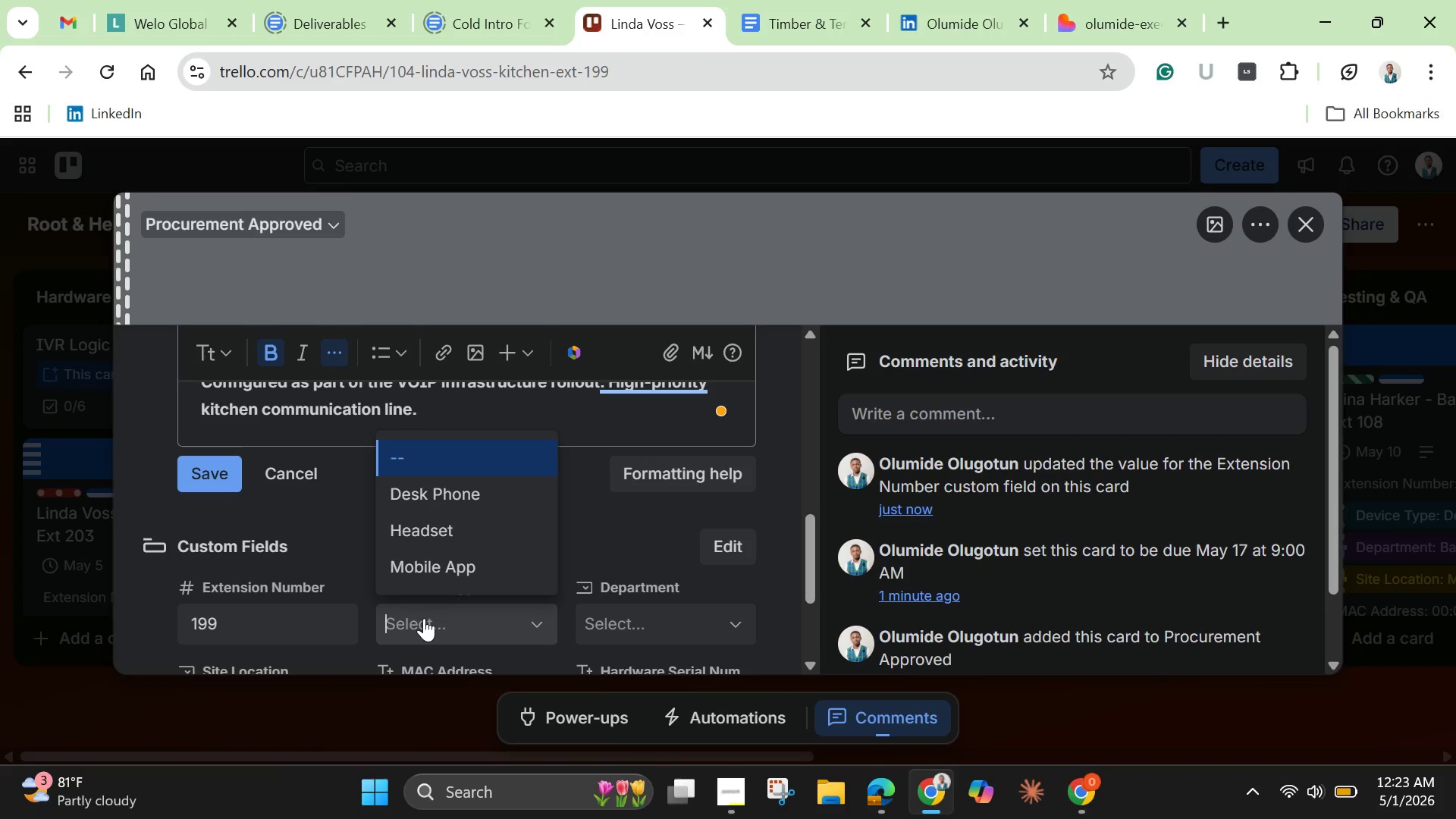 
left_click([434, 576])
 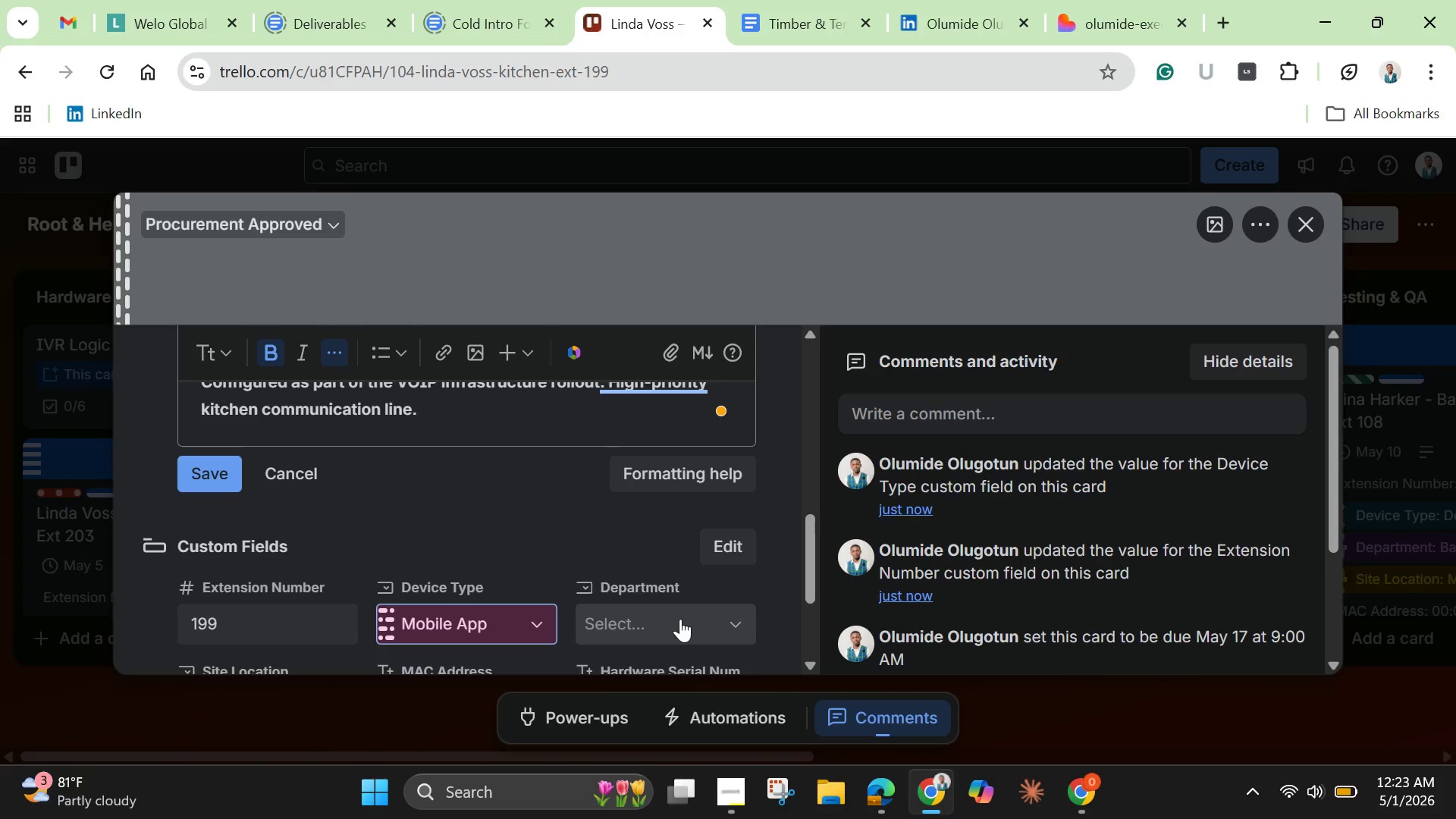 
left_click([680, 619])
 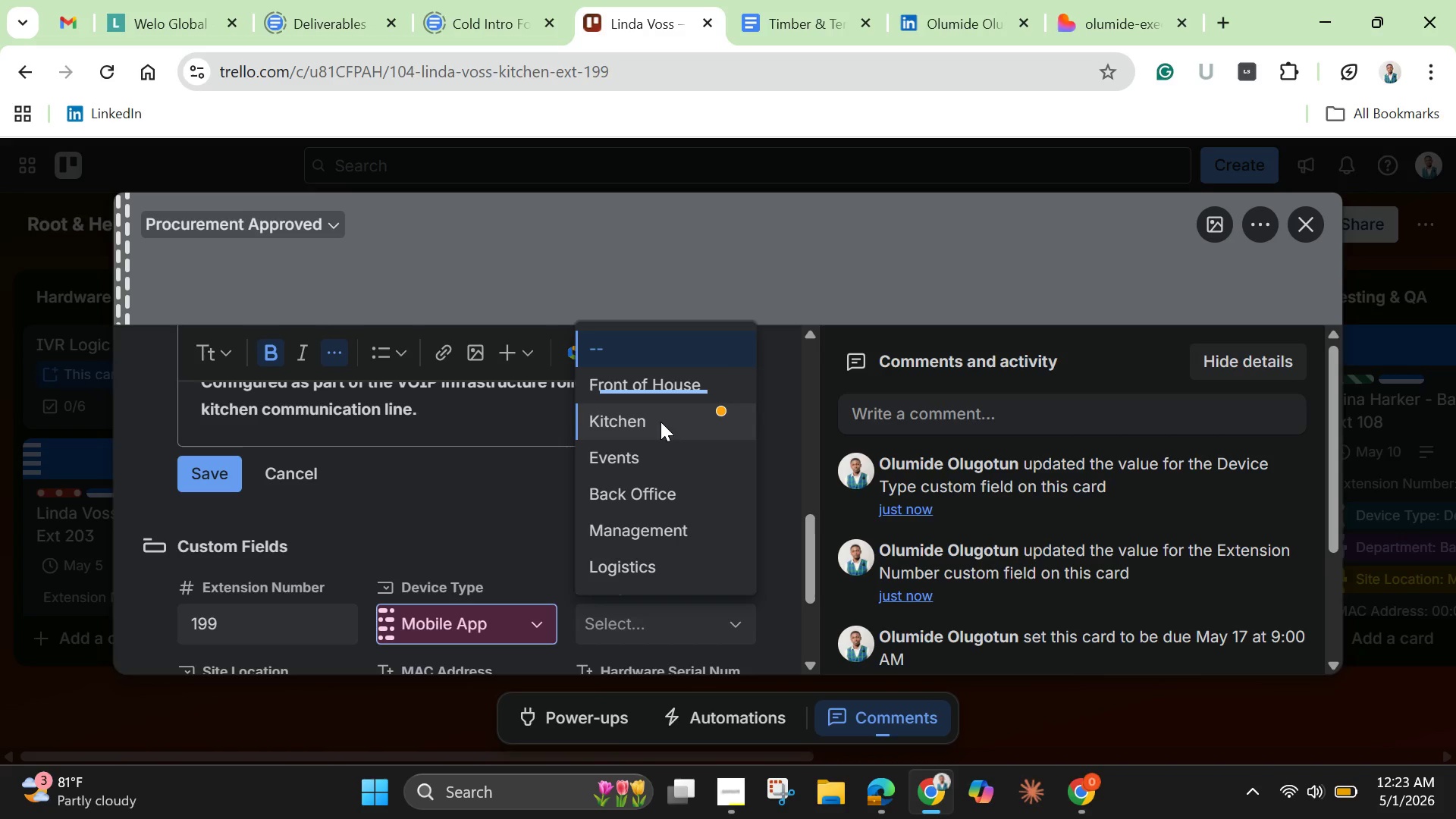 
left_click([661, 422])
 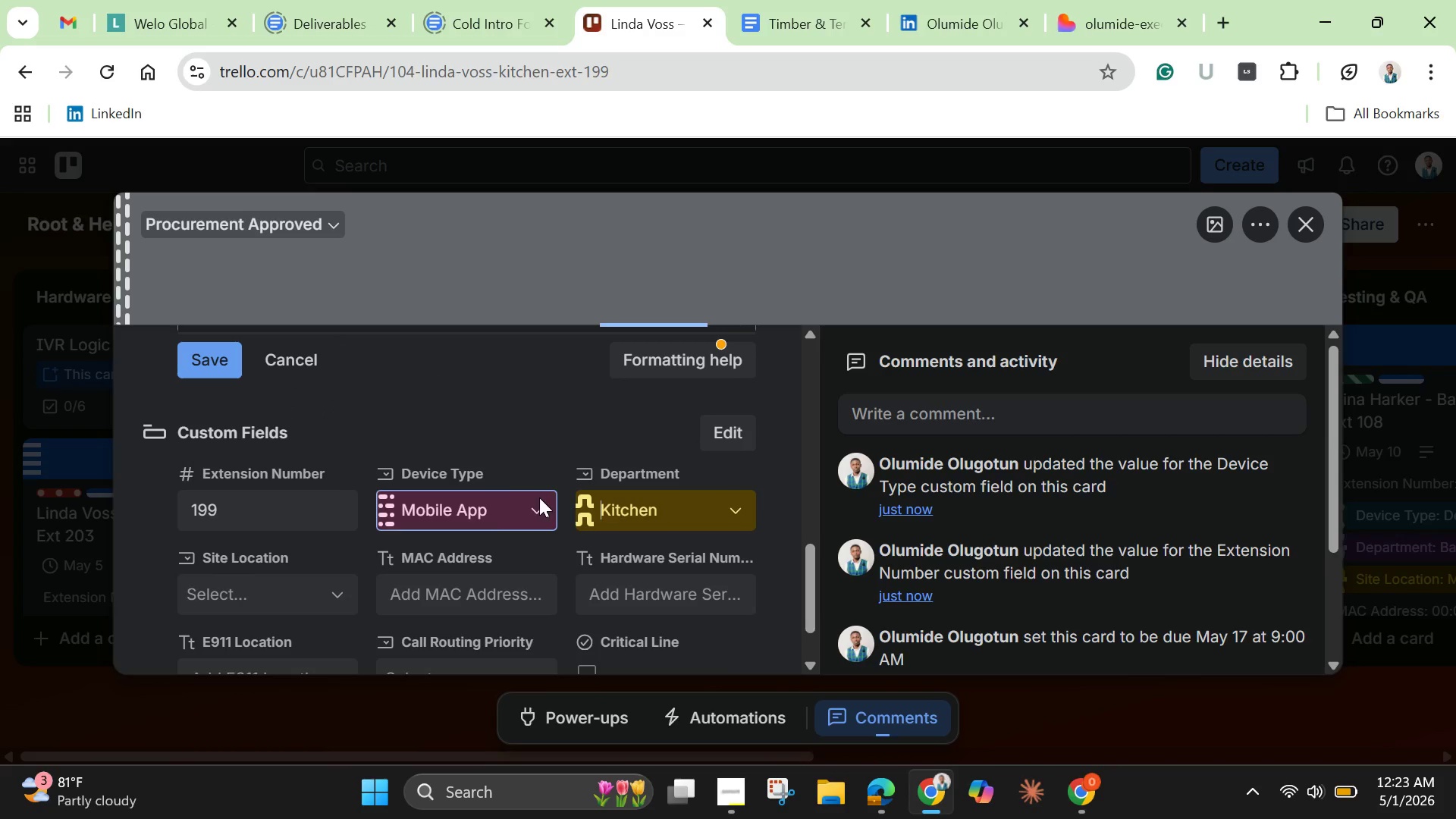 
scroll: coordinate [541, 493], scroll_direction: down, amount: 1.0
 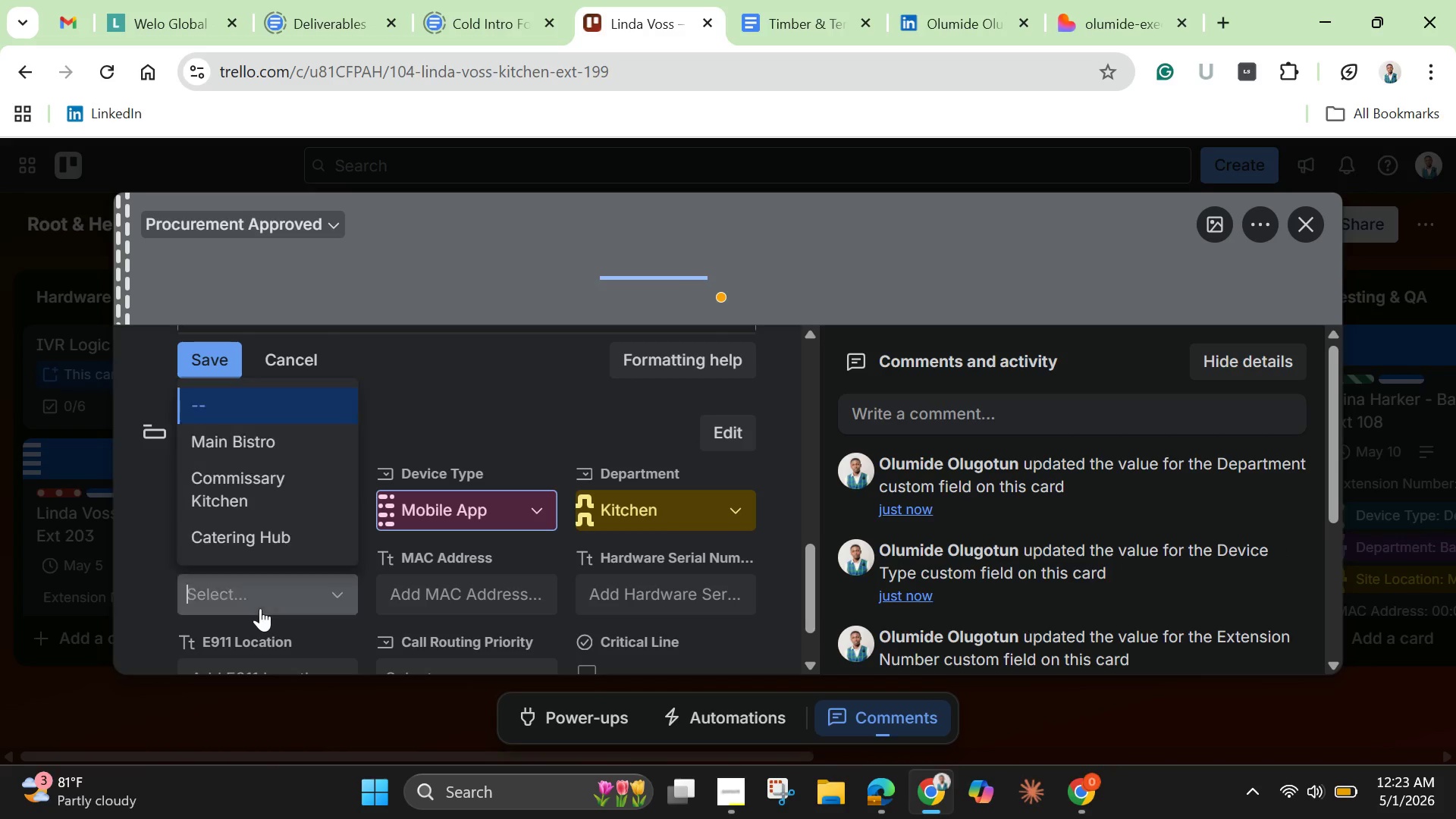 
left_click([260, 608])
 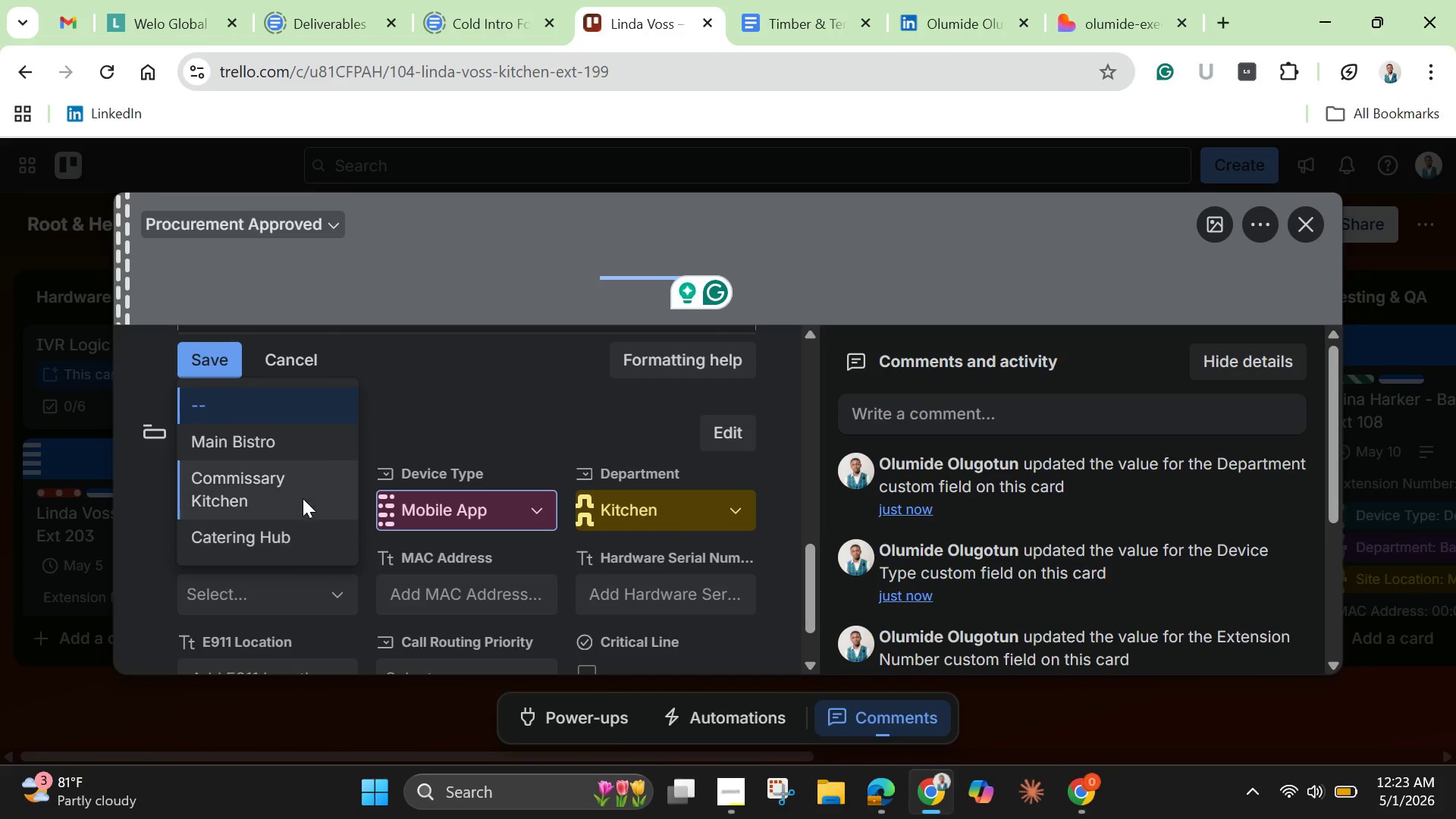 
left_click([306, 484])
 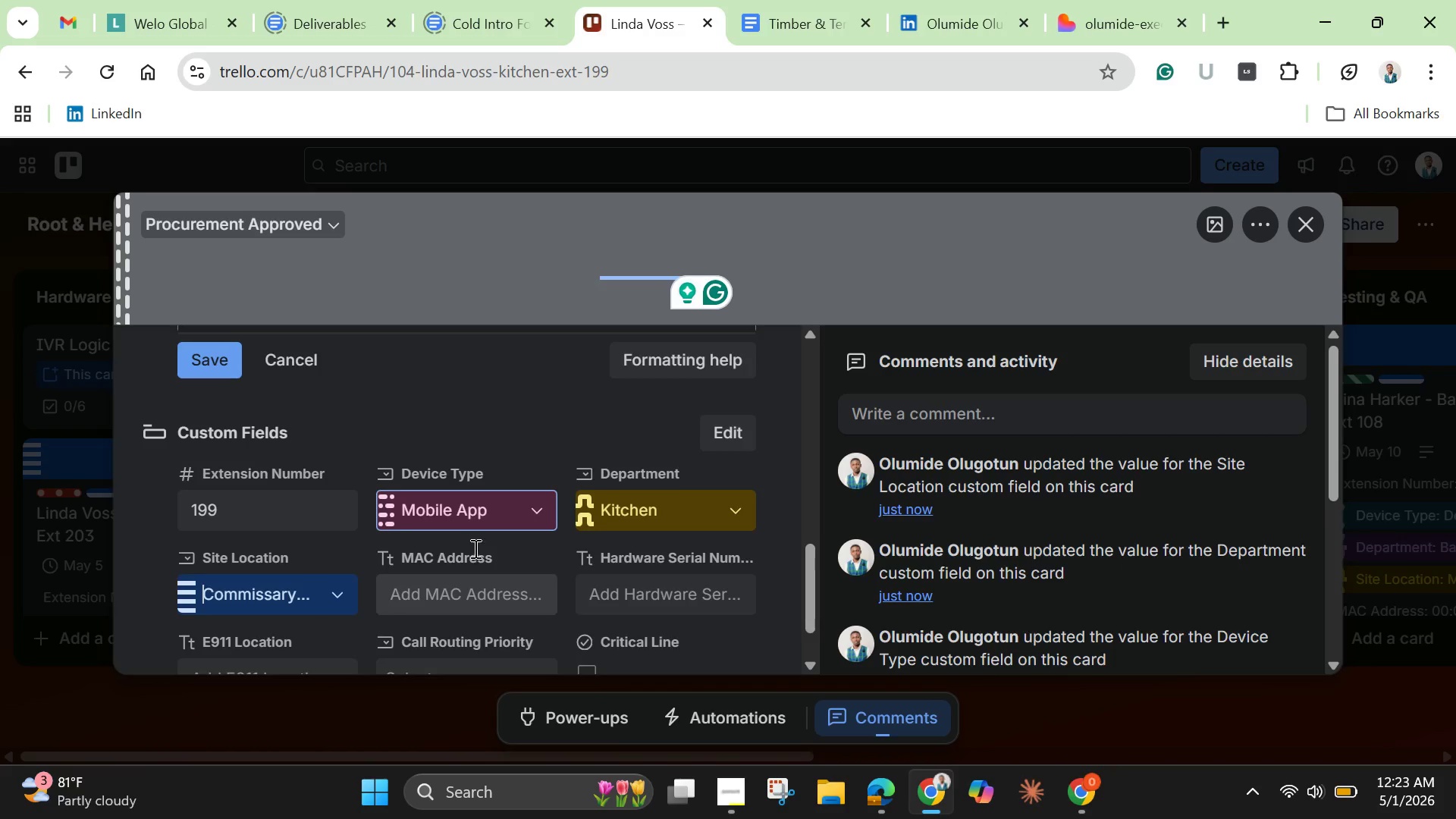 
scroll: coordinate [474, 548], scroll_direction: up, amount: 4.0
 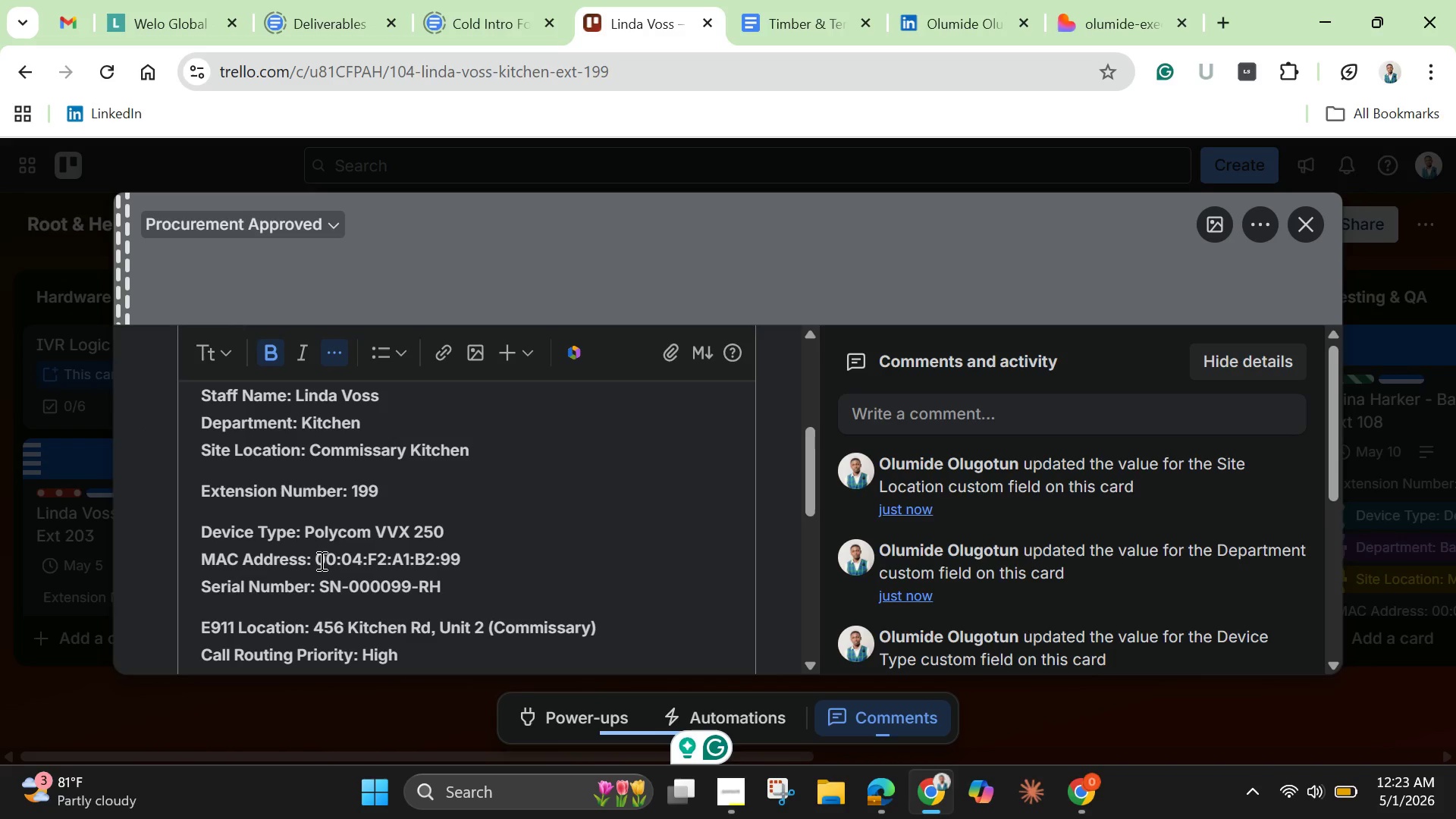 
left_click_drag(start_coordinate=[320, 560], to_coordinate=[470, 560])
 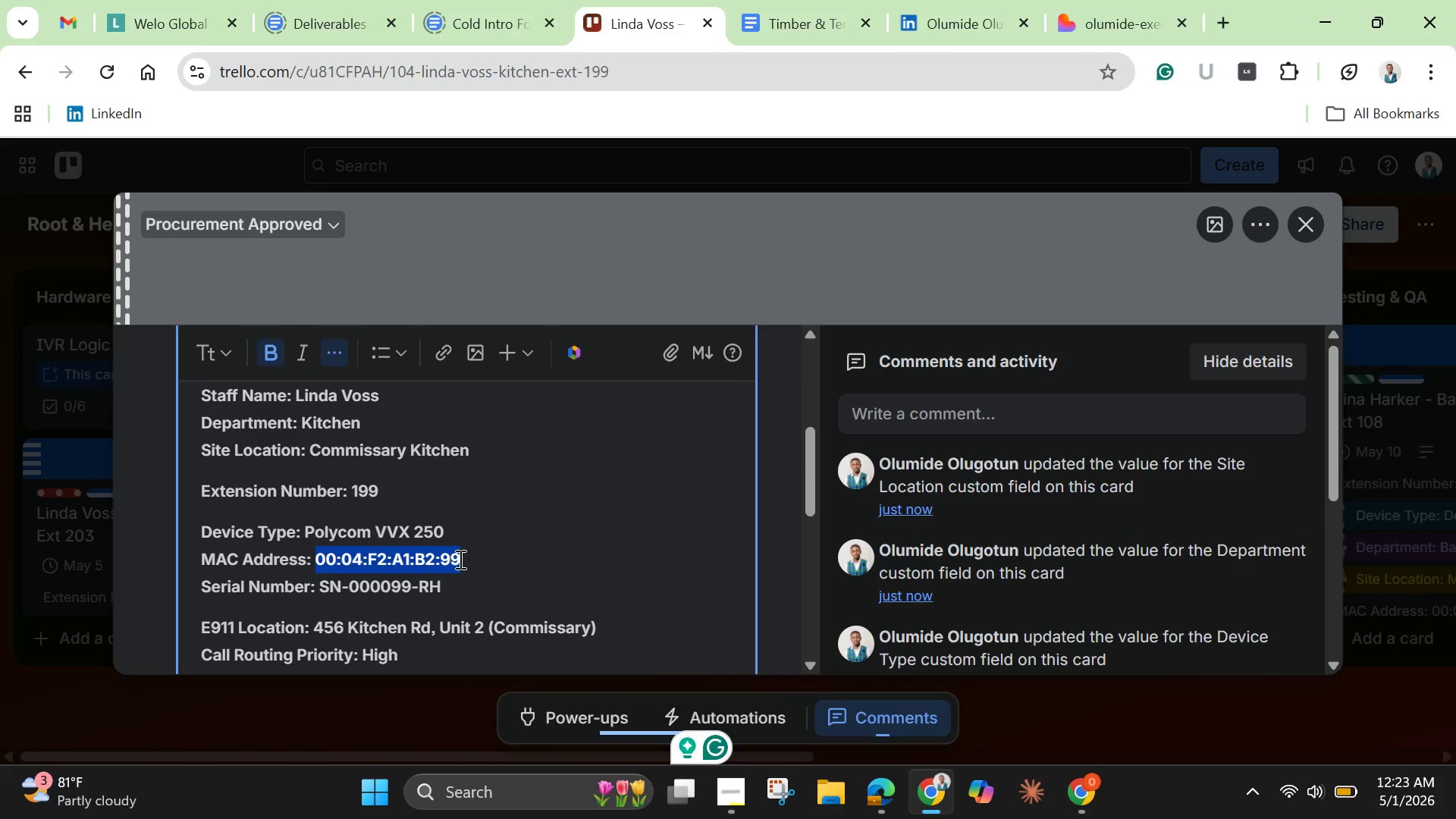 
hold_key(key=ControlLeft, duration=1.5)
 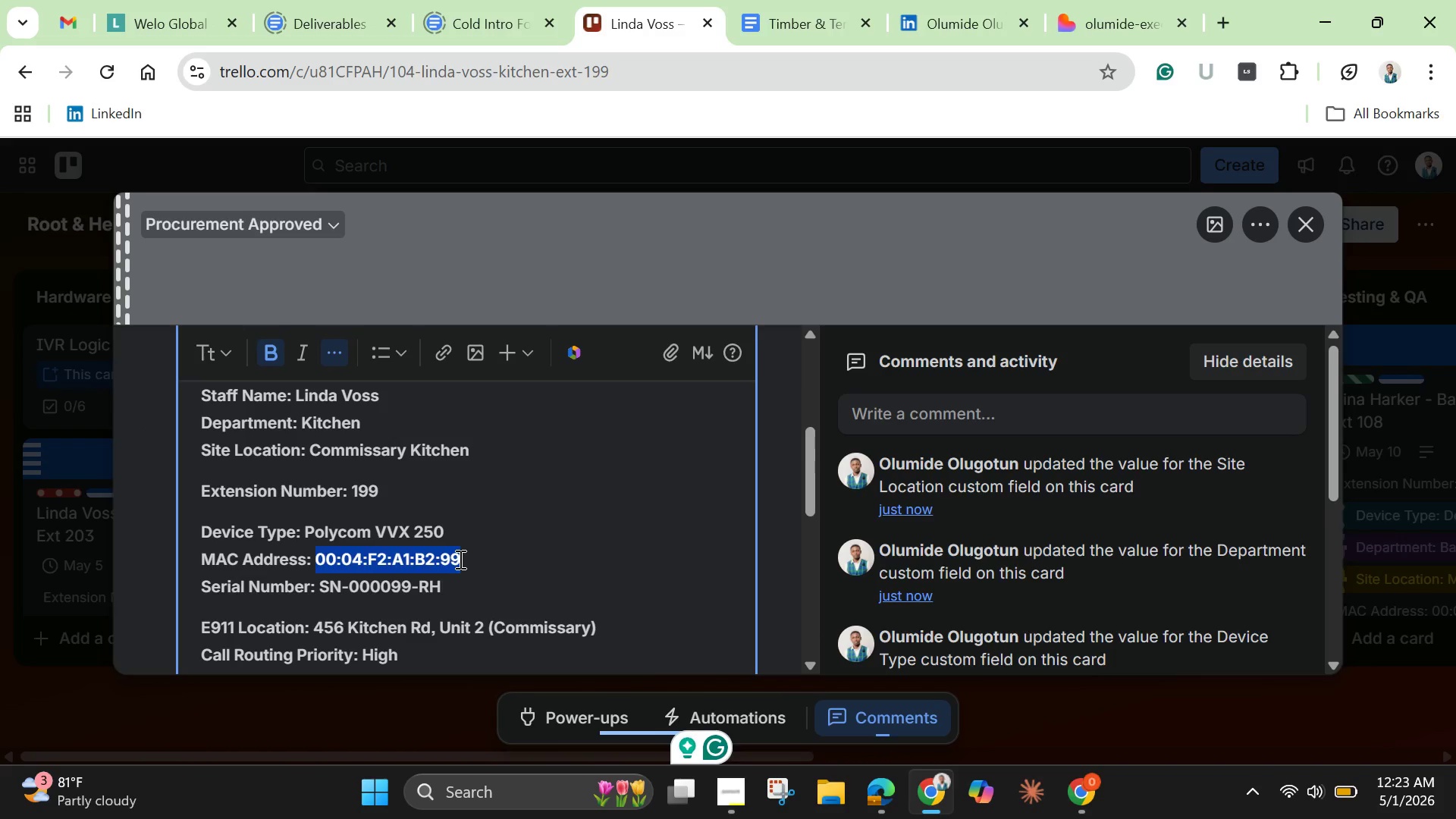 
hold_key(key=ControlLeft, duration=0.86)
 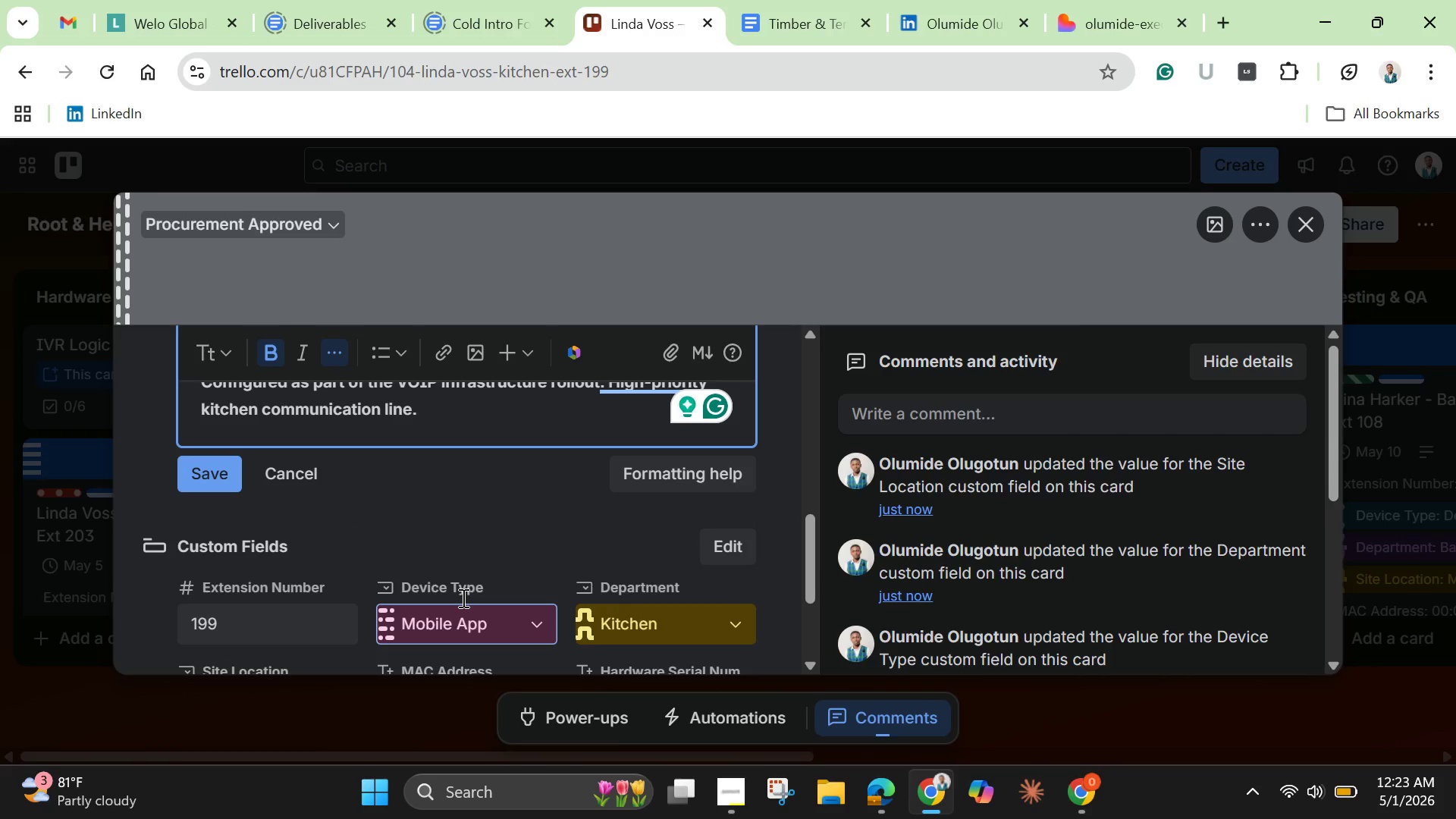 
hold_key(key=C, duration=0.31)
 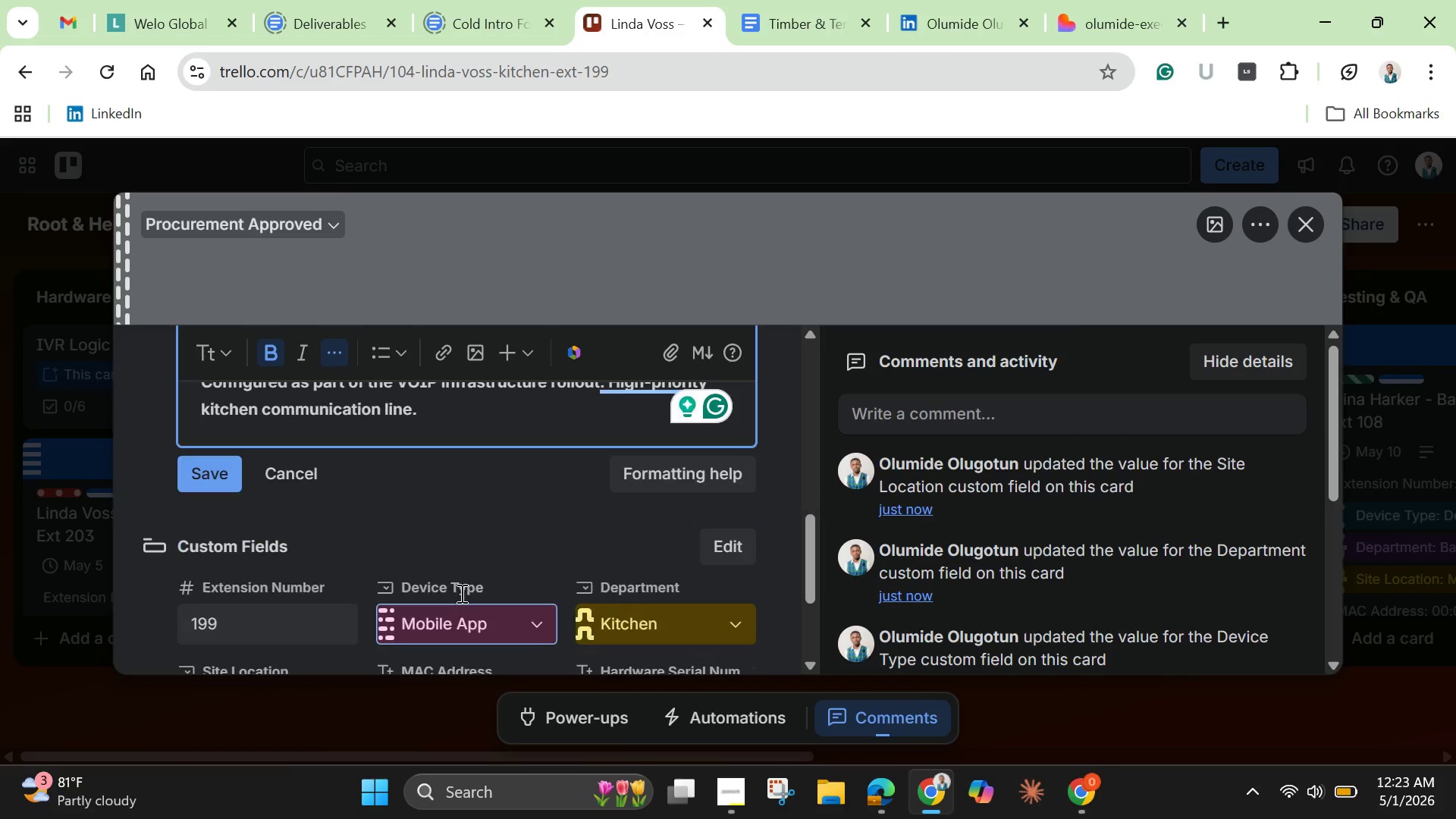 
scroll: coordinate [467, 608], scroll_direction: down, amount: 6.0
 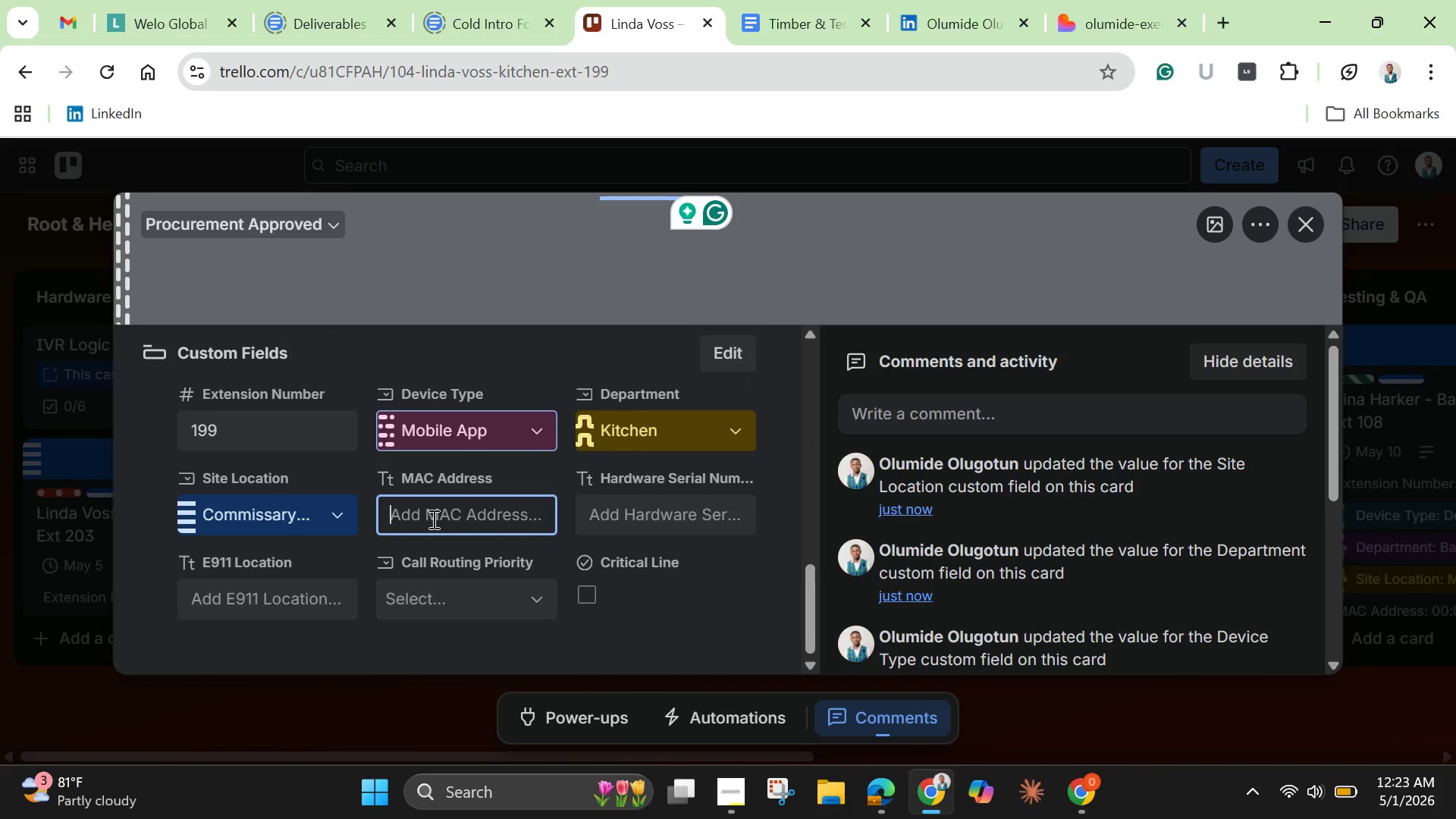 
left_click([432, 519])
 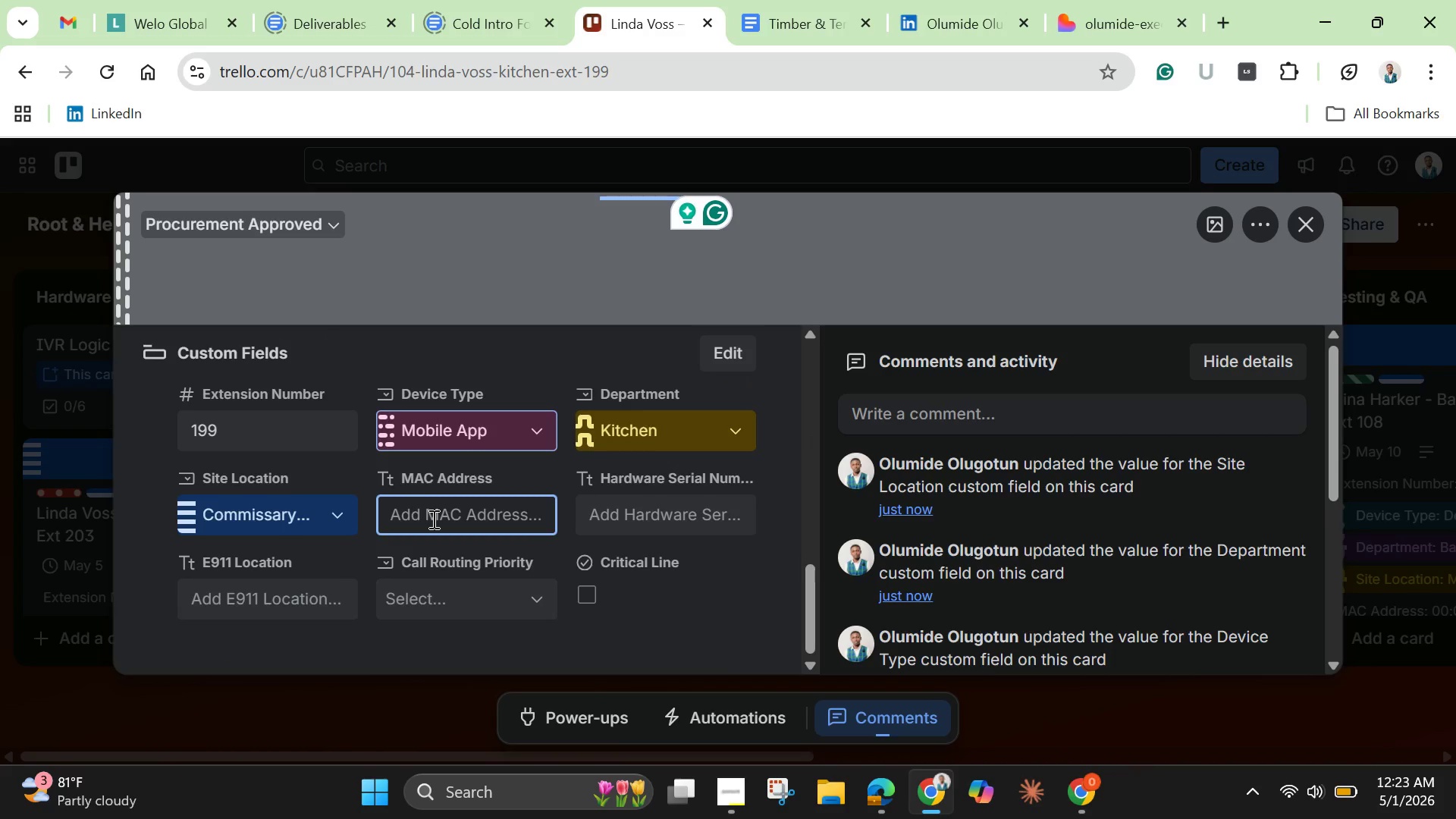 
key(Control+V)
 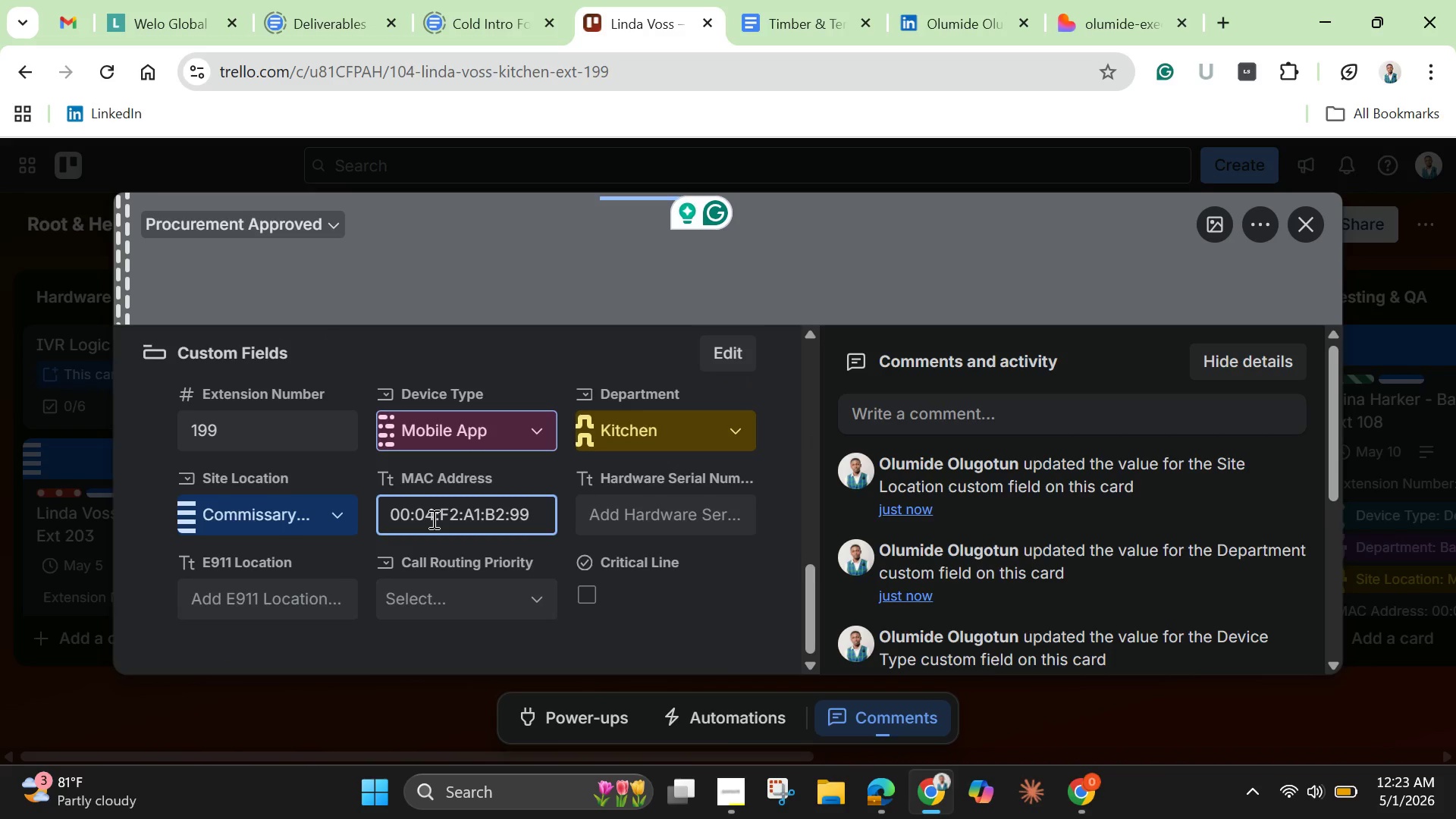 
wait(5.09)
 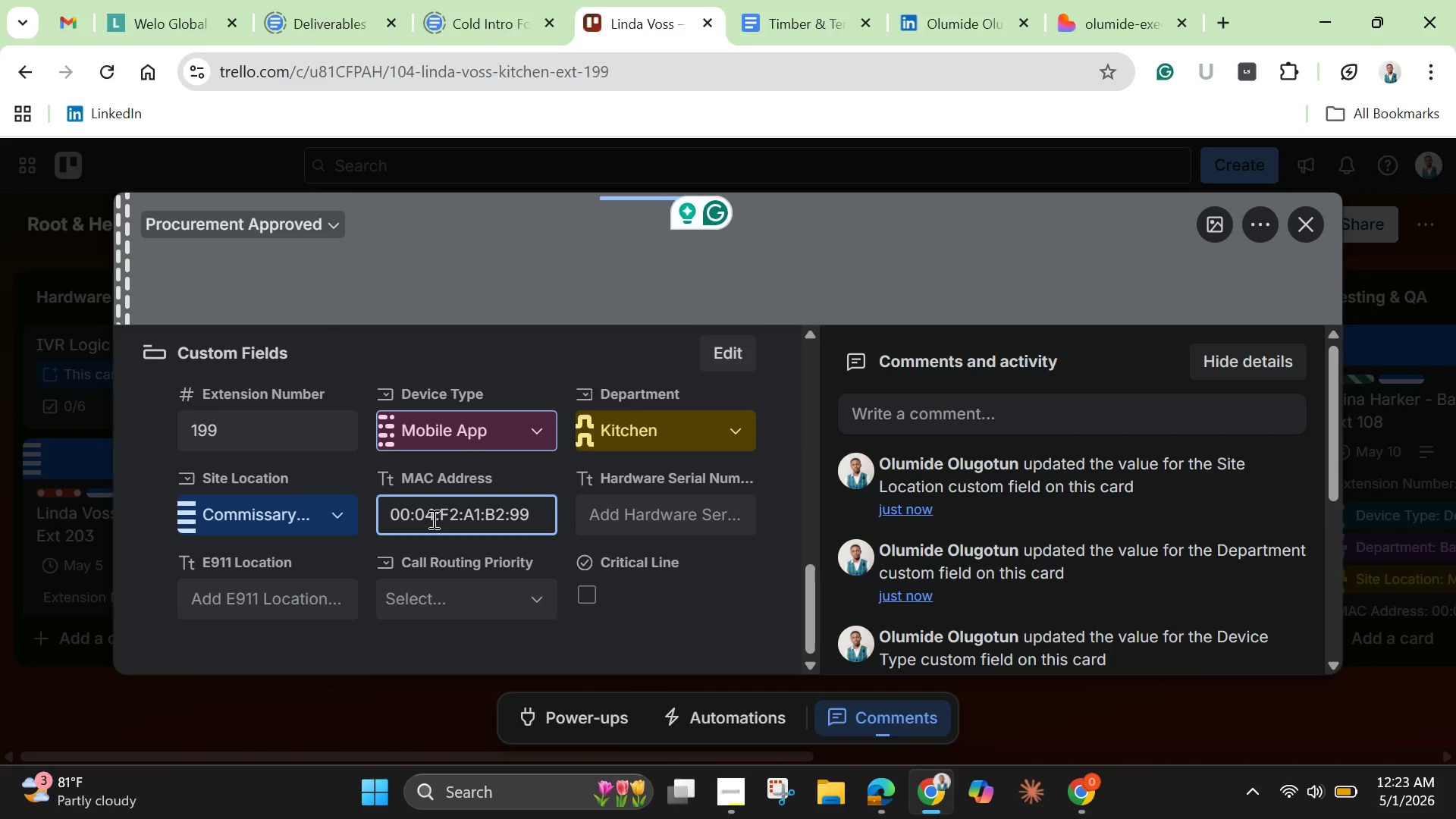 
left_click([615, 514])
 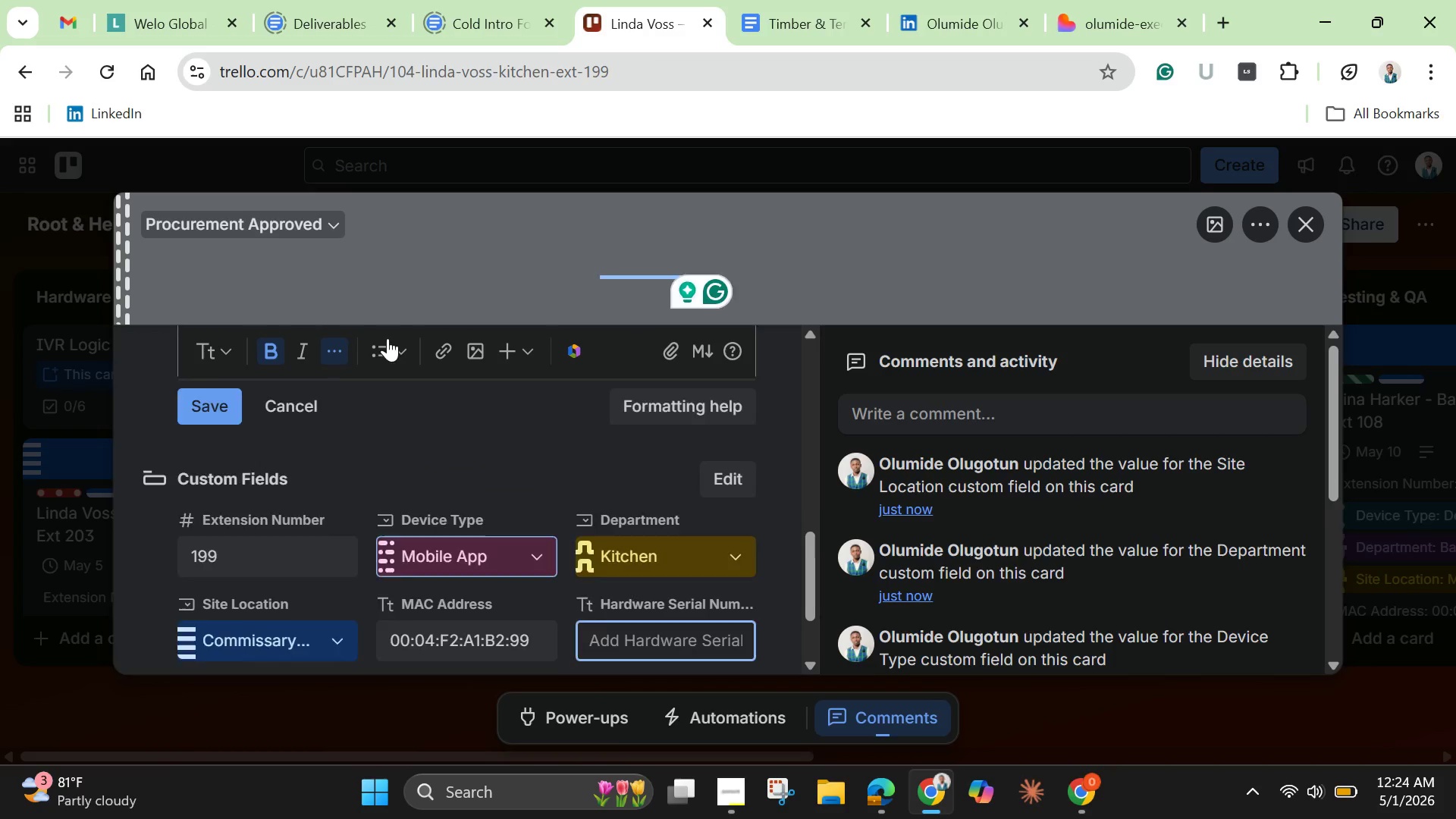 
scroll: coordinate [388, 338], scroll_direction: up, amount: 3.0
 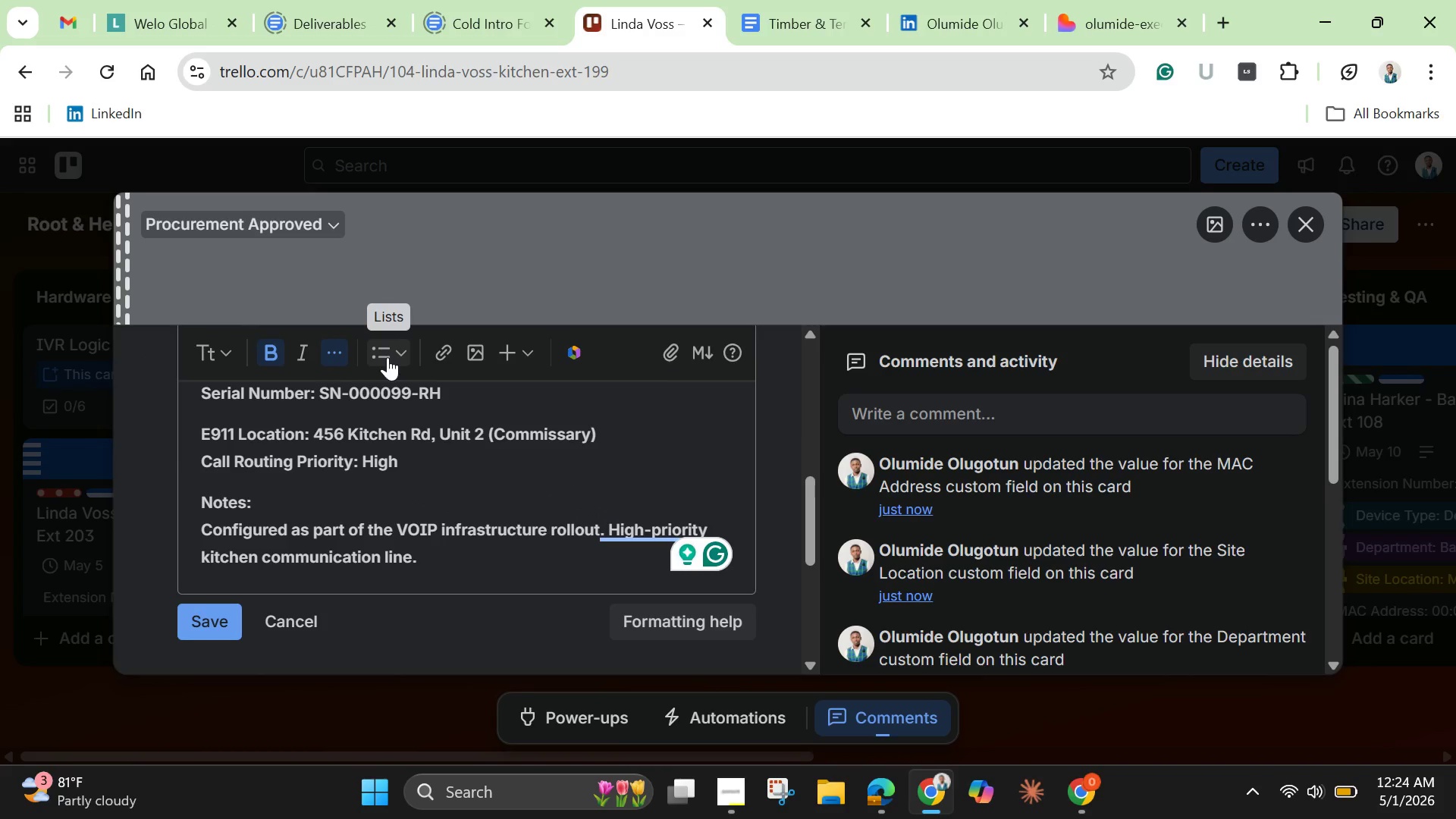 
mouse_move([391, 384])
 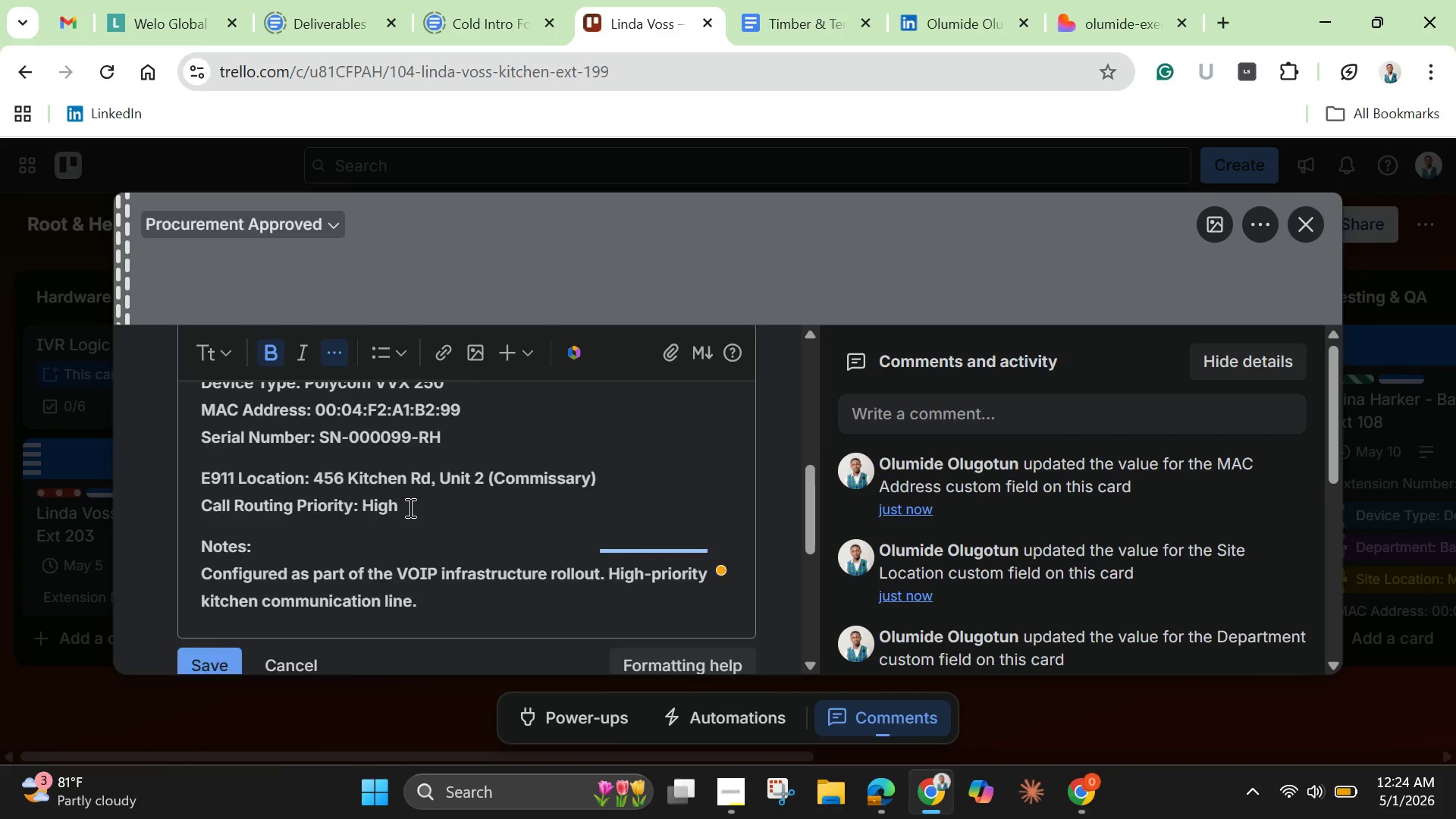 
scroll: coordinate [409, 507], scroll_direction: up, amount: 2.0
 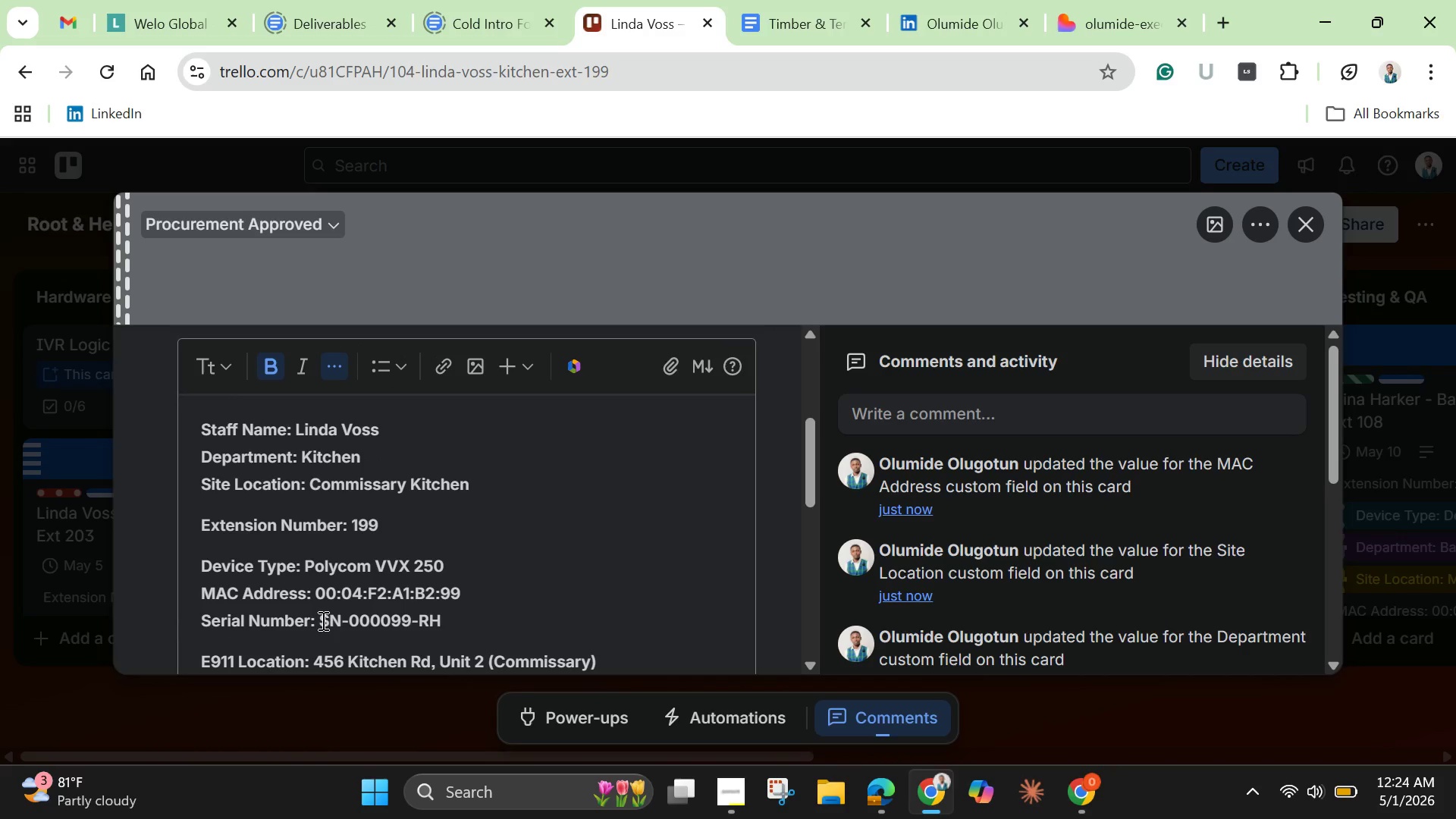 
left_click_drag(start_coordinate=[322, 620], to_coordinate=[450, 623])
 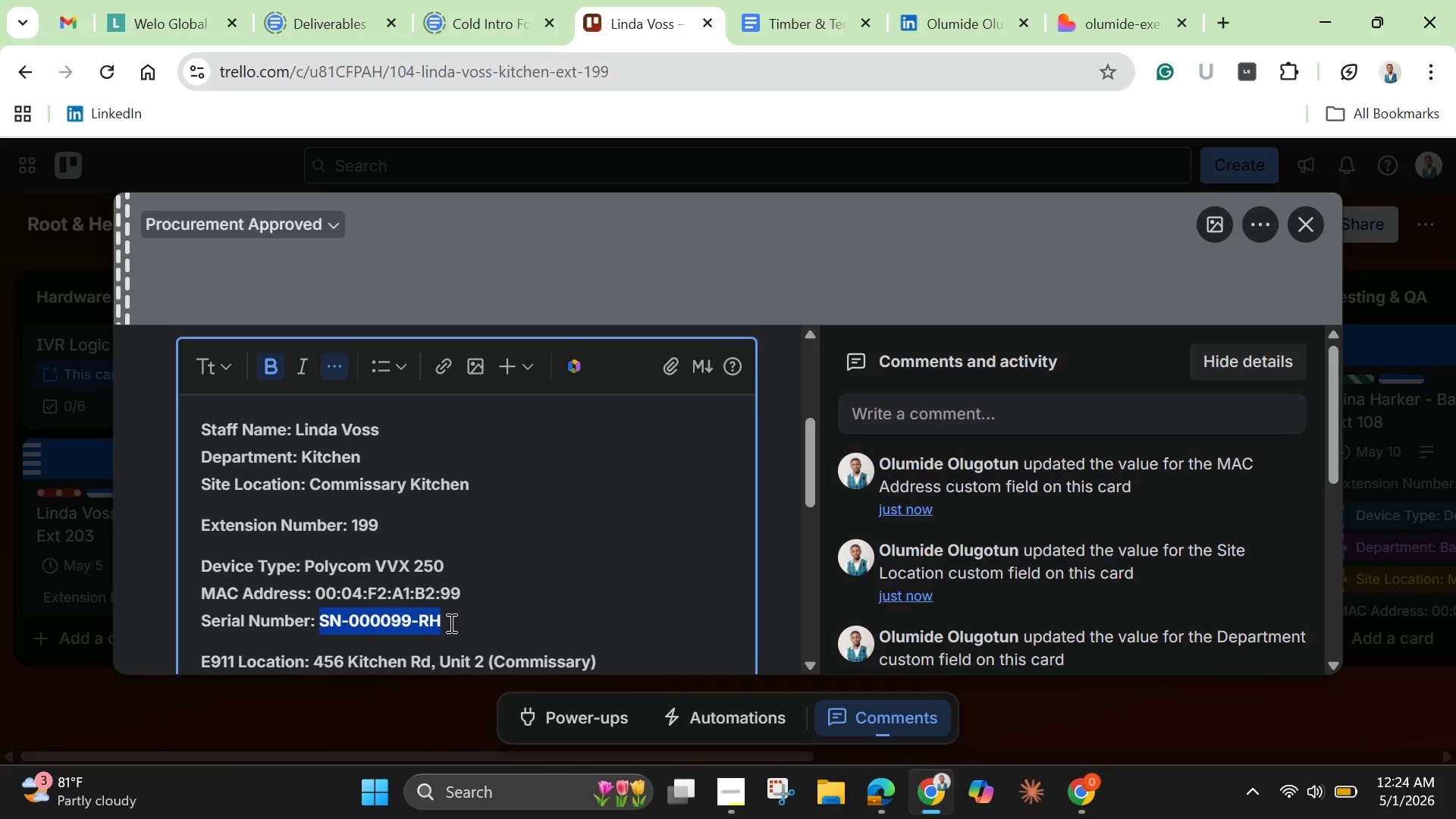 
key(Control+C)
 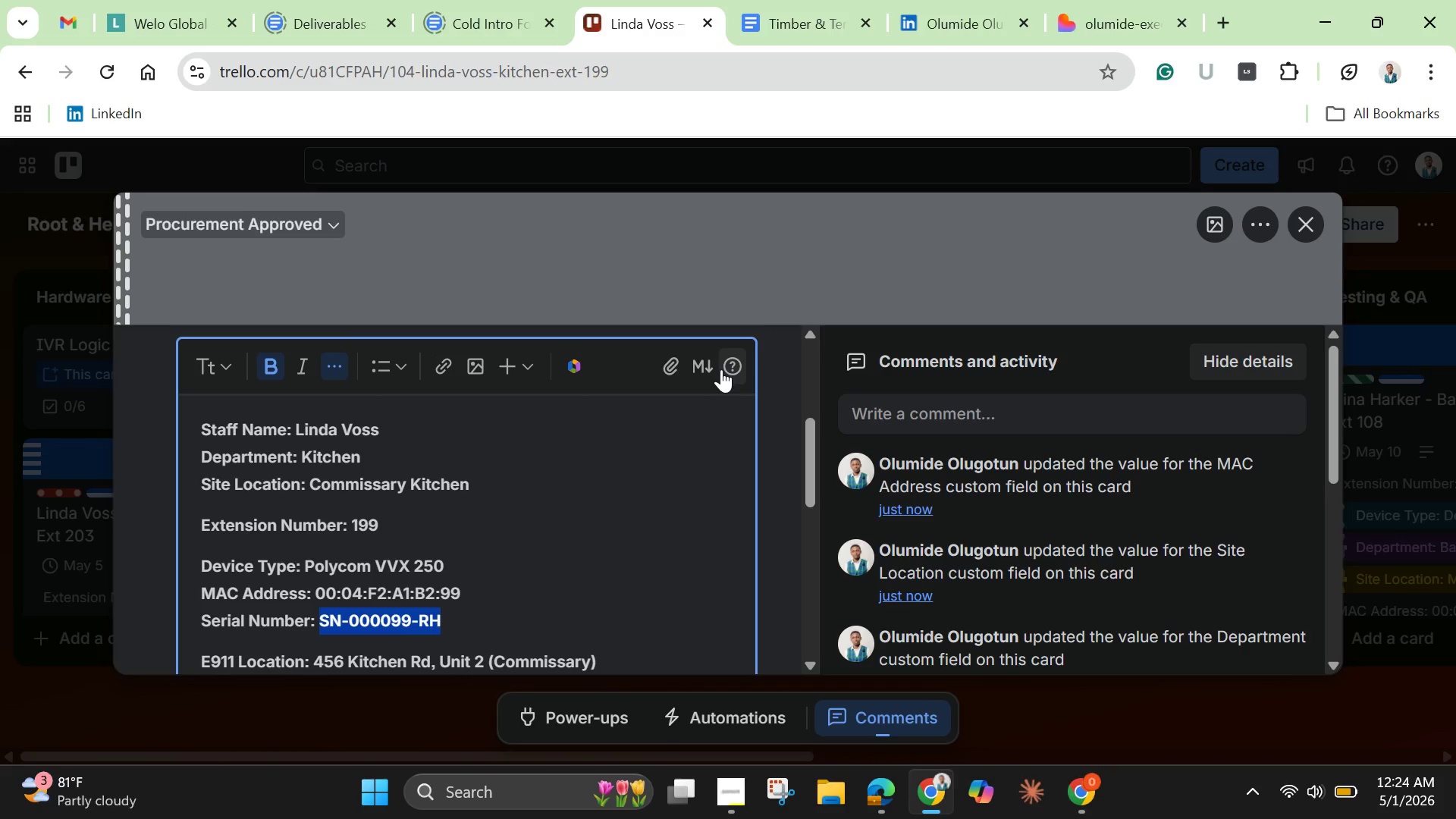 
scroll: coordinate [644, 442], scroll_direction: down, amount: 6.0
 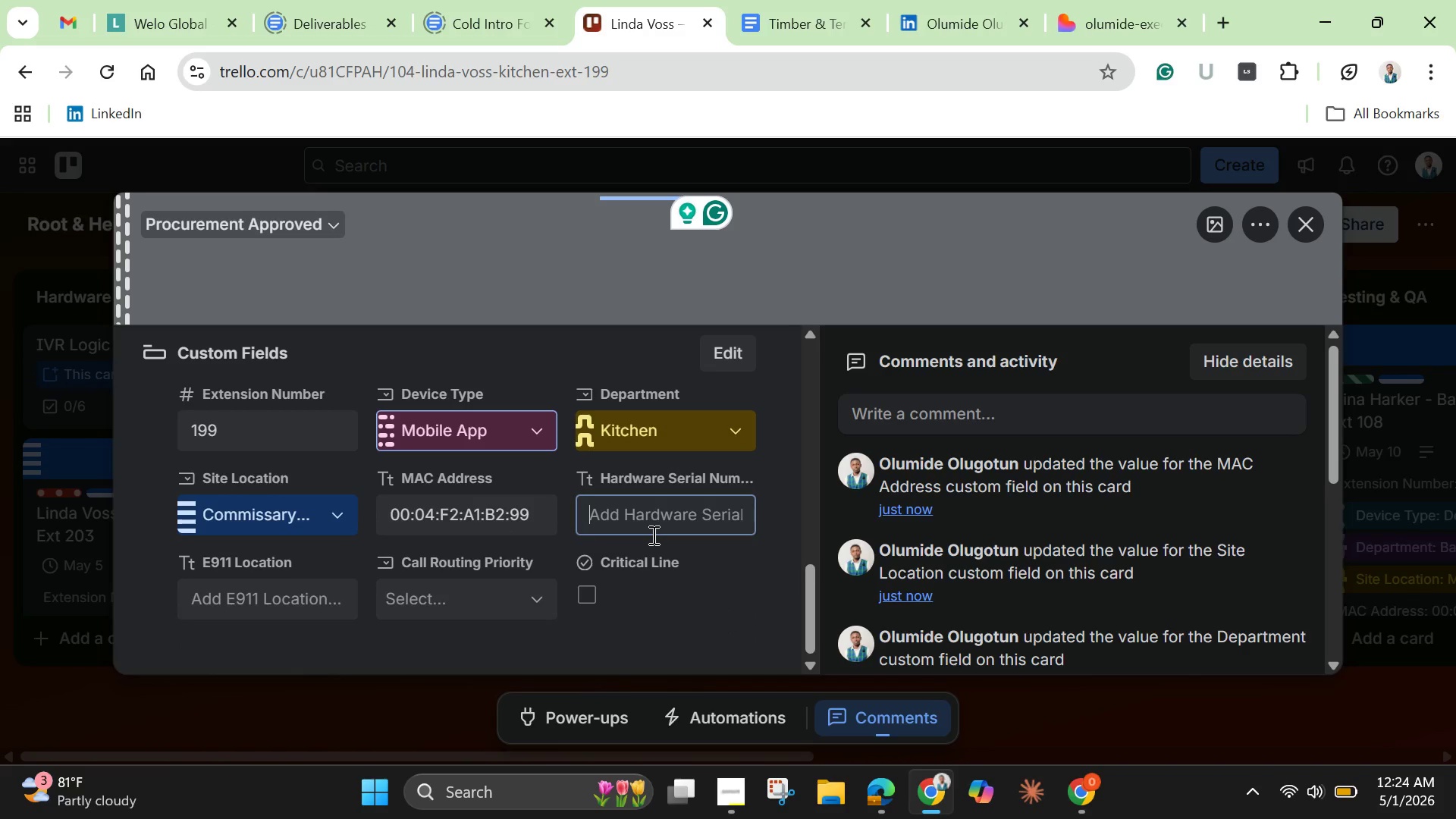 
left_click([652, 535])
 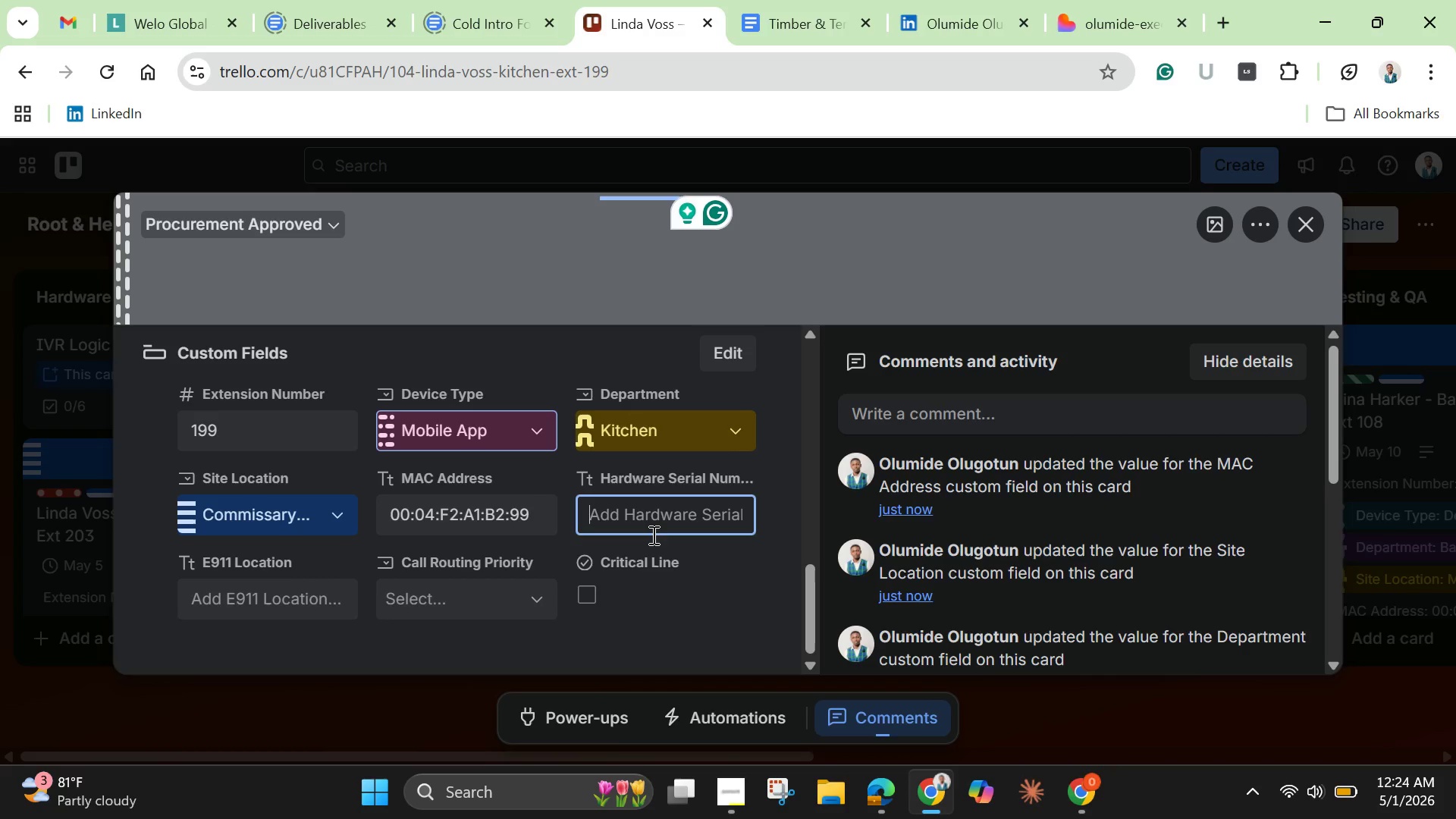 
hold_key(key=ShiftLeft, duration=1.08)
 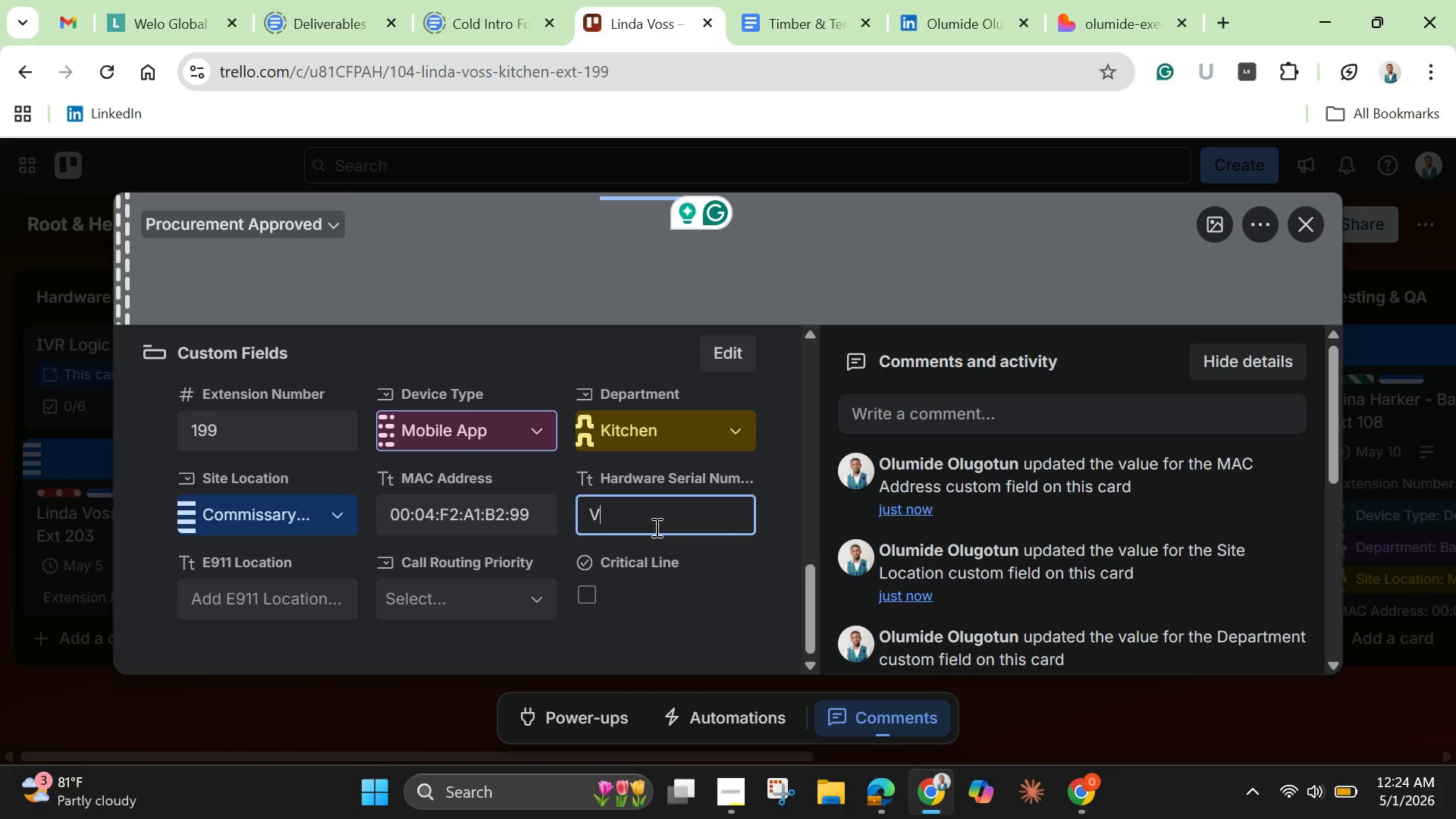 
hold_key(key=V, duration=0.31)
 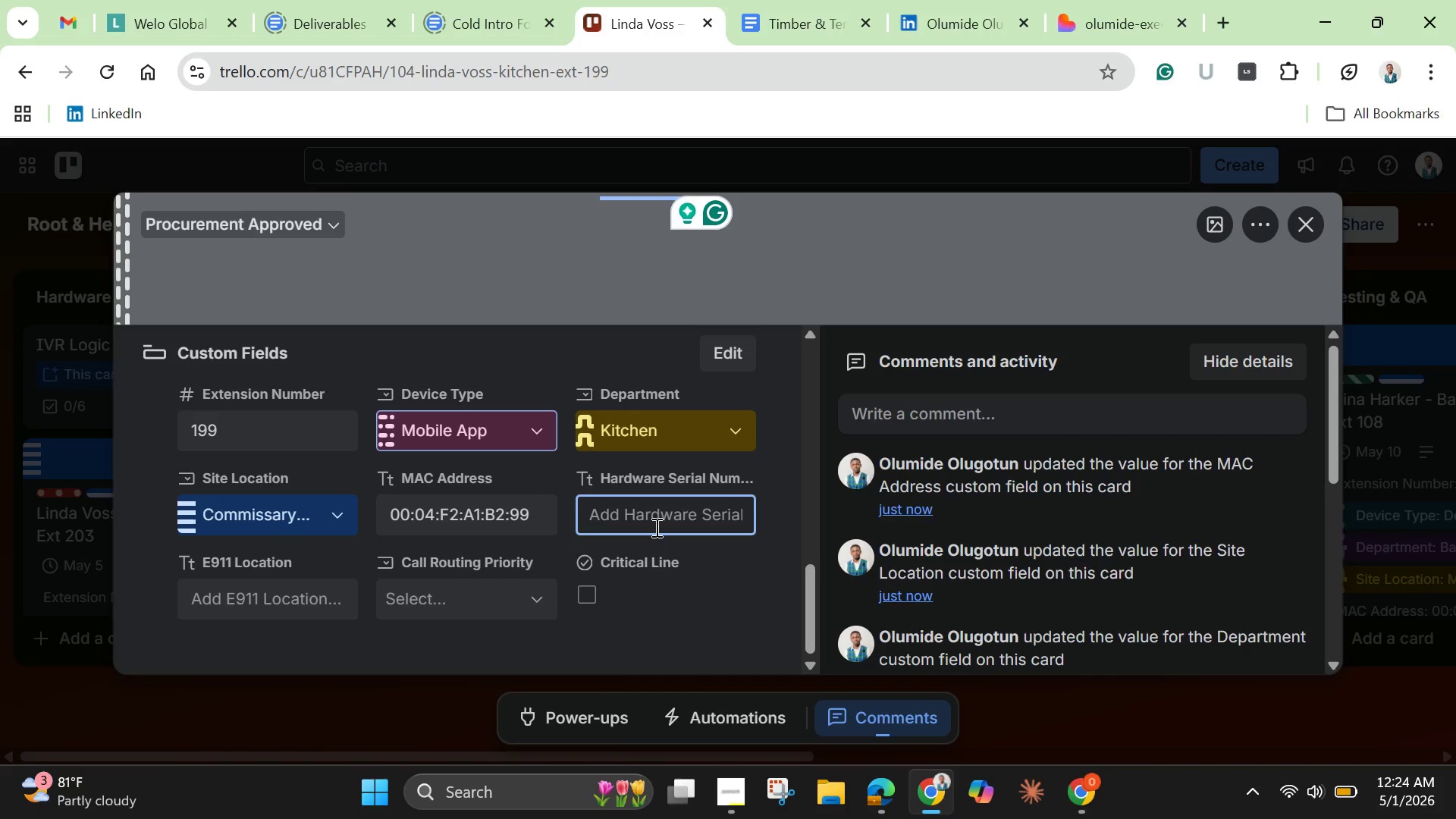 
key(Backspace)
 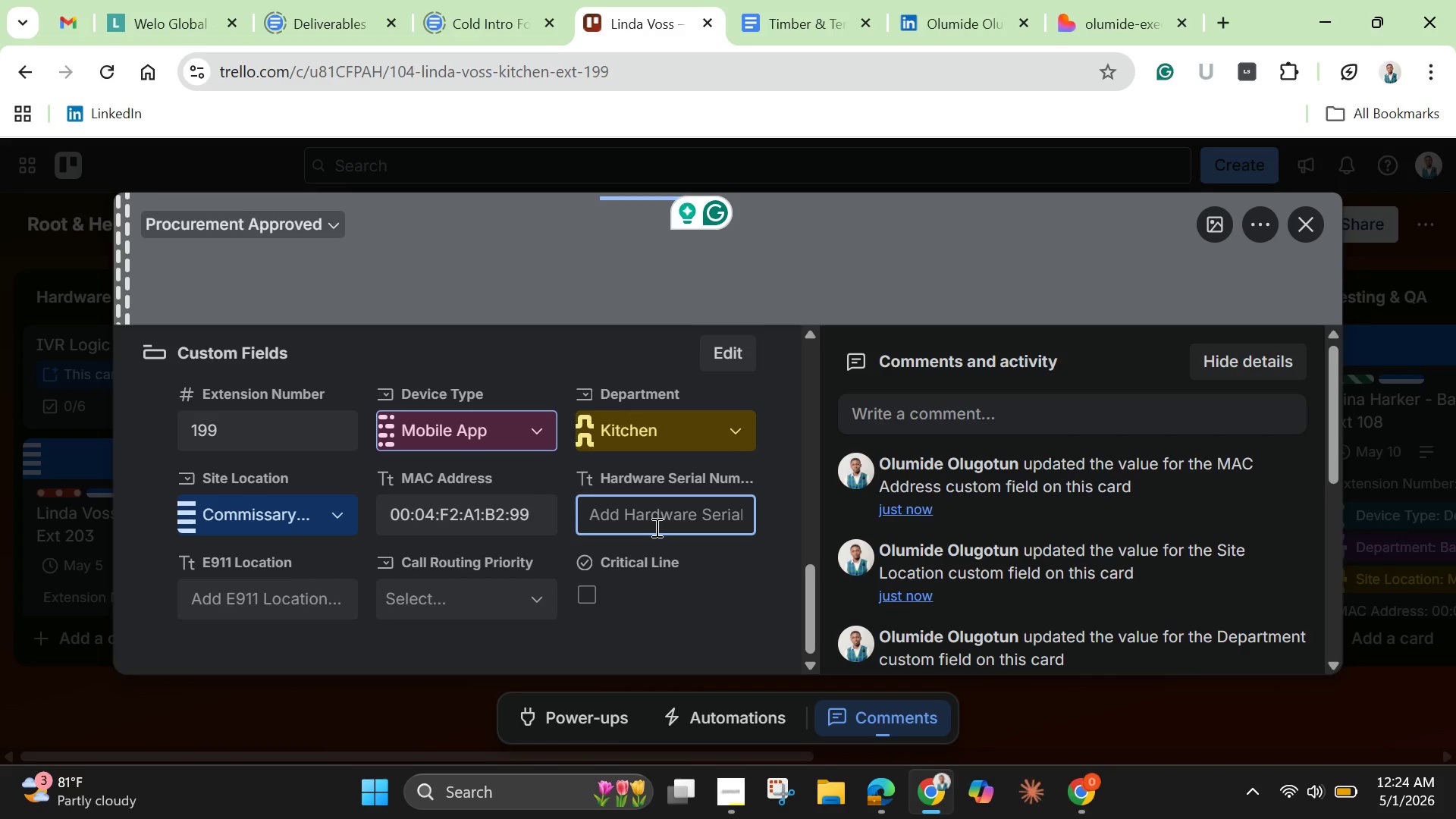 
key(Control+V)
 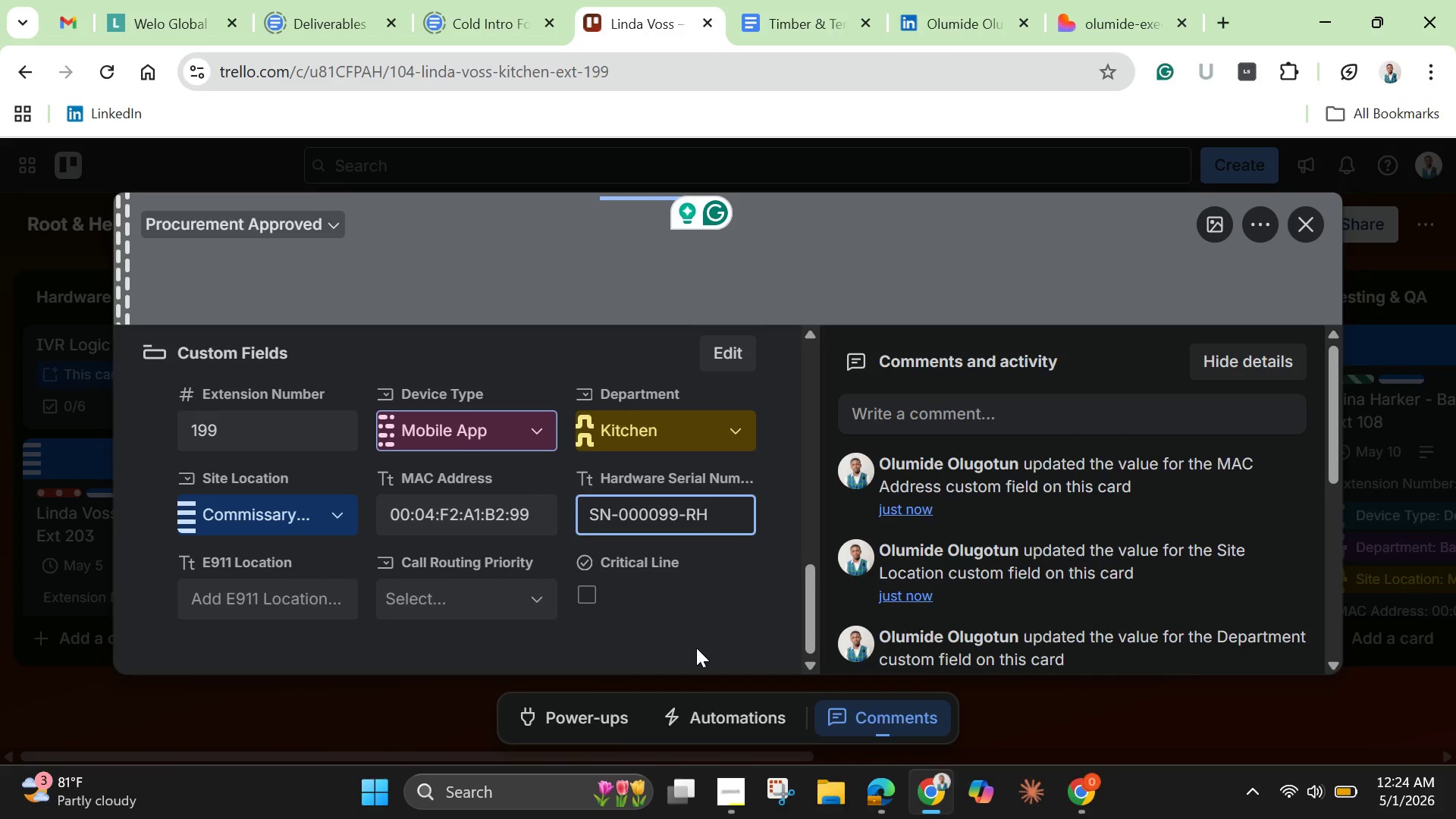 
left_click([696, 648])
 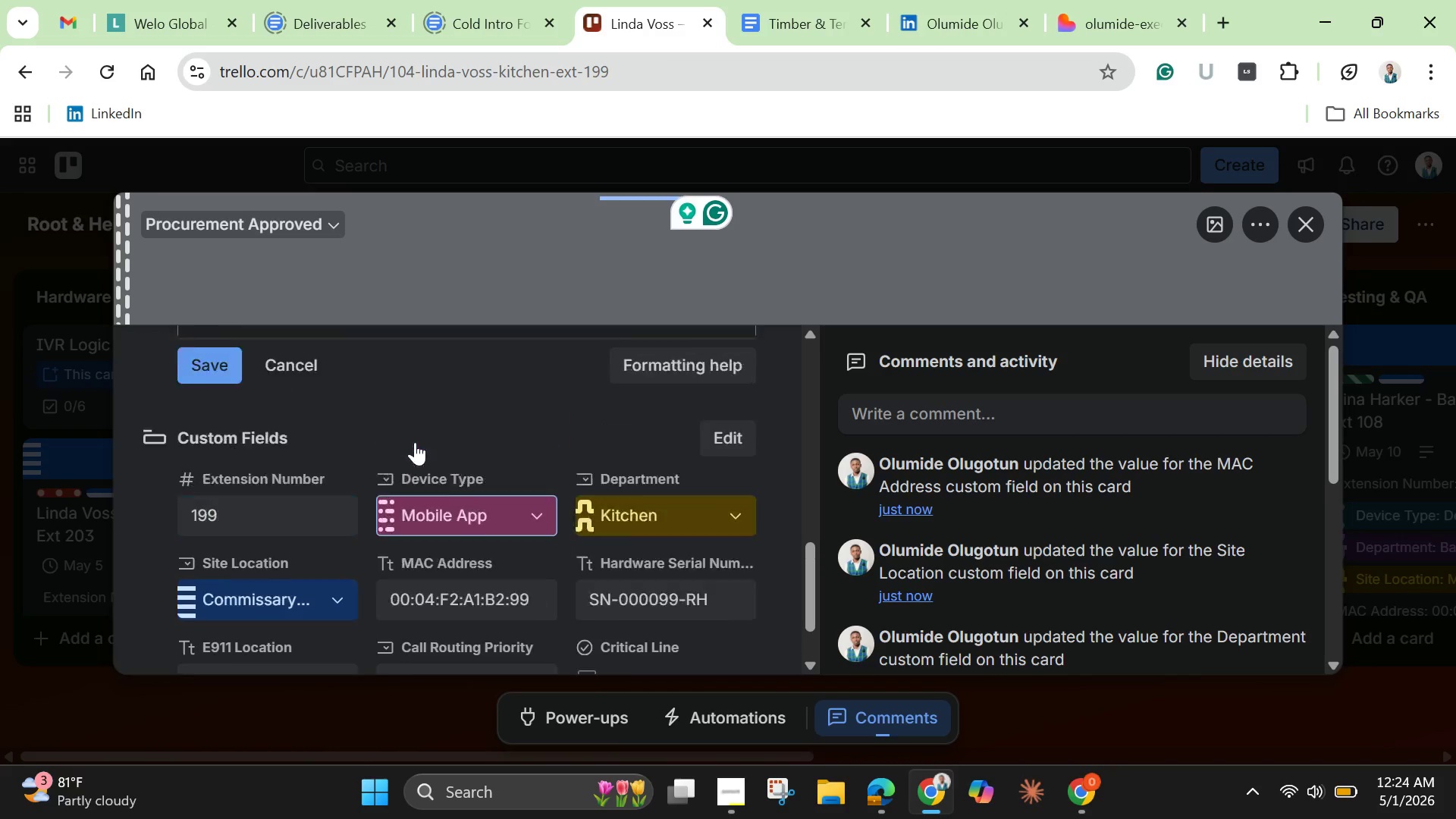 
scroll: coordinate [415, 442], scroll_direction: up, amount: 4.0
 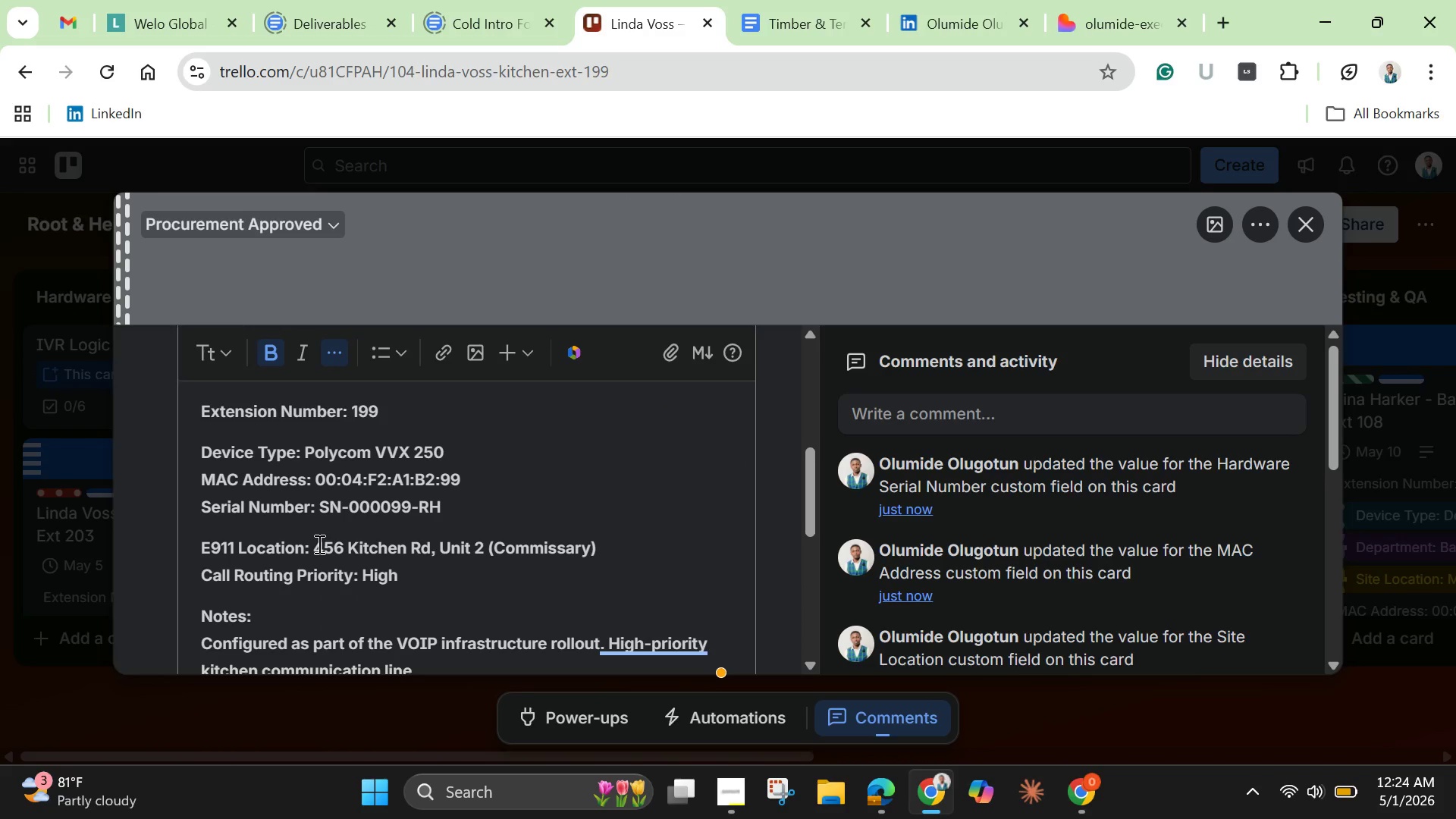 
left_click_drag(start_coordinate=[318, 544], to_coordinate=[623, 545])
 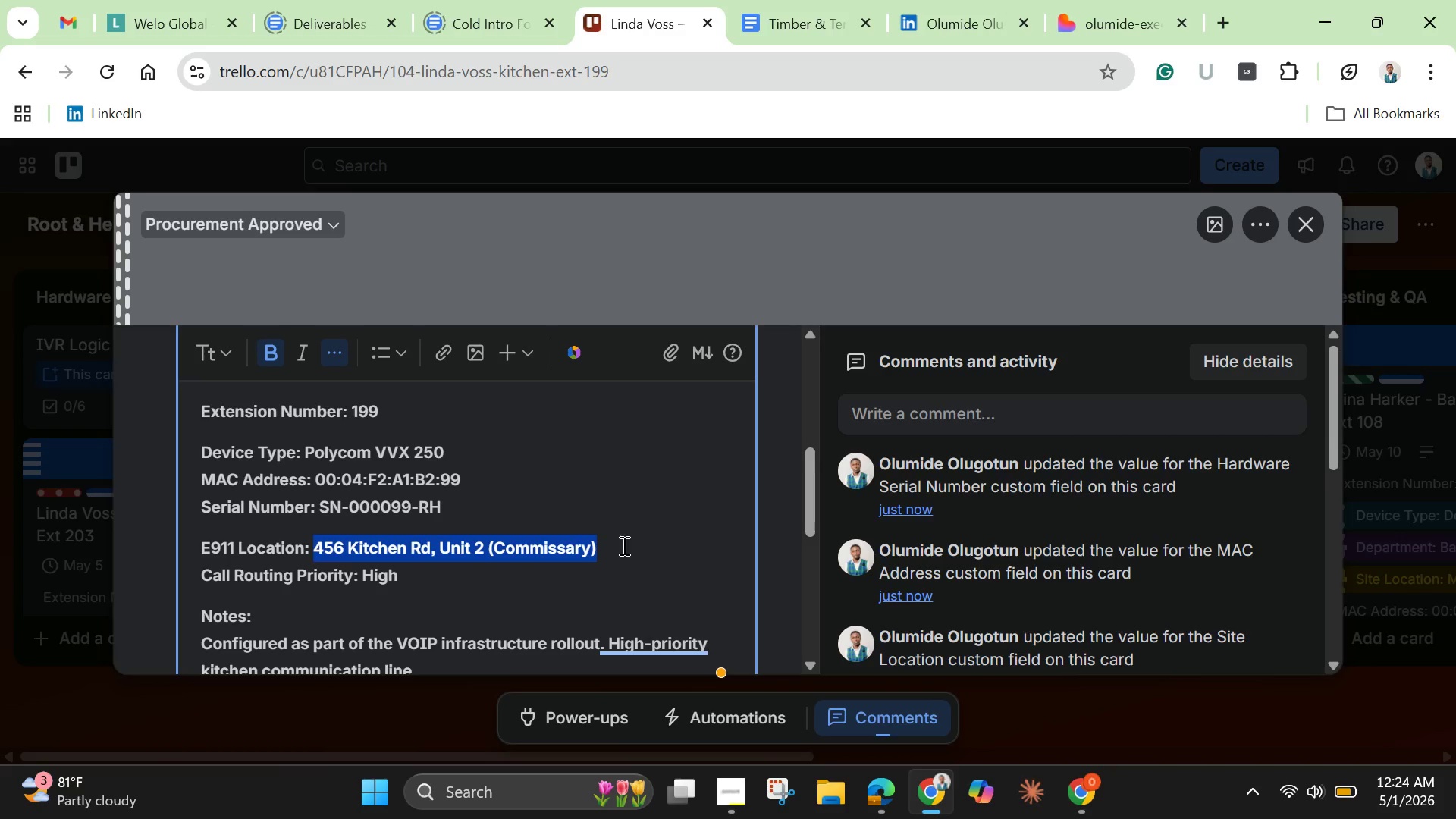 
key(Control+C)
 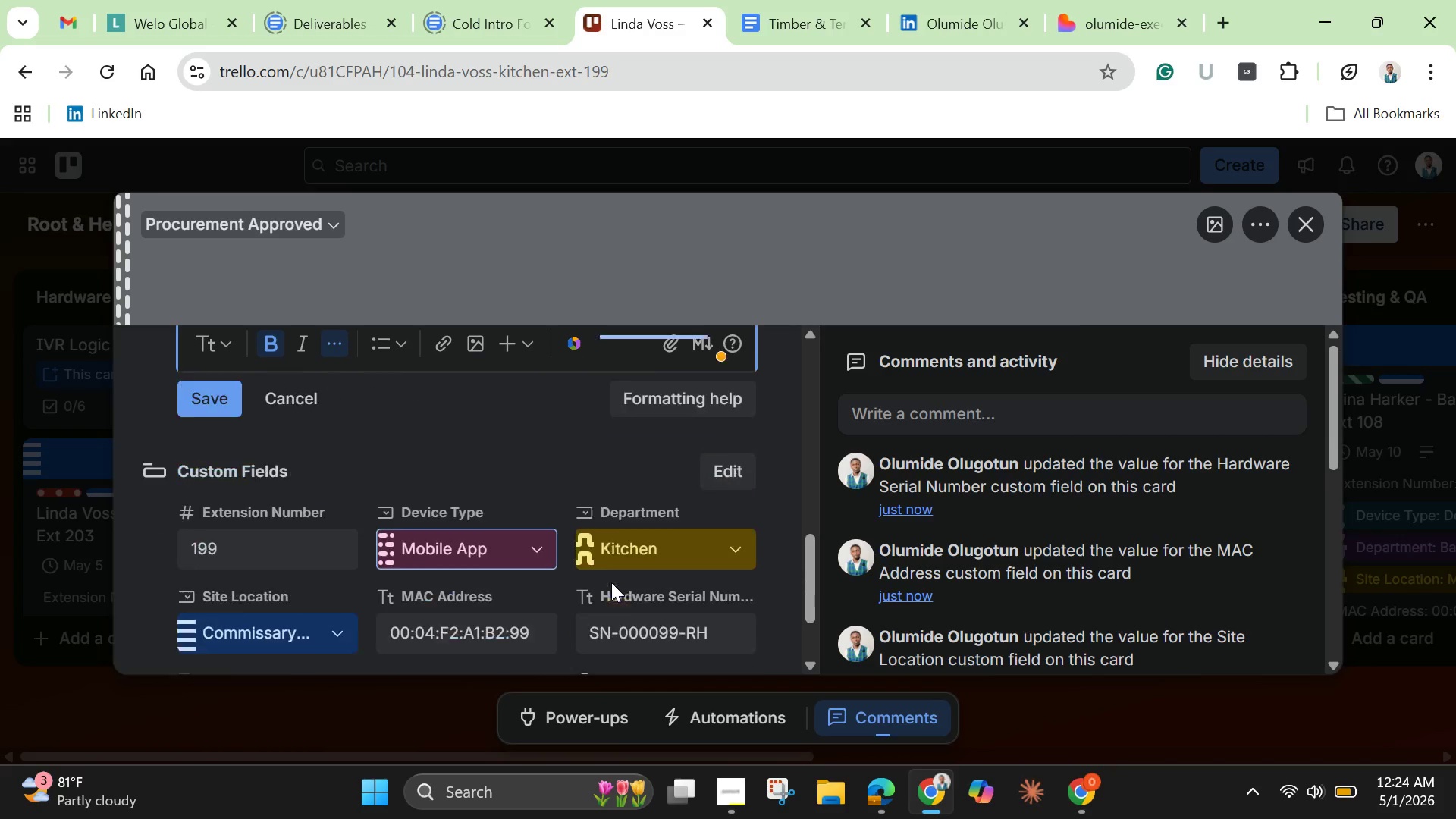 
scroll: coordinate [301, 670], scroll_direction: down, amount: 4.0
 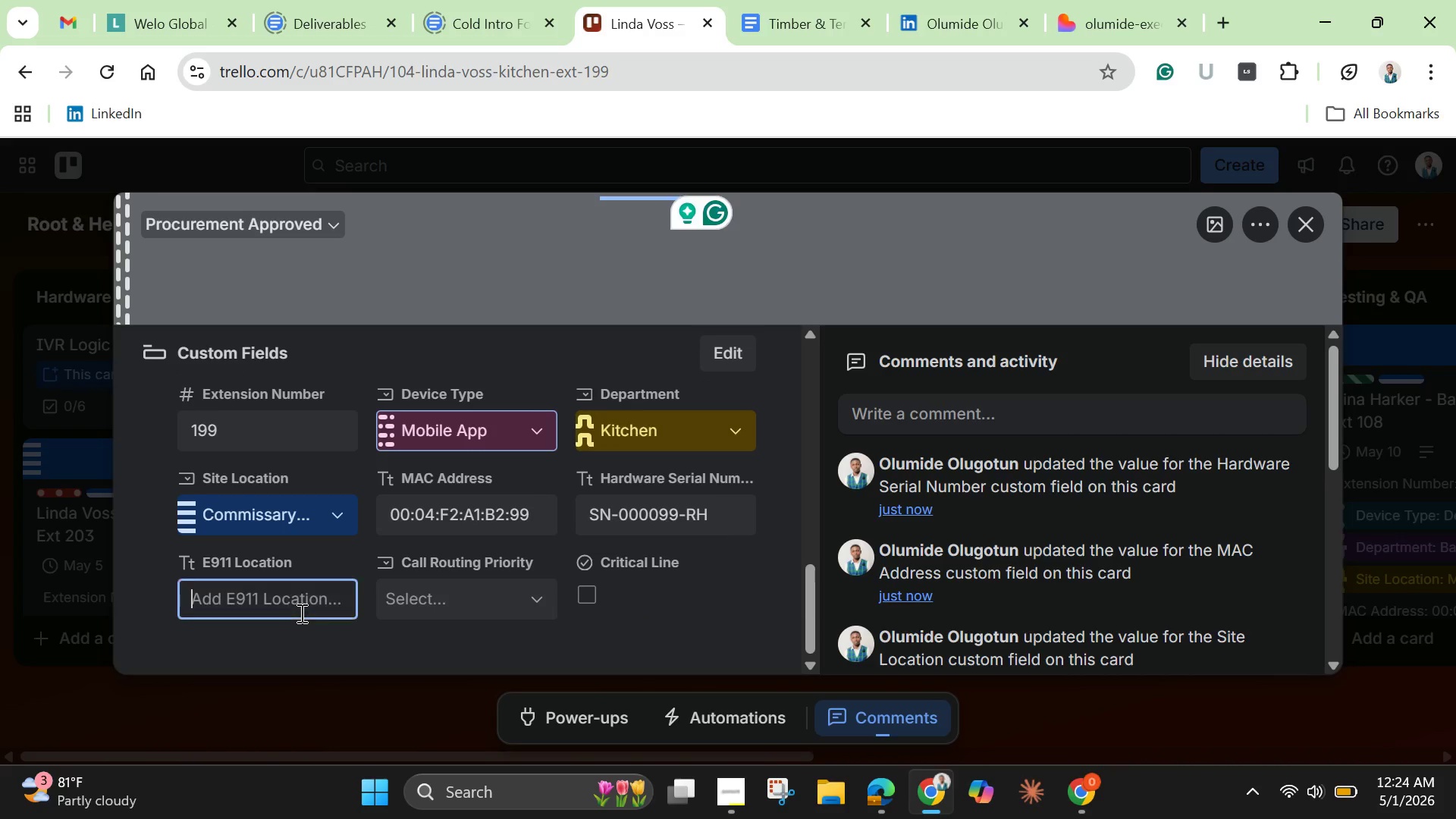 
left_click([300, 613])
 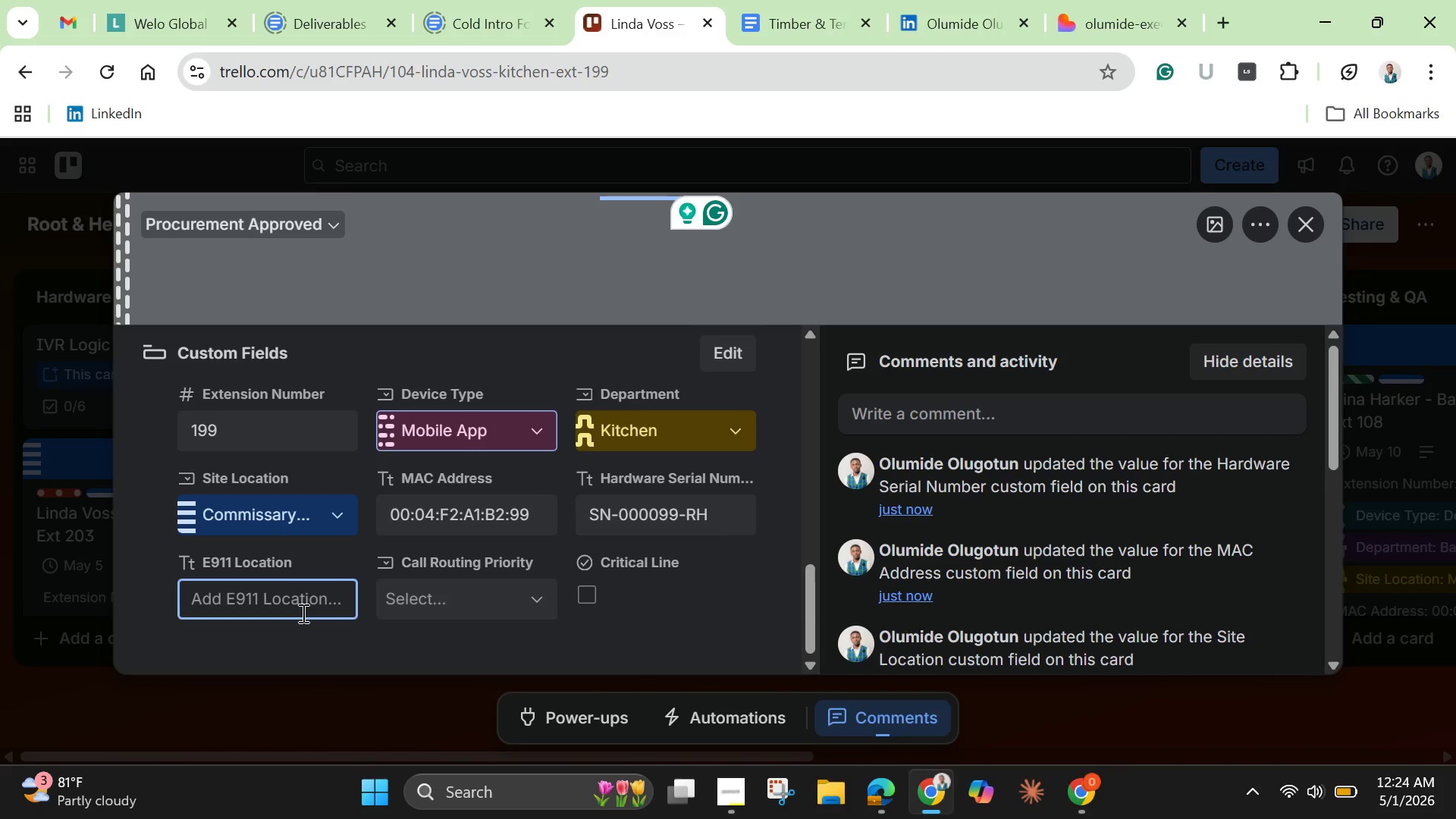 
key(Control+V)
 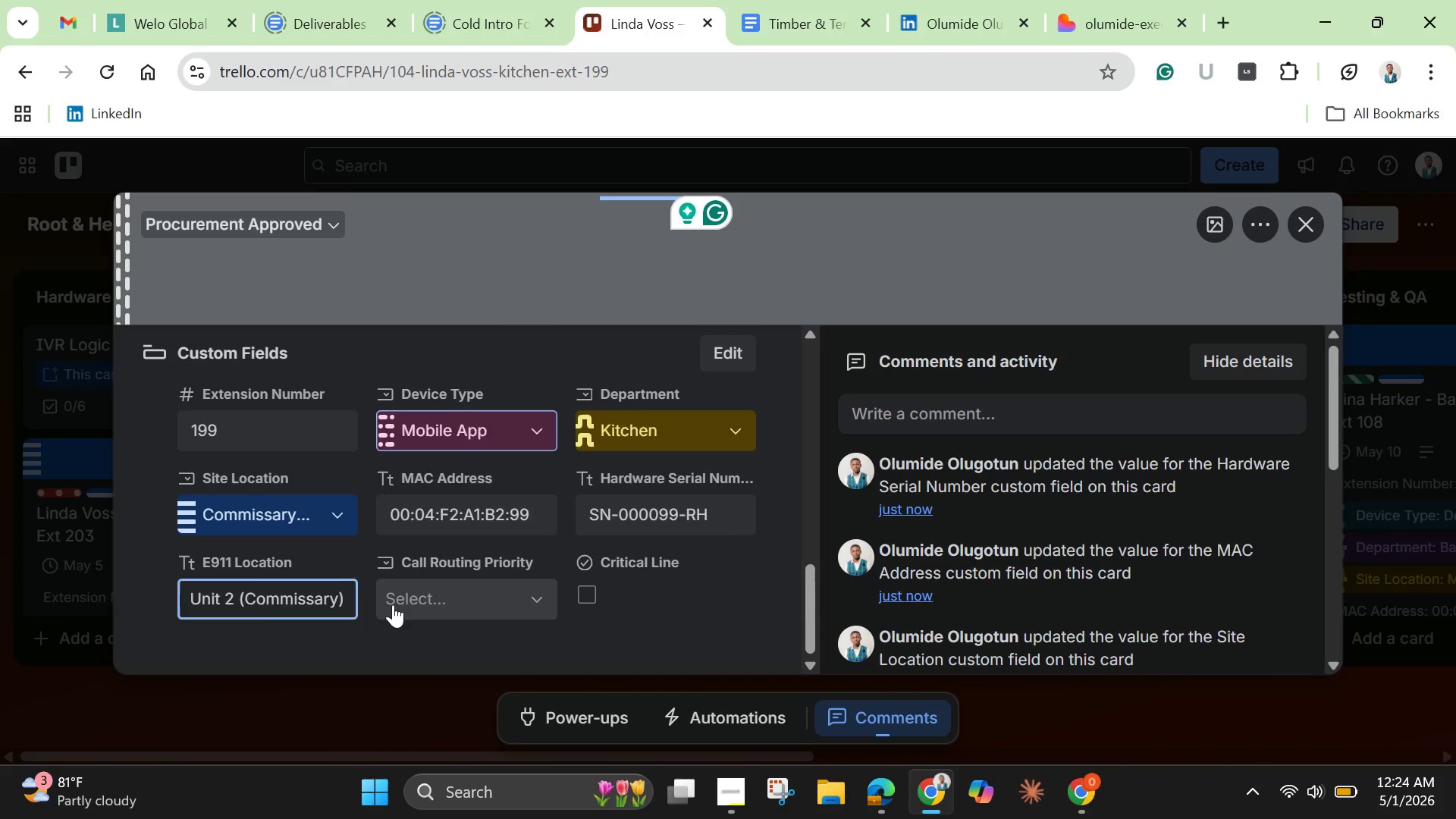 
left_click([393, 604])
 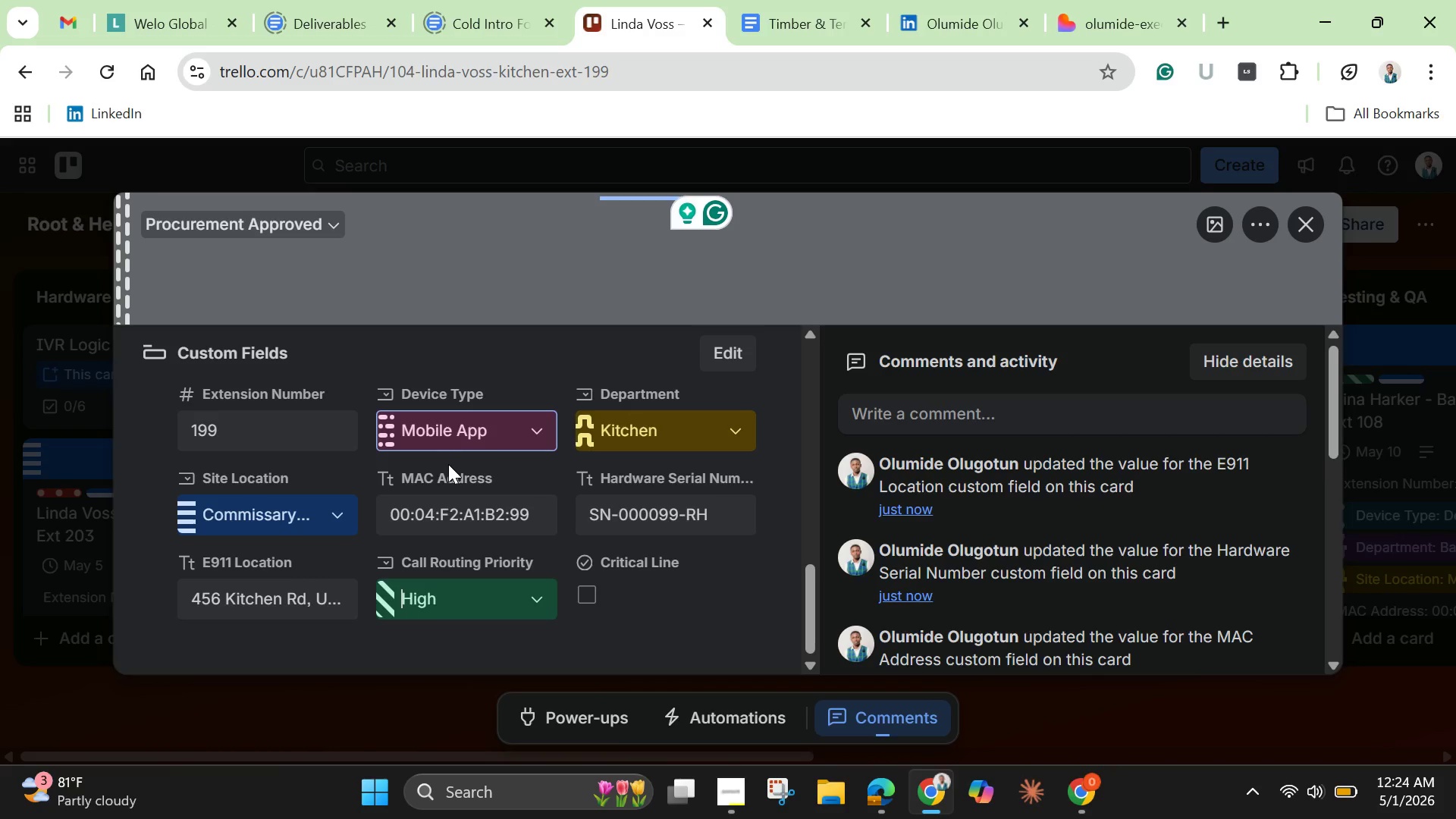 
wait(8.86)
 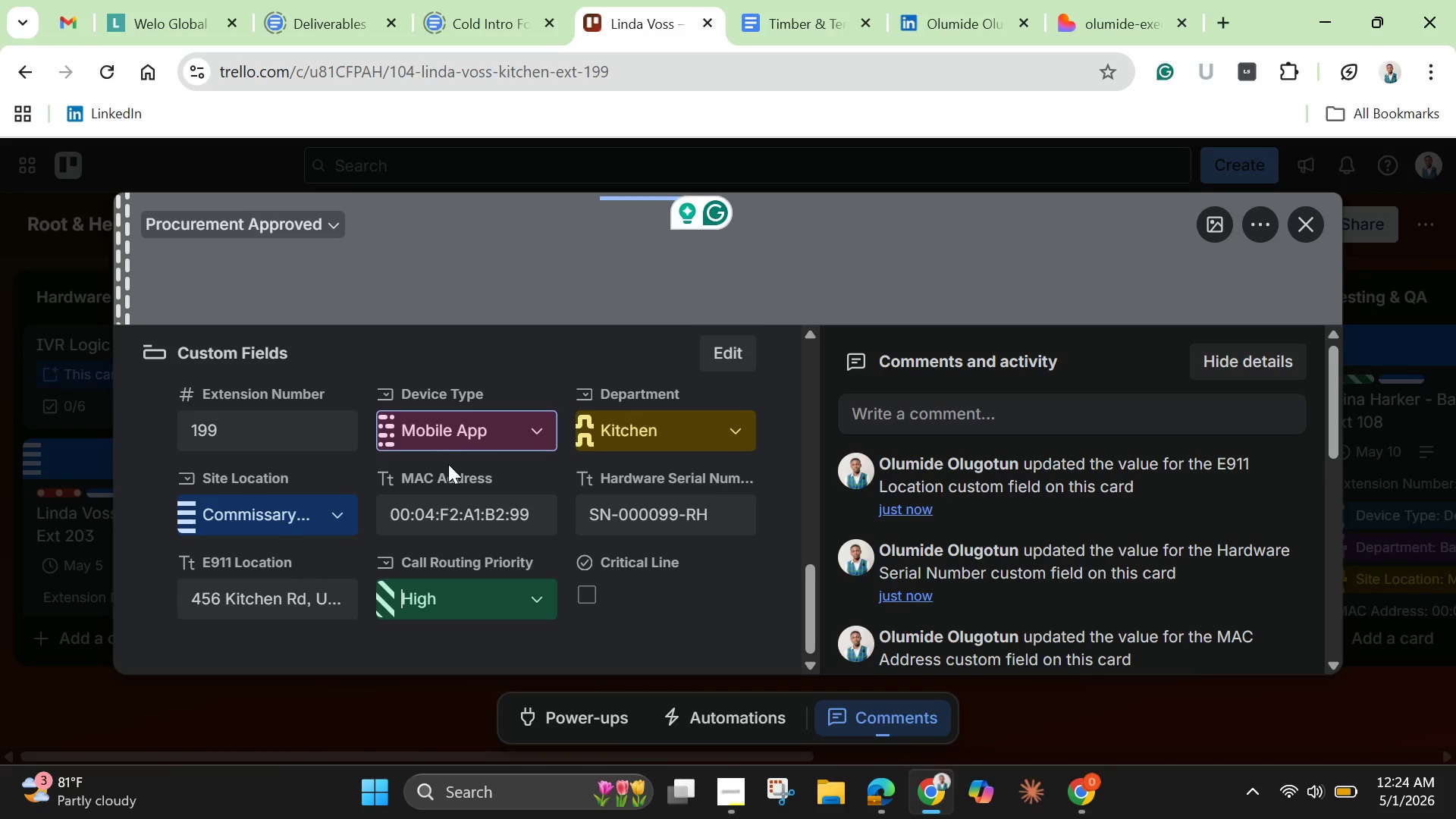 
left_click([724, 651])
 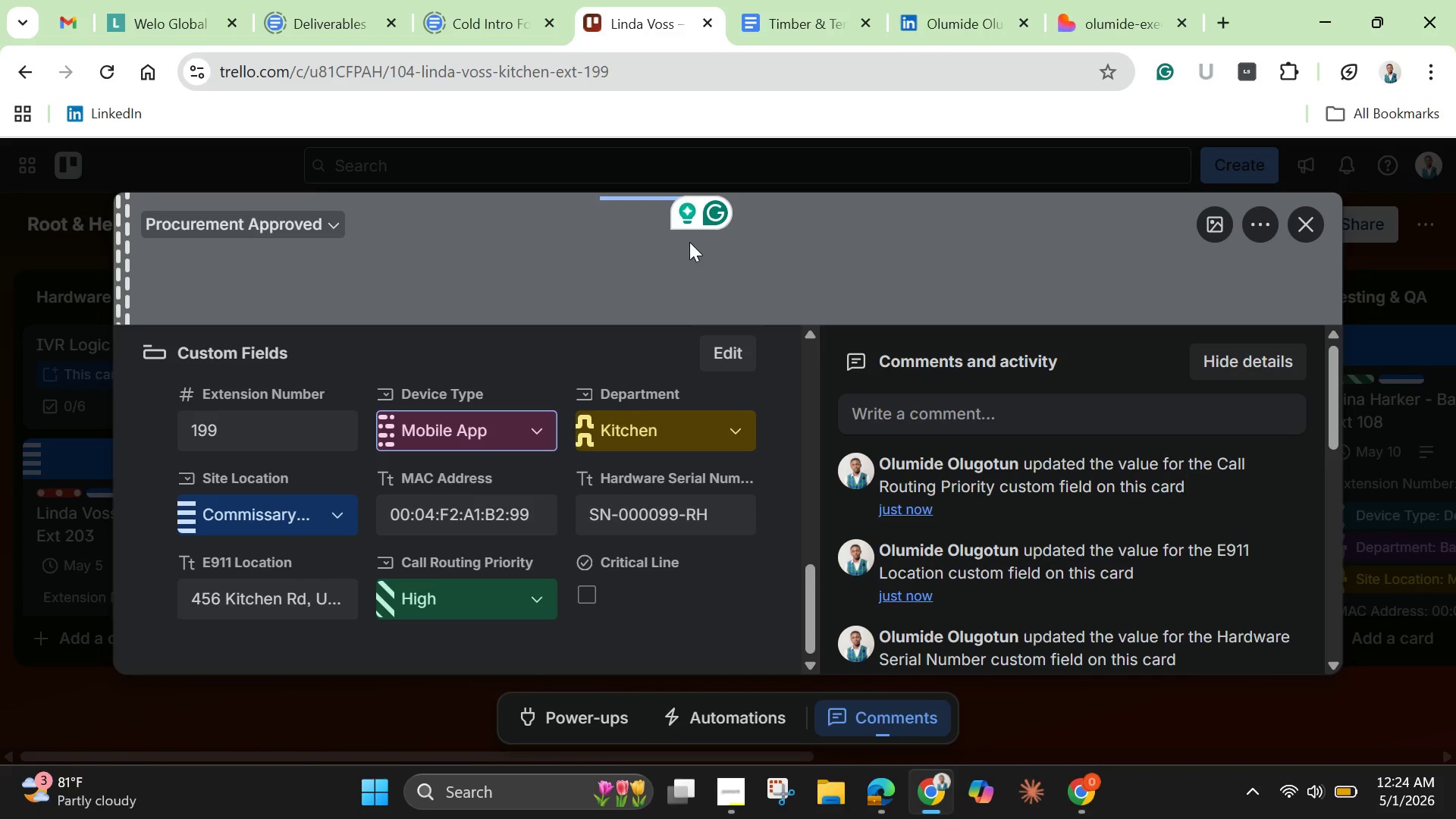 
scroll: coordinate [688, 363], scroll_direction: up, amount: 13.0
 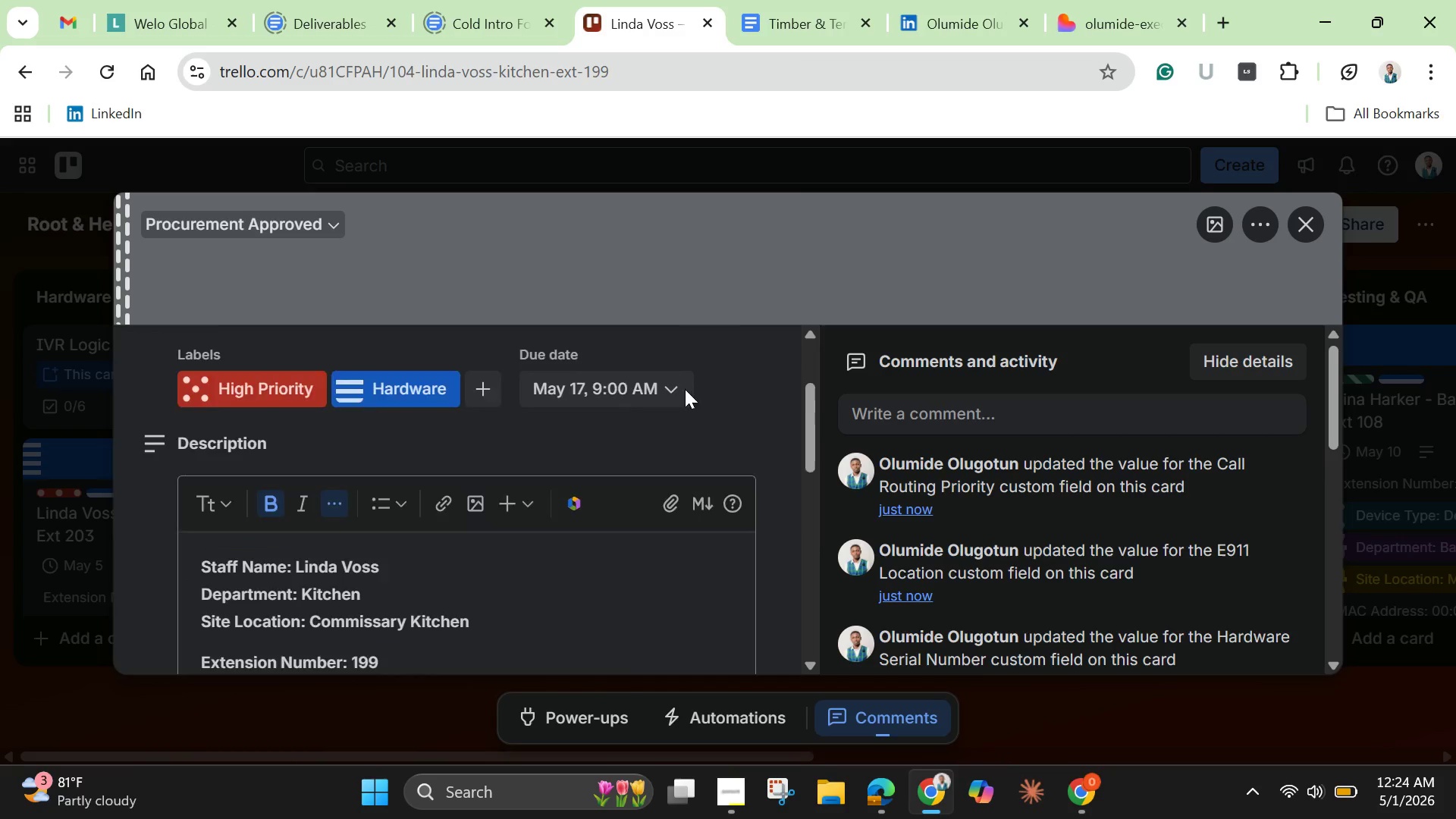 
scroll: coordinate [622, 479], scroll_direction: down, amount: 5.0
 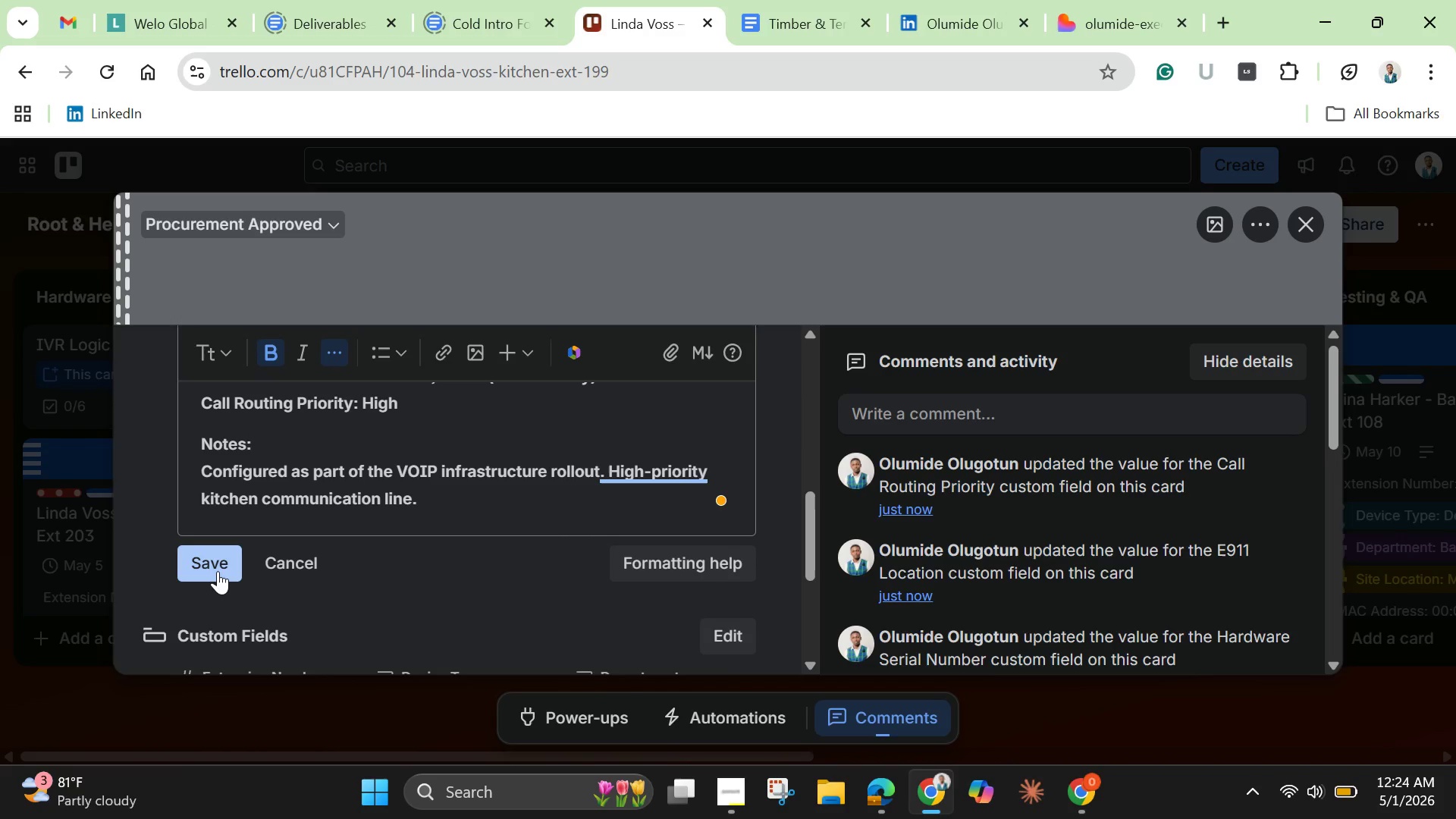 
left_click([218, 571])
 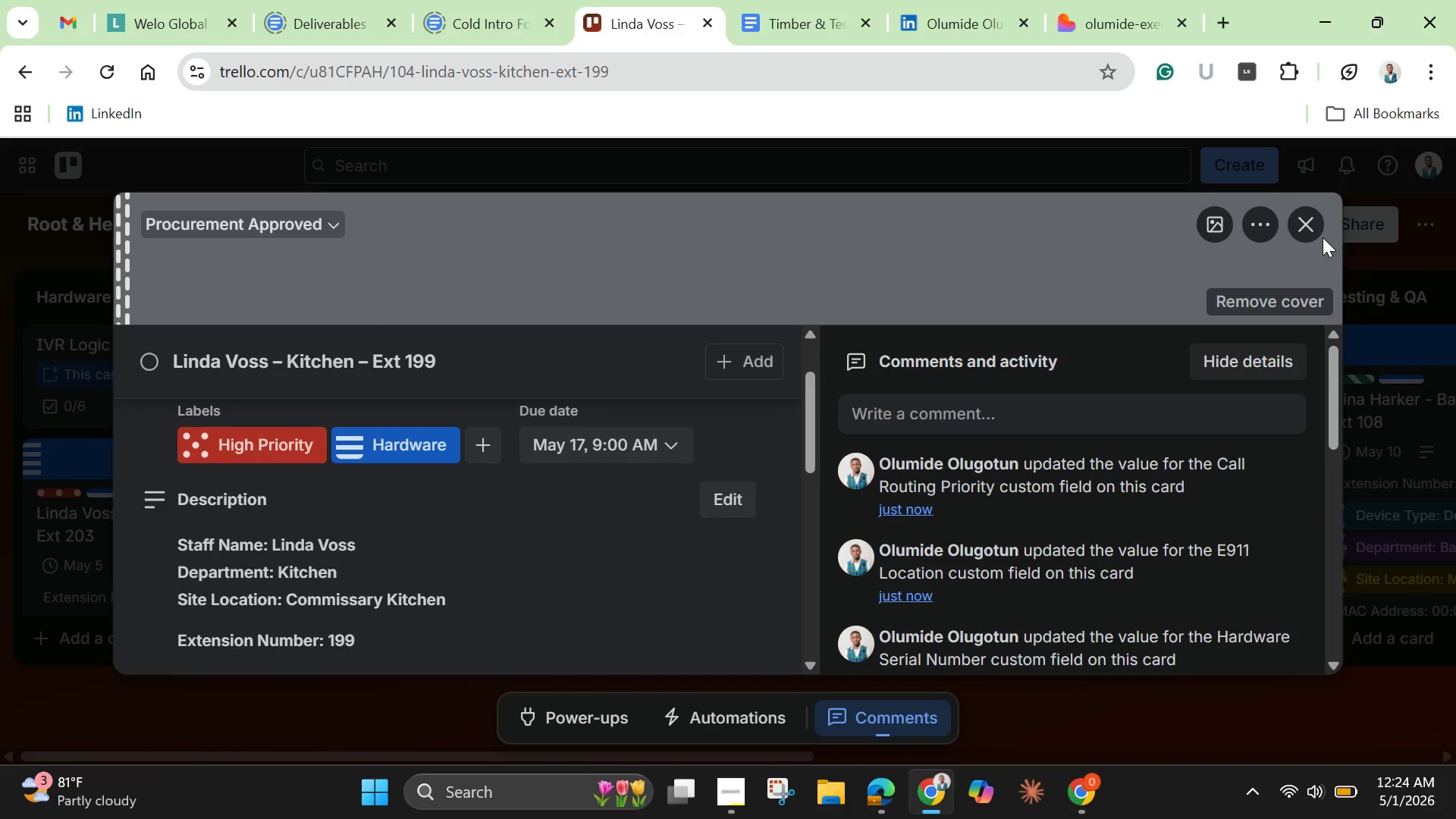 
left_click([1313, 228])
 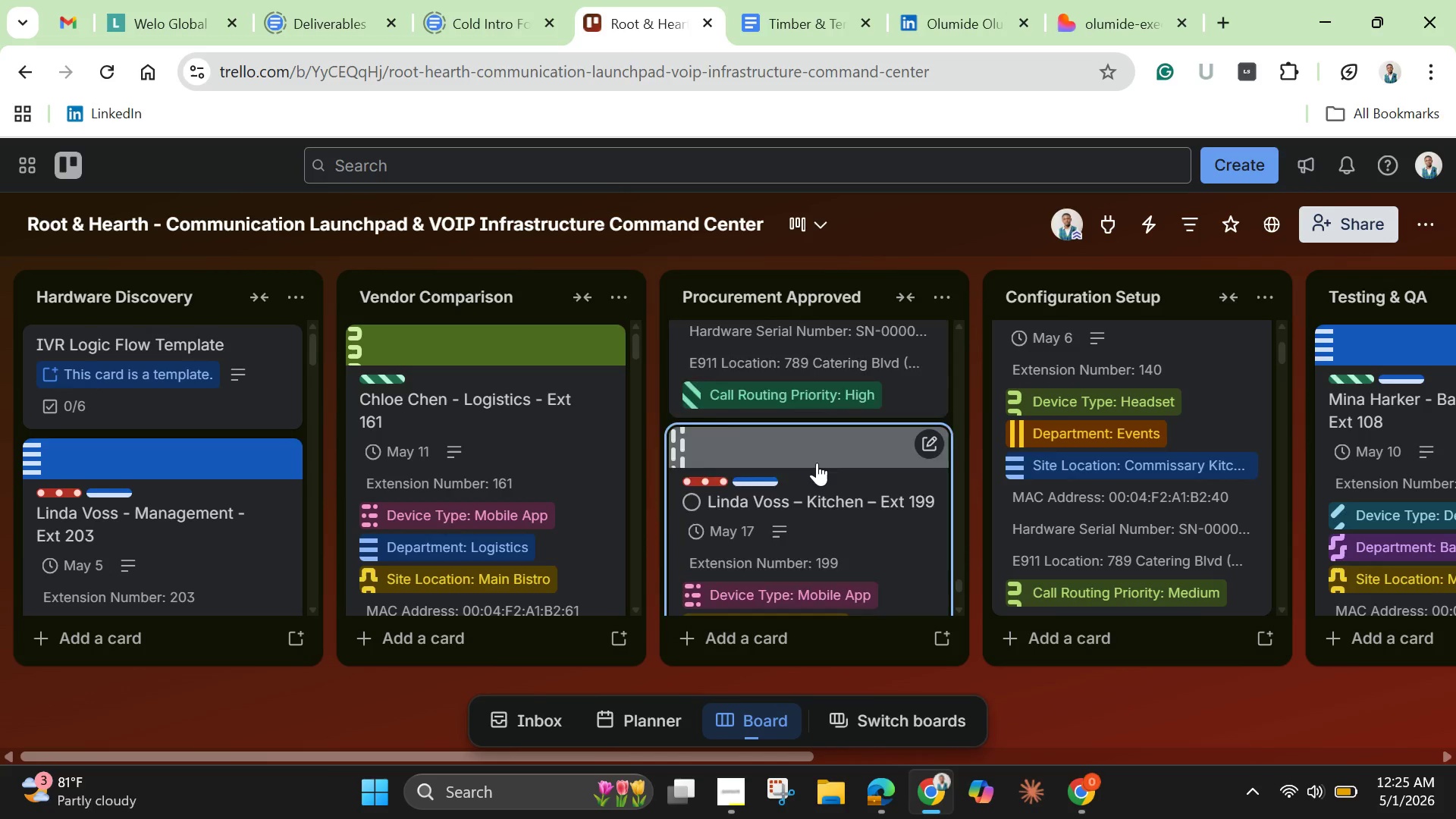 
scroll: coordinate [817, 463], scroll_direction: down, amount: 3.0
 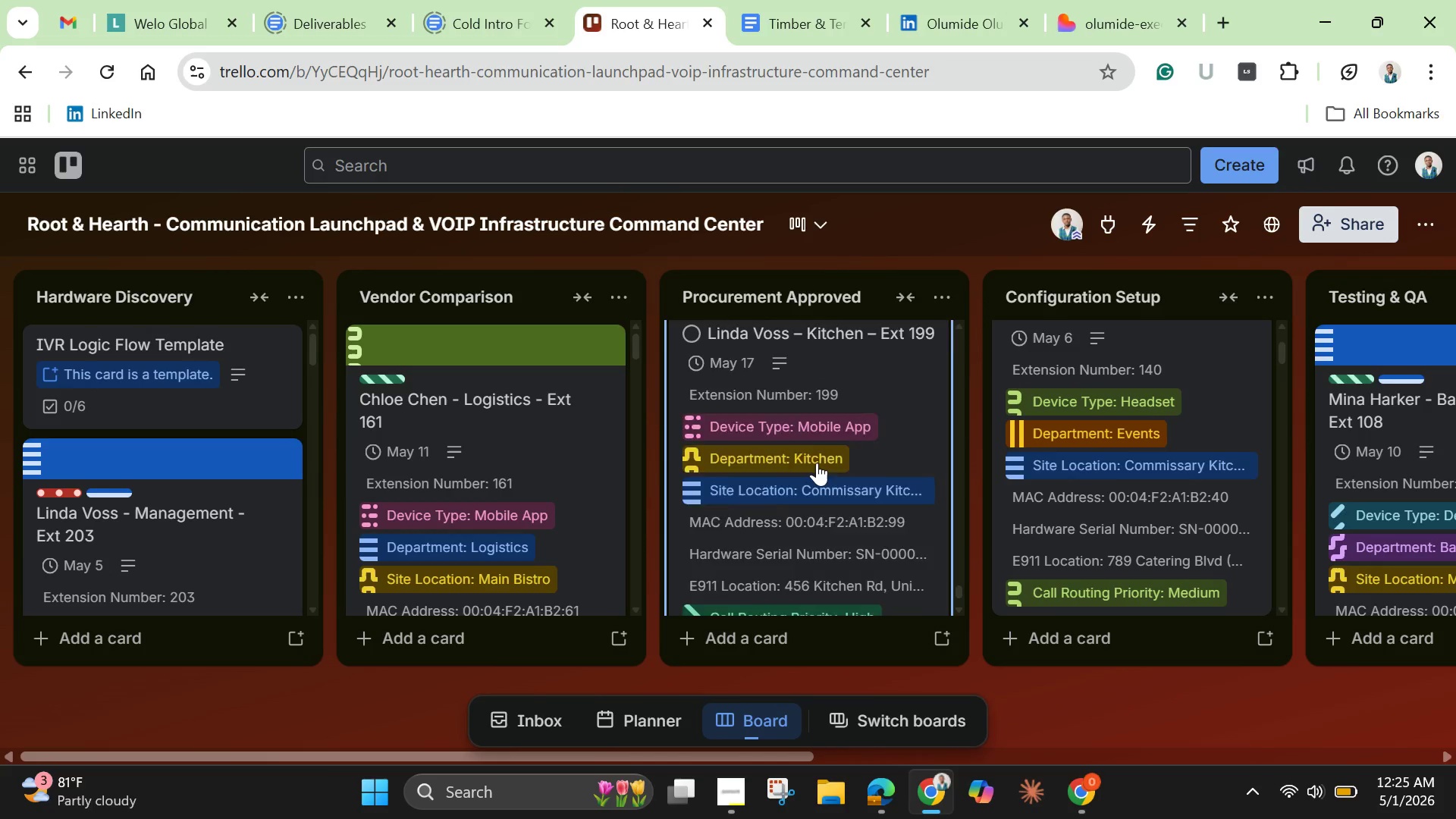 
scroll: coordinate [817, 463], scroll_direction: up, amount: 2.0
 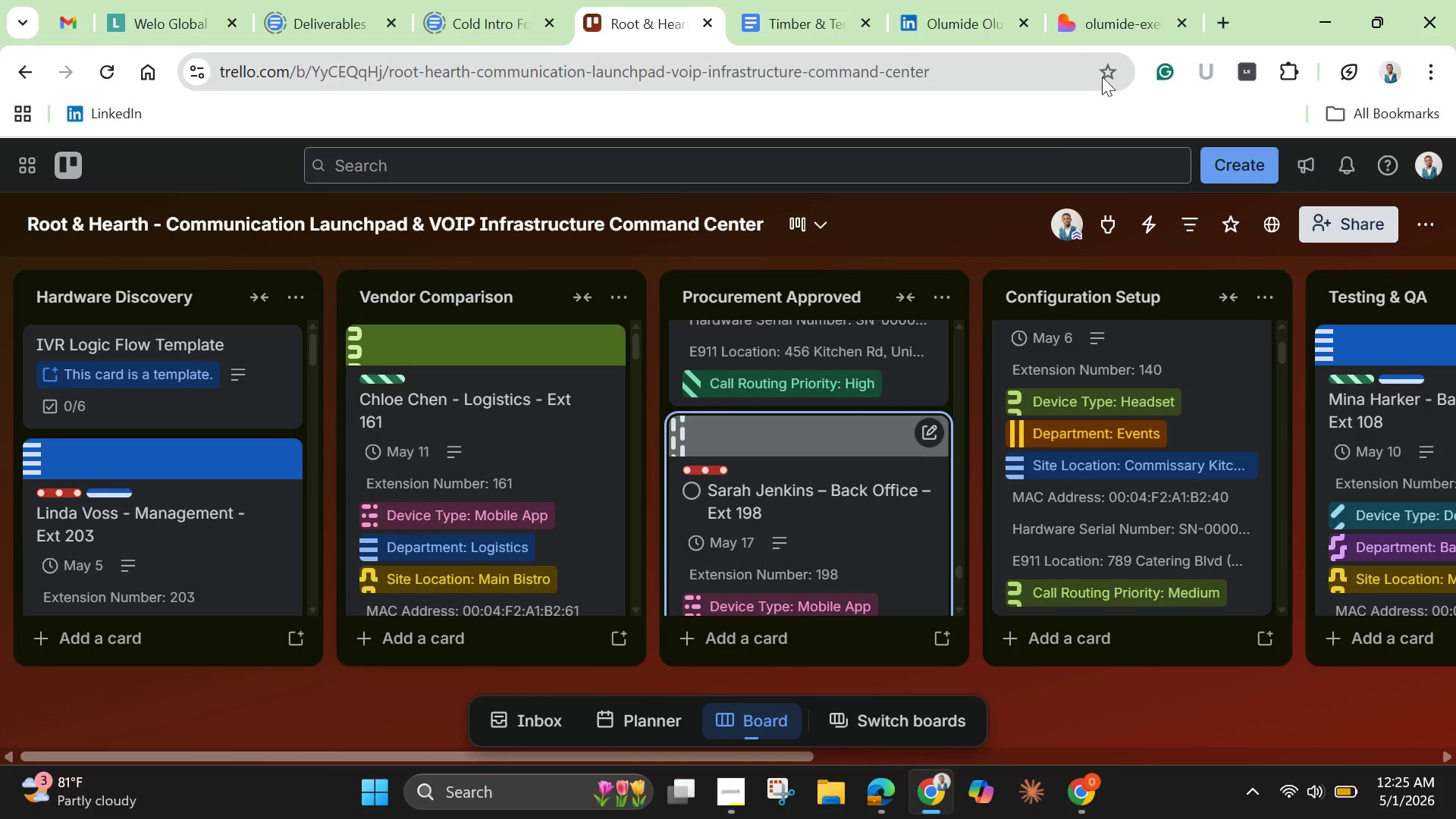 
mouse_move([1116, 27])
 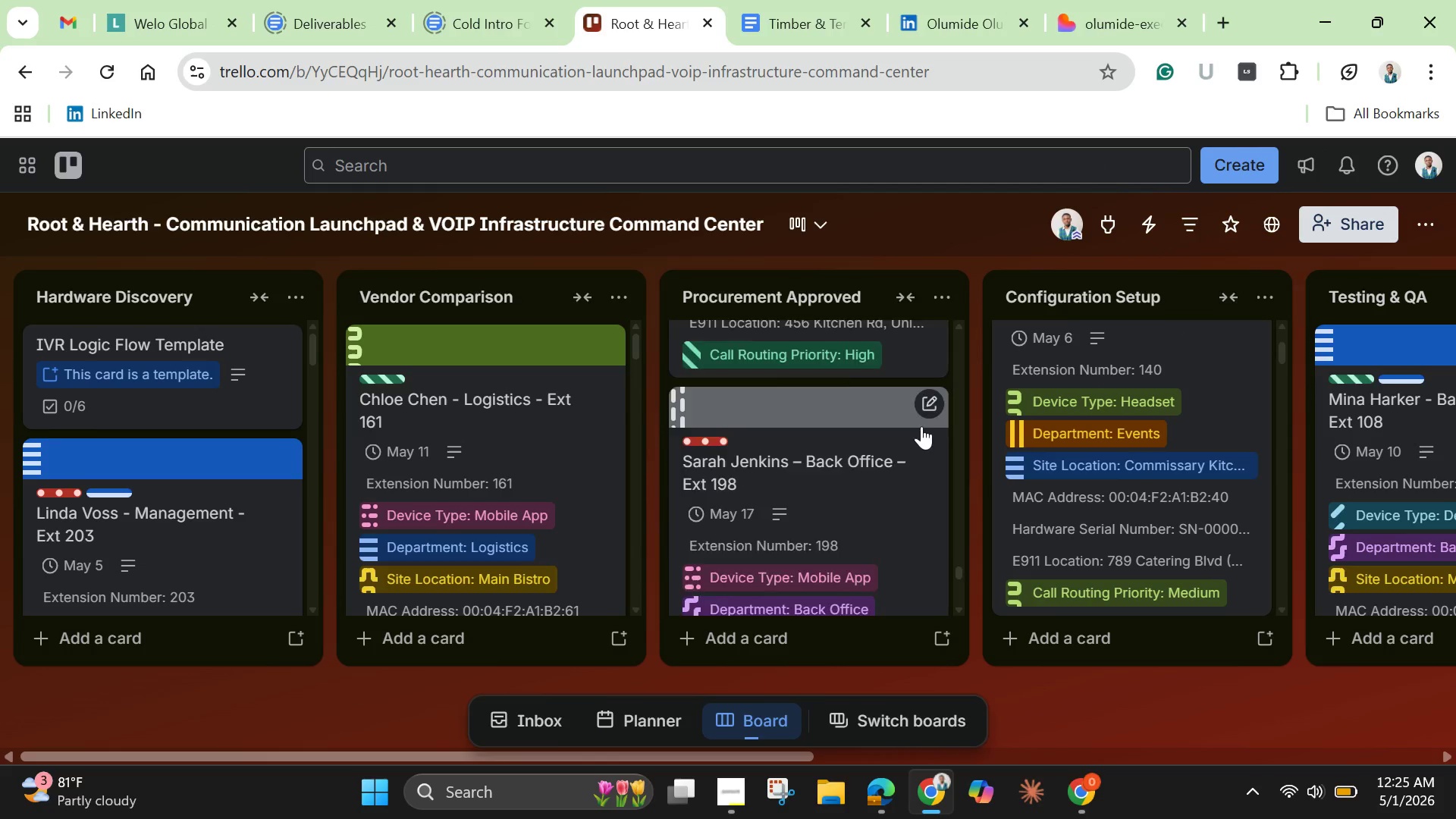 
scroll: coordinate [918, 433], scroll_direction: down, amount: 3.0
 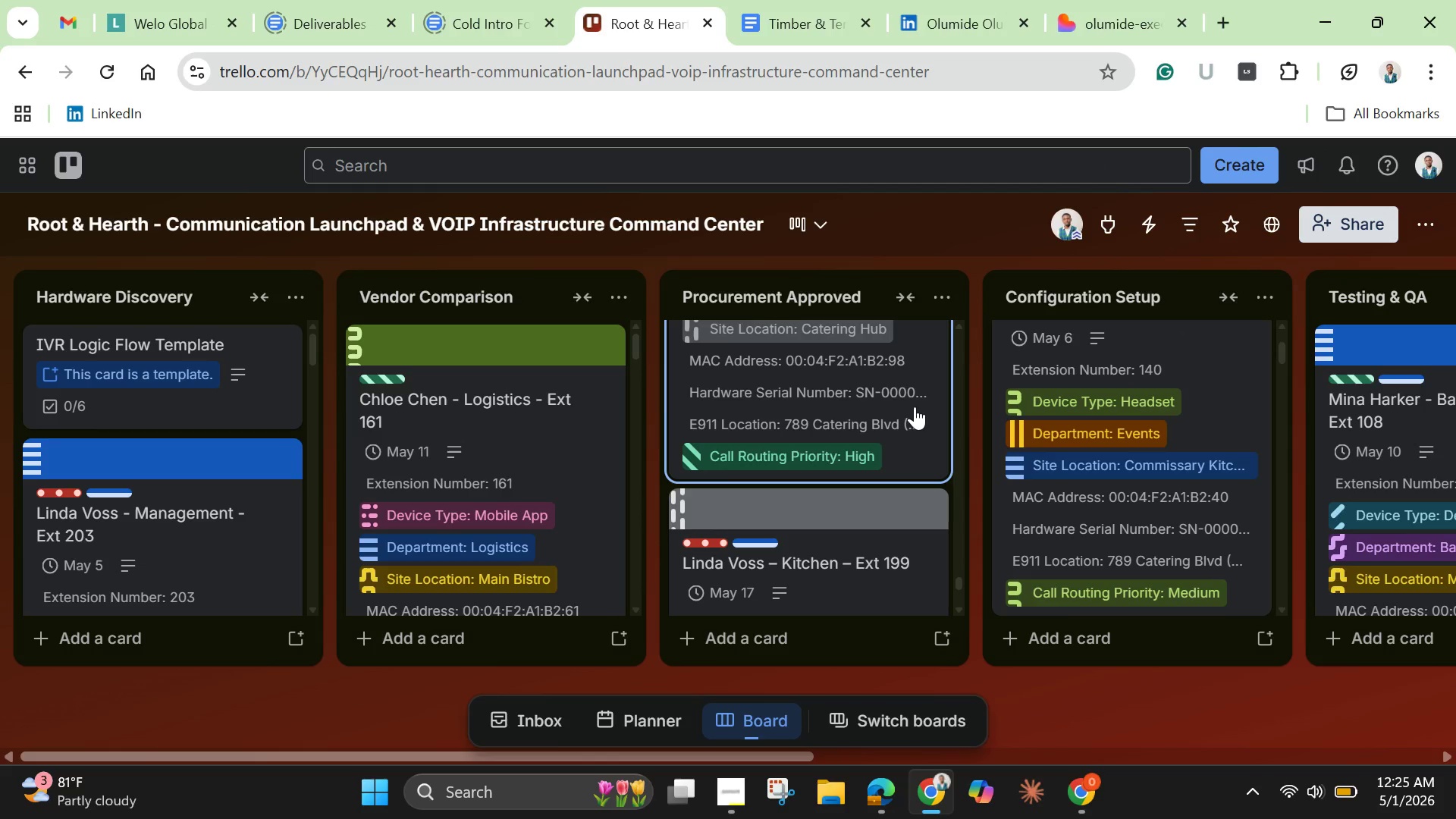 
mouse_move([1066, 93])
 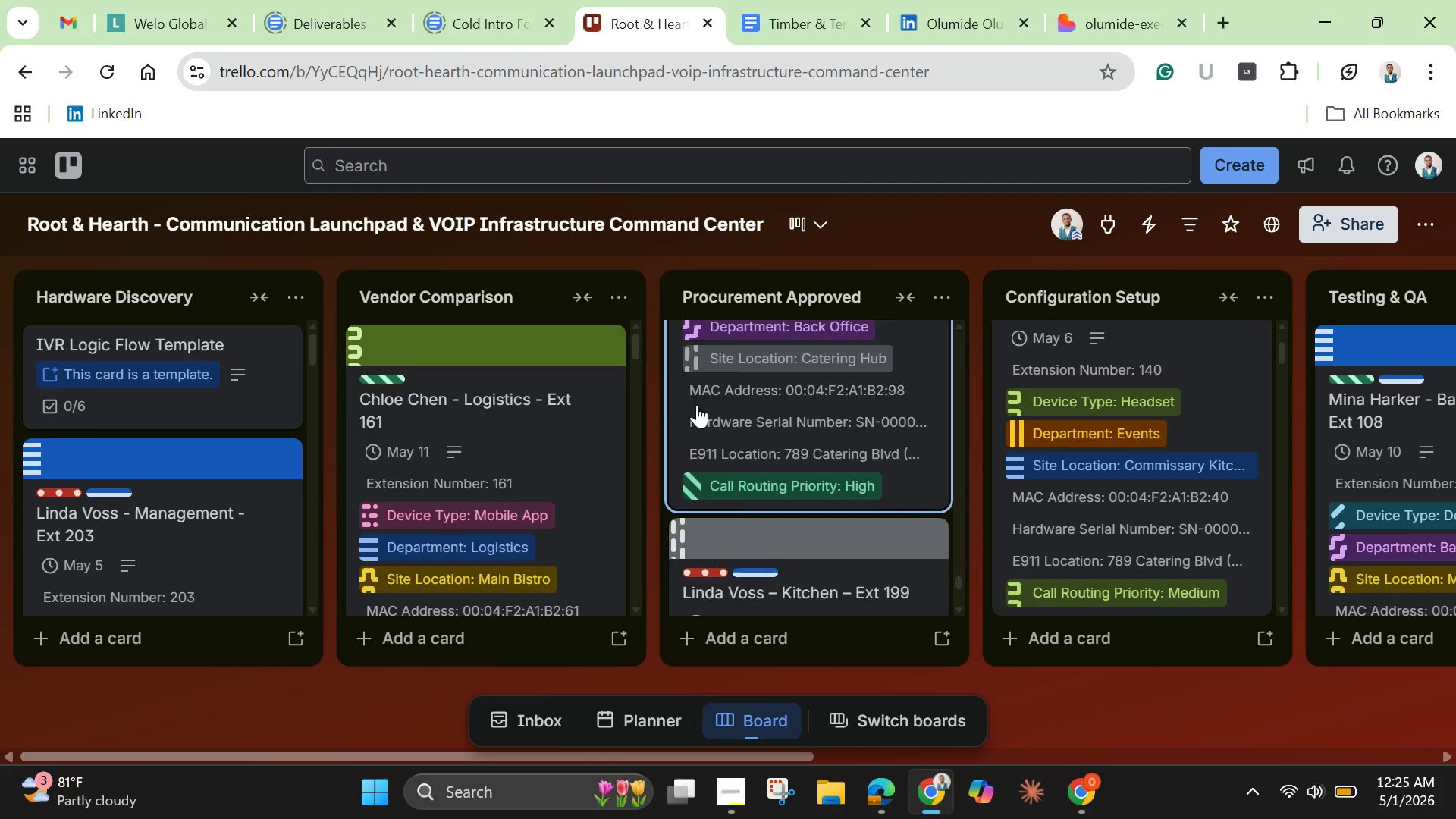 
scroll: coordinate [697, 405], scroll_direction: up, amount: 2.0
 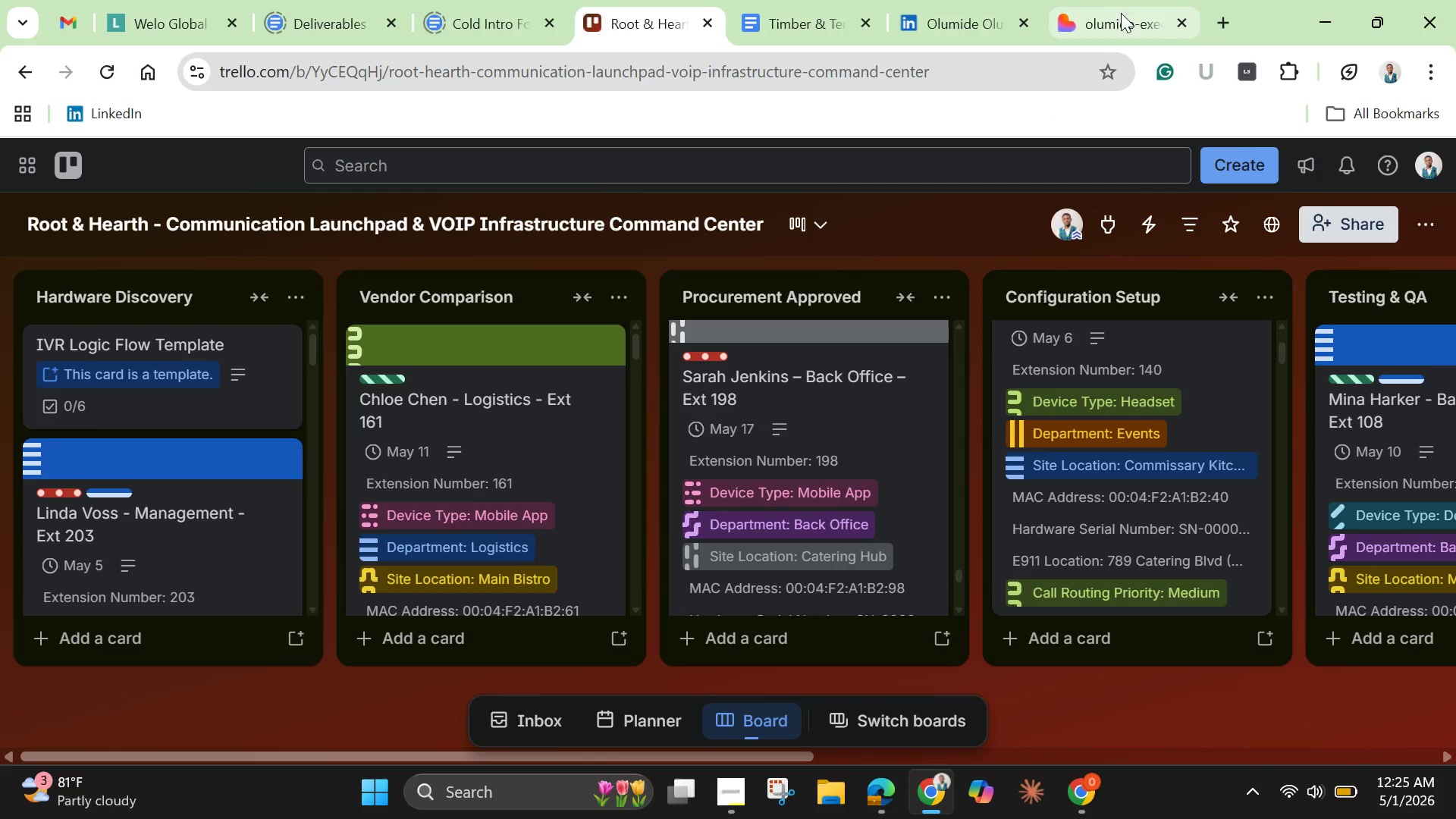 
mouse_move([927, 24])
 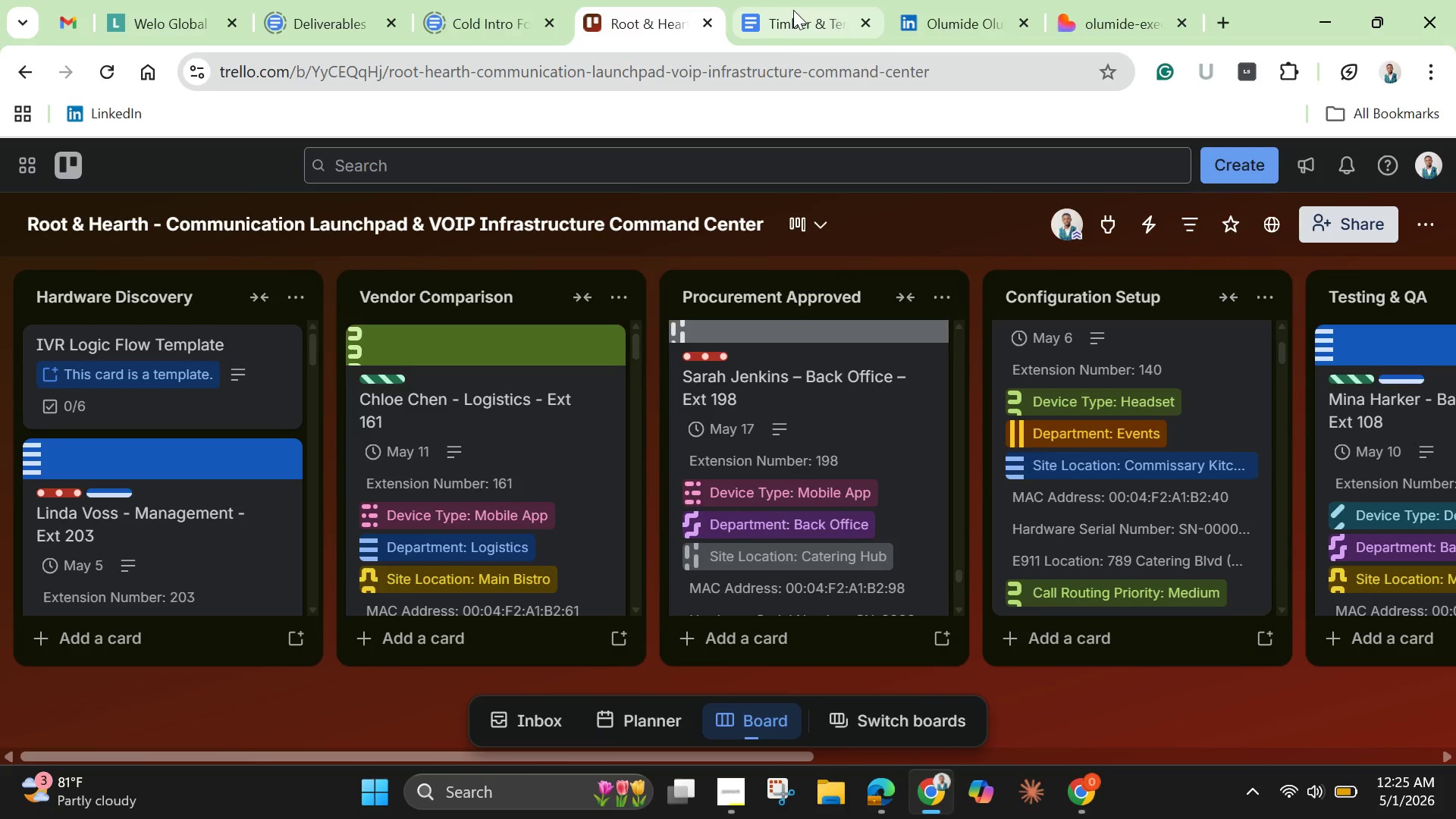 
left_click([793, 10])
 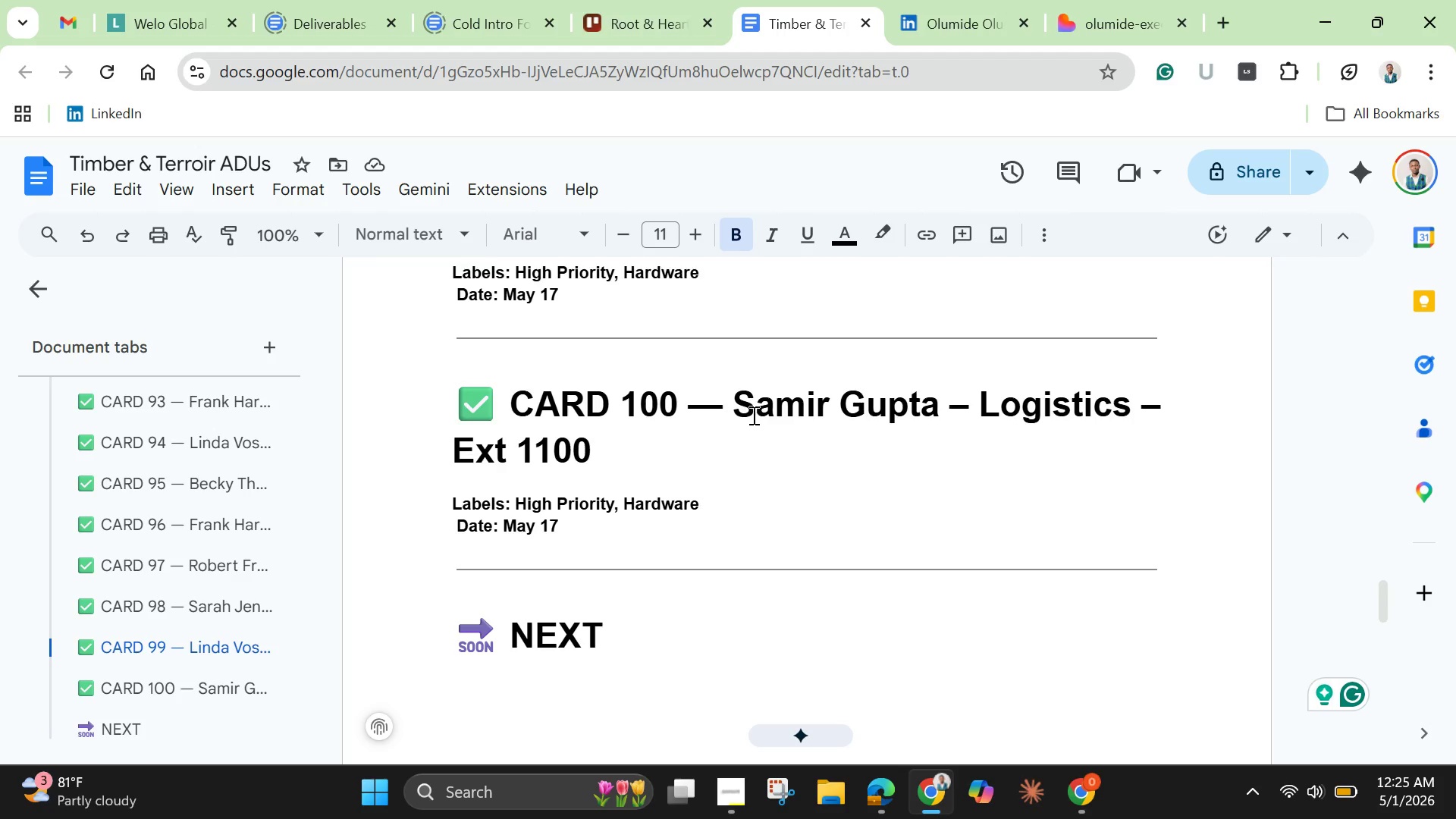 
left_click_drag(start_coordinate=[741, 411], to_coordinate=[777, 435])
 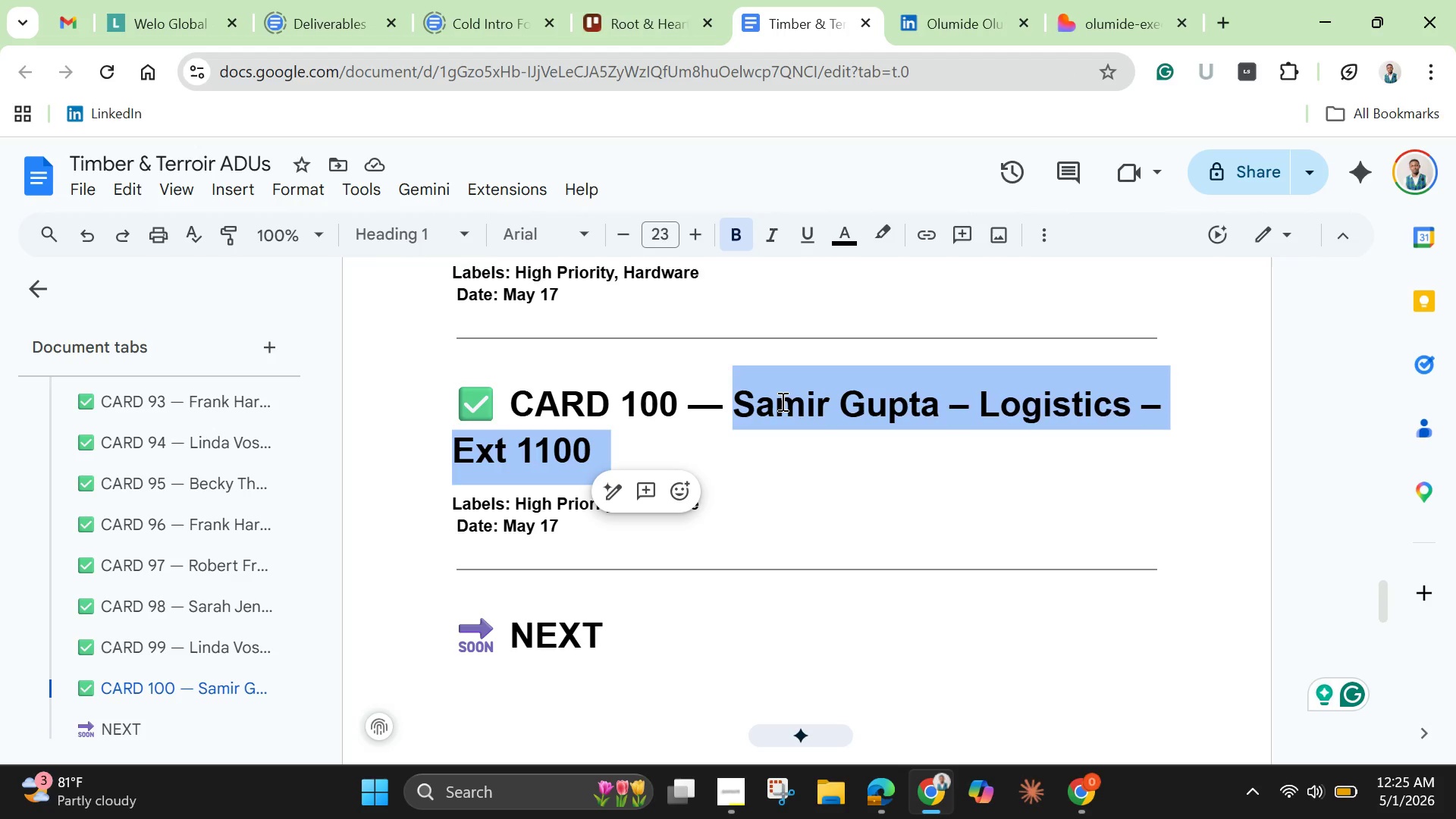 
right_click([781, 401])
 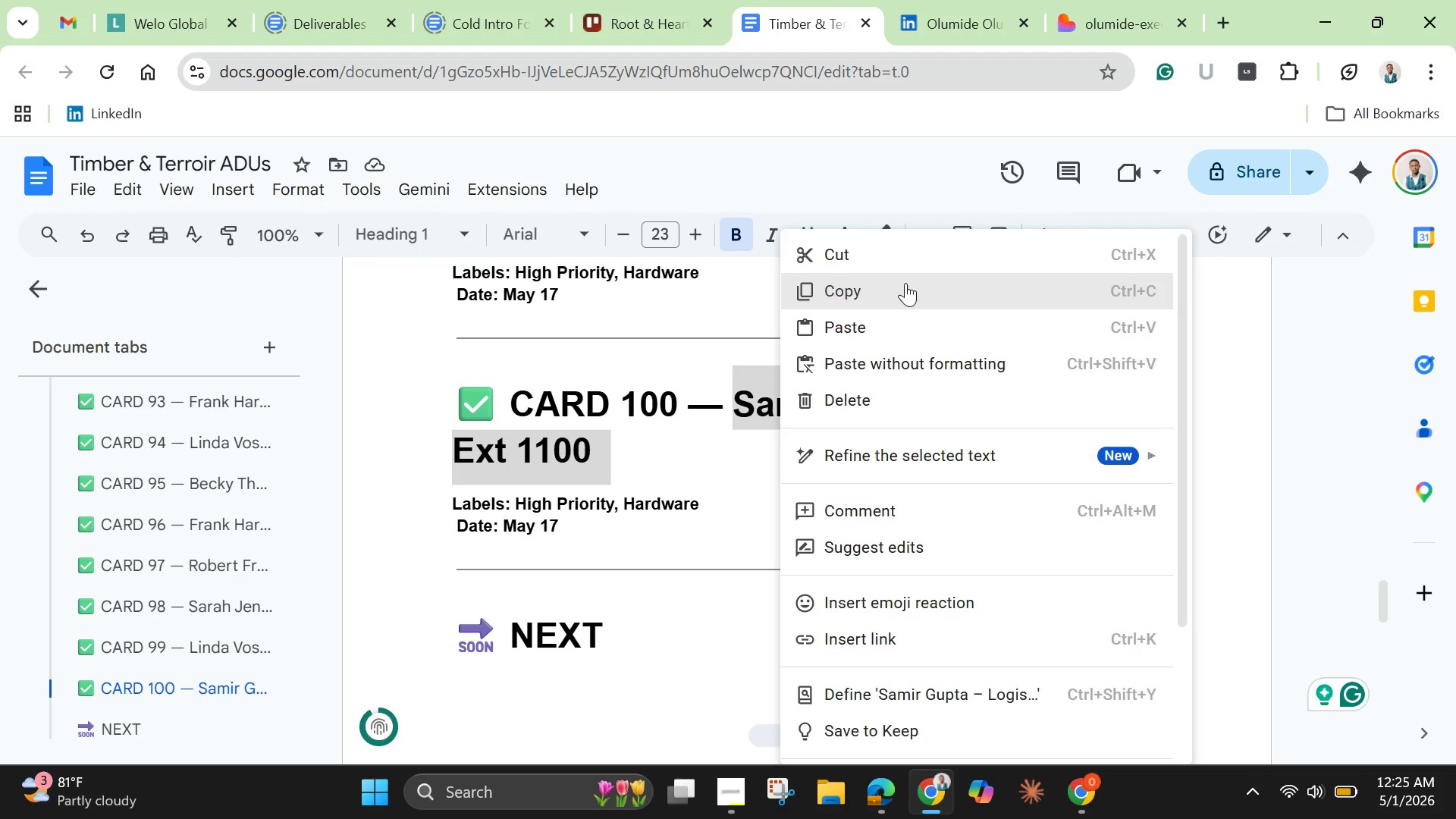 
left_click([905, 283])
 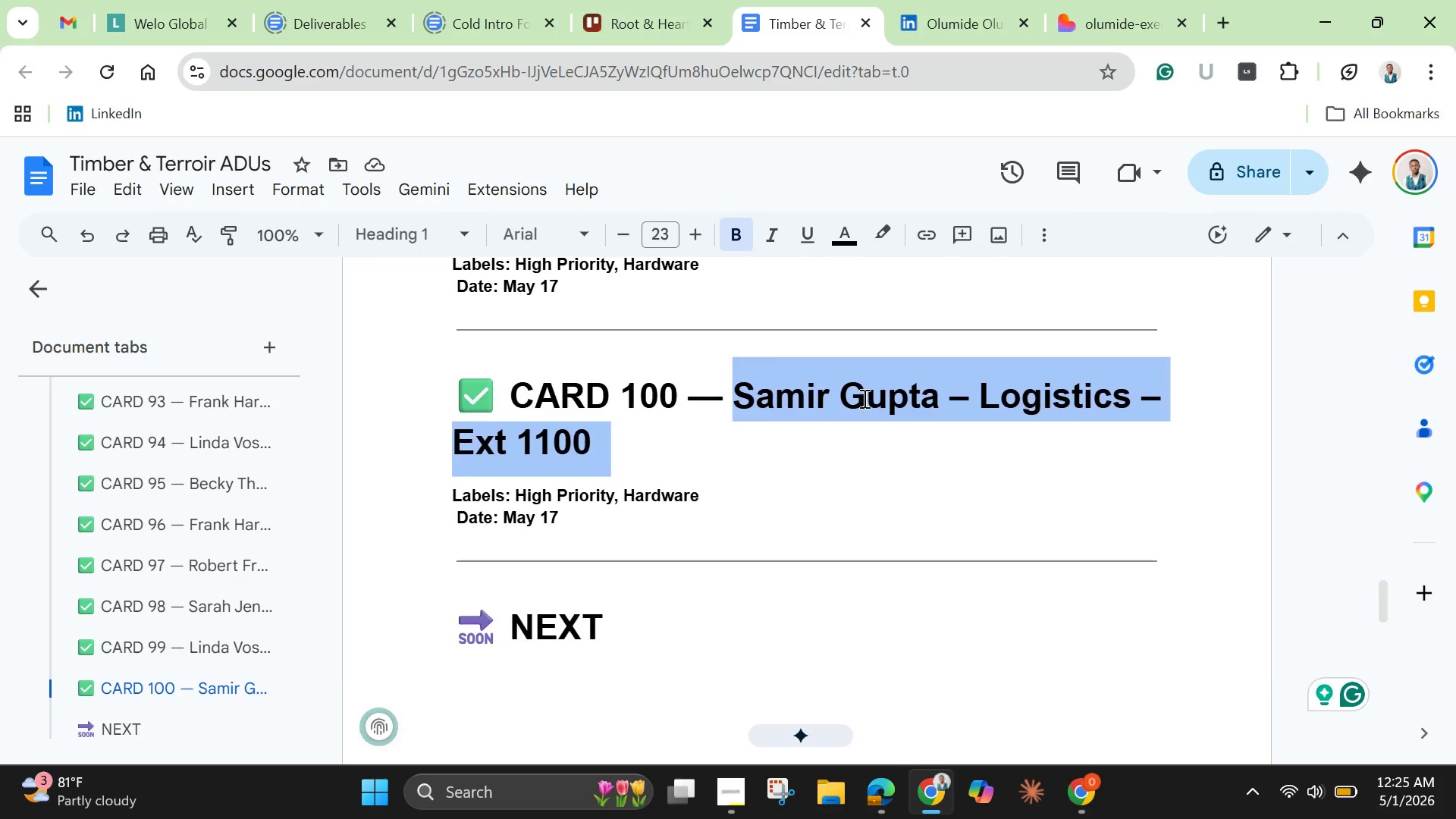 
scroll: coordinate [863, 398], scroll_direction: down, amount: 1.0
 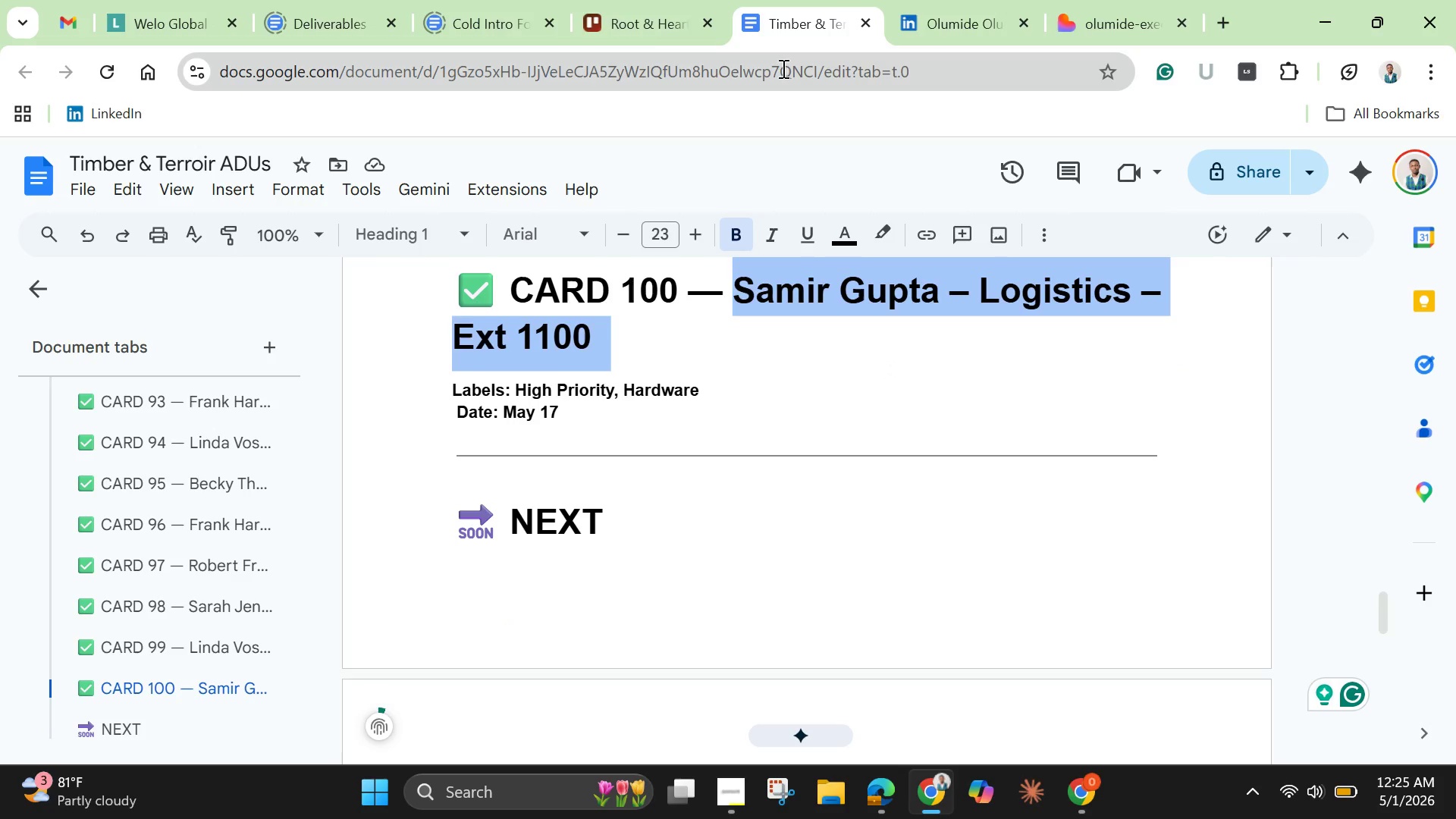 
mouse_move([643, 50])
 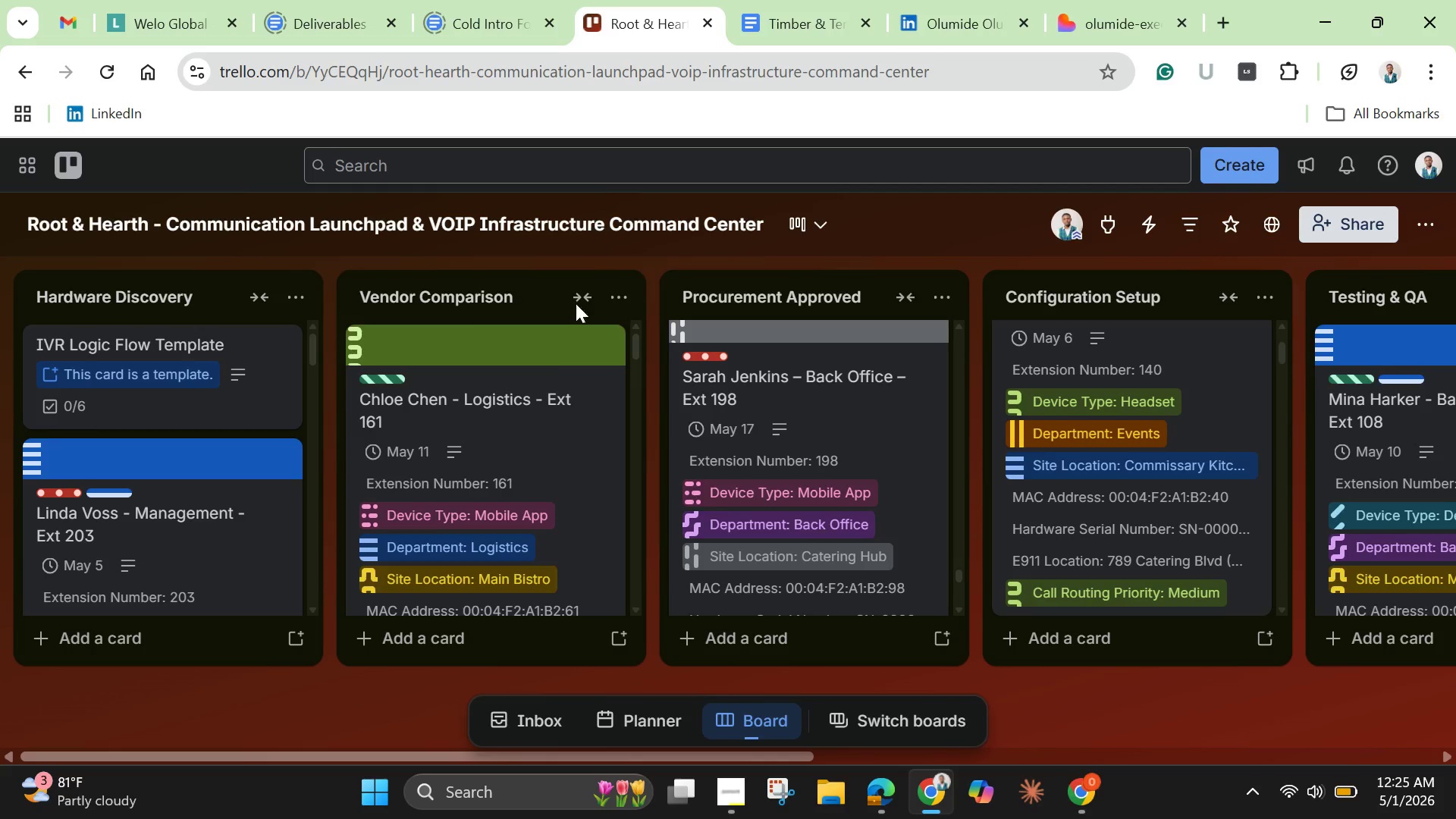 
left_click([648, 21])
 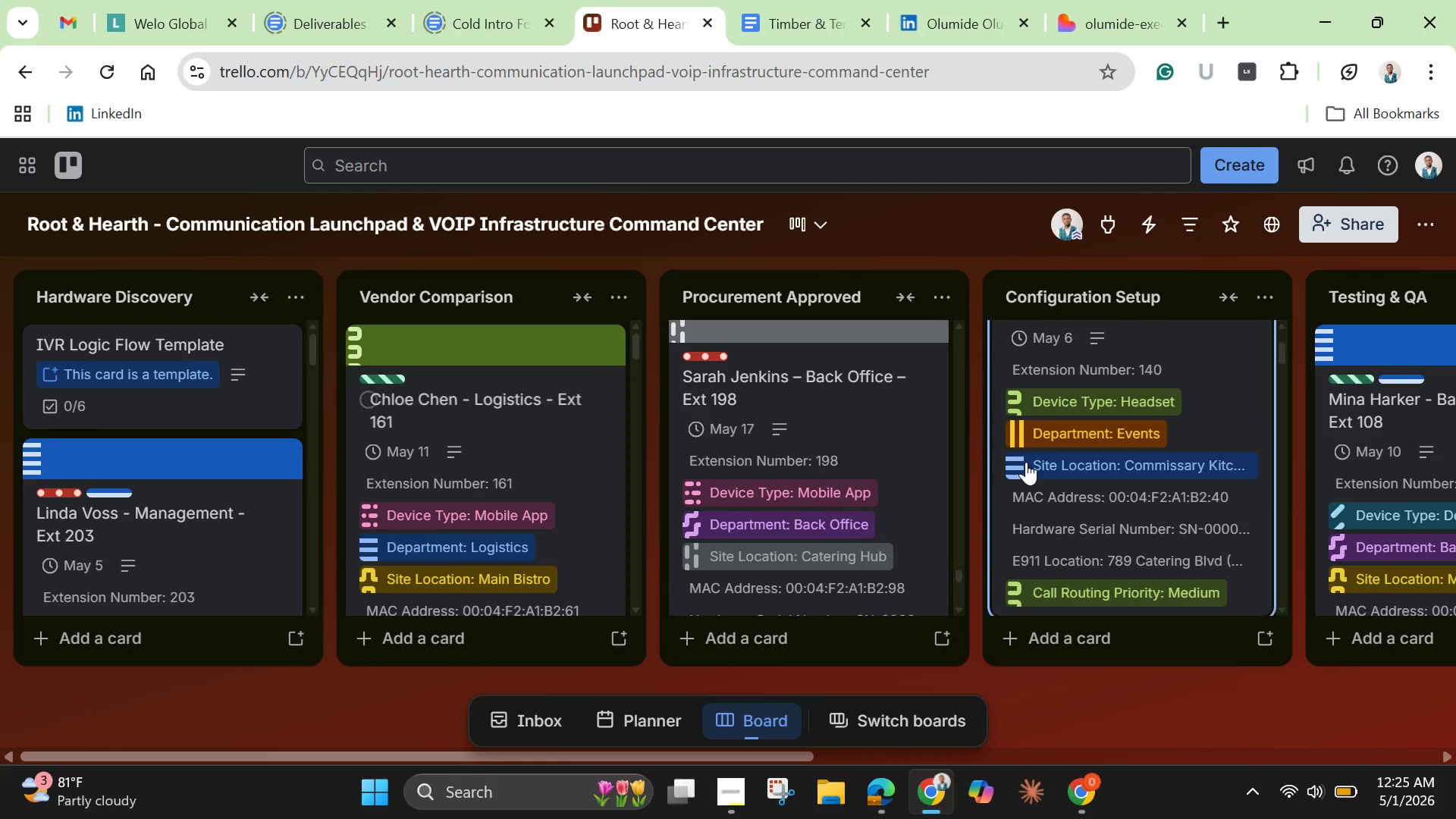 
scroll: coordinate [846, 561], scroll_direction: down, amount: 13.0
 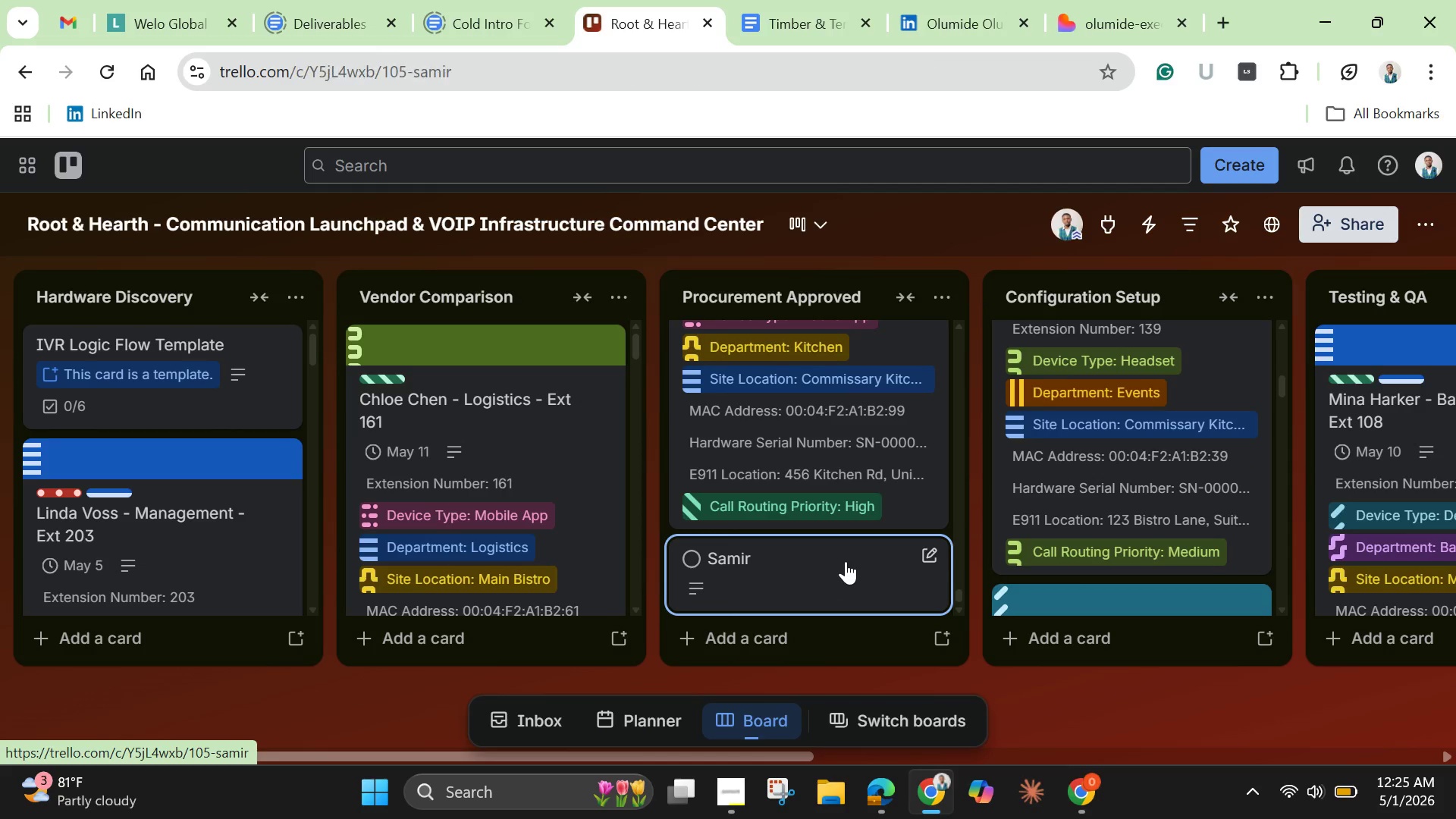 
left_click([846, 561])
 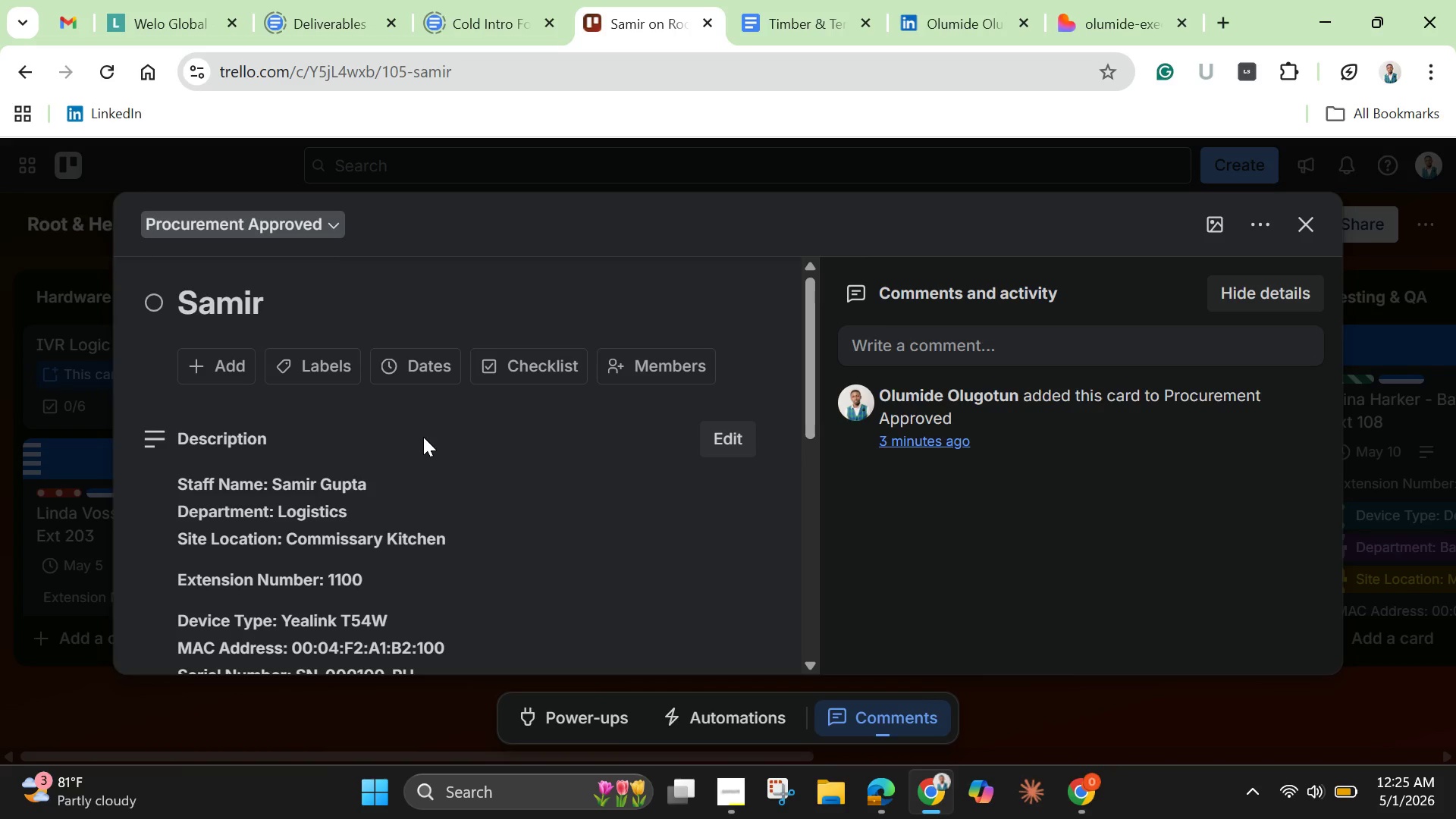 
wait(9.89)
 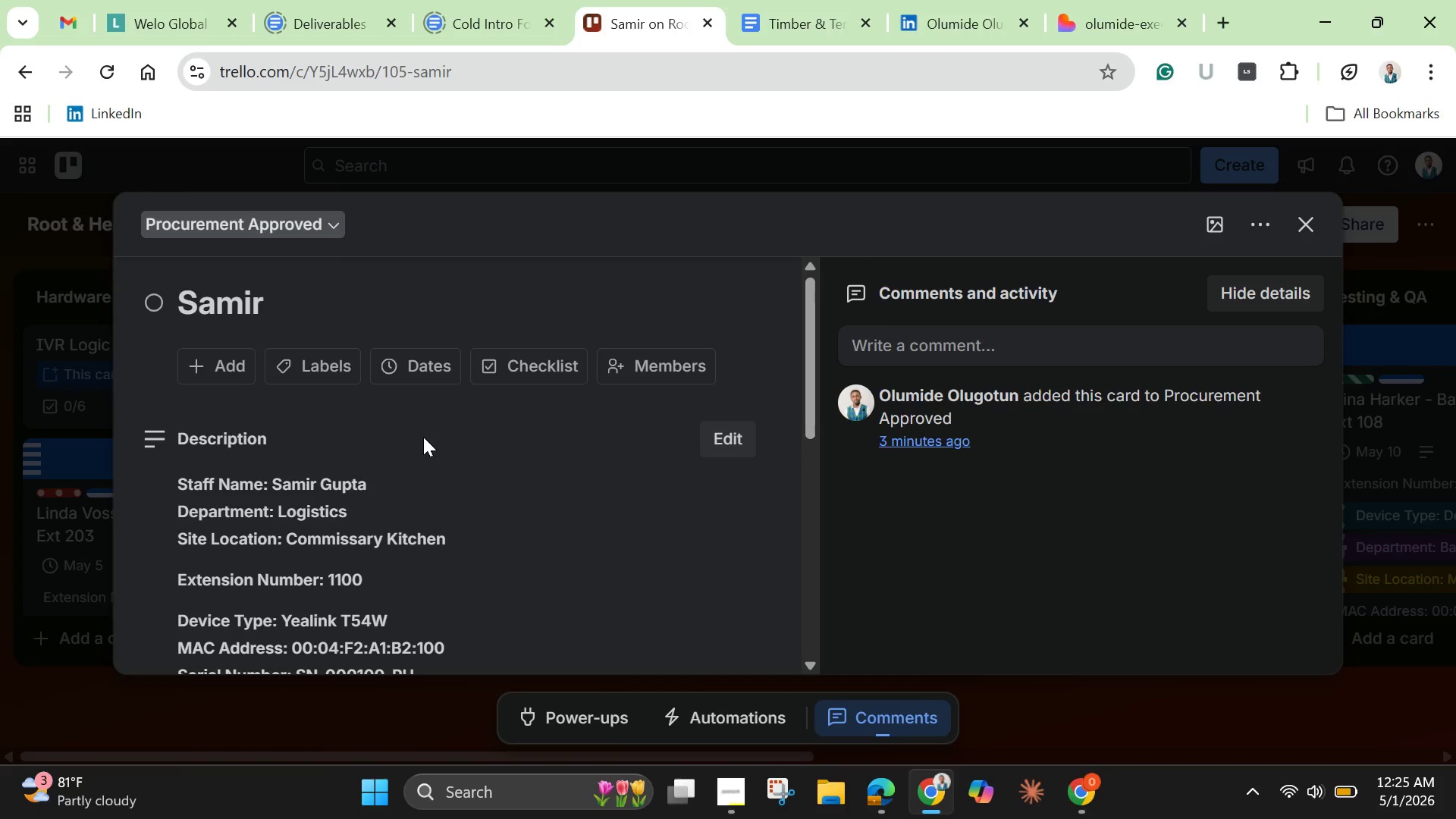 
double_click([389, 317])
 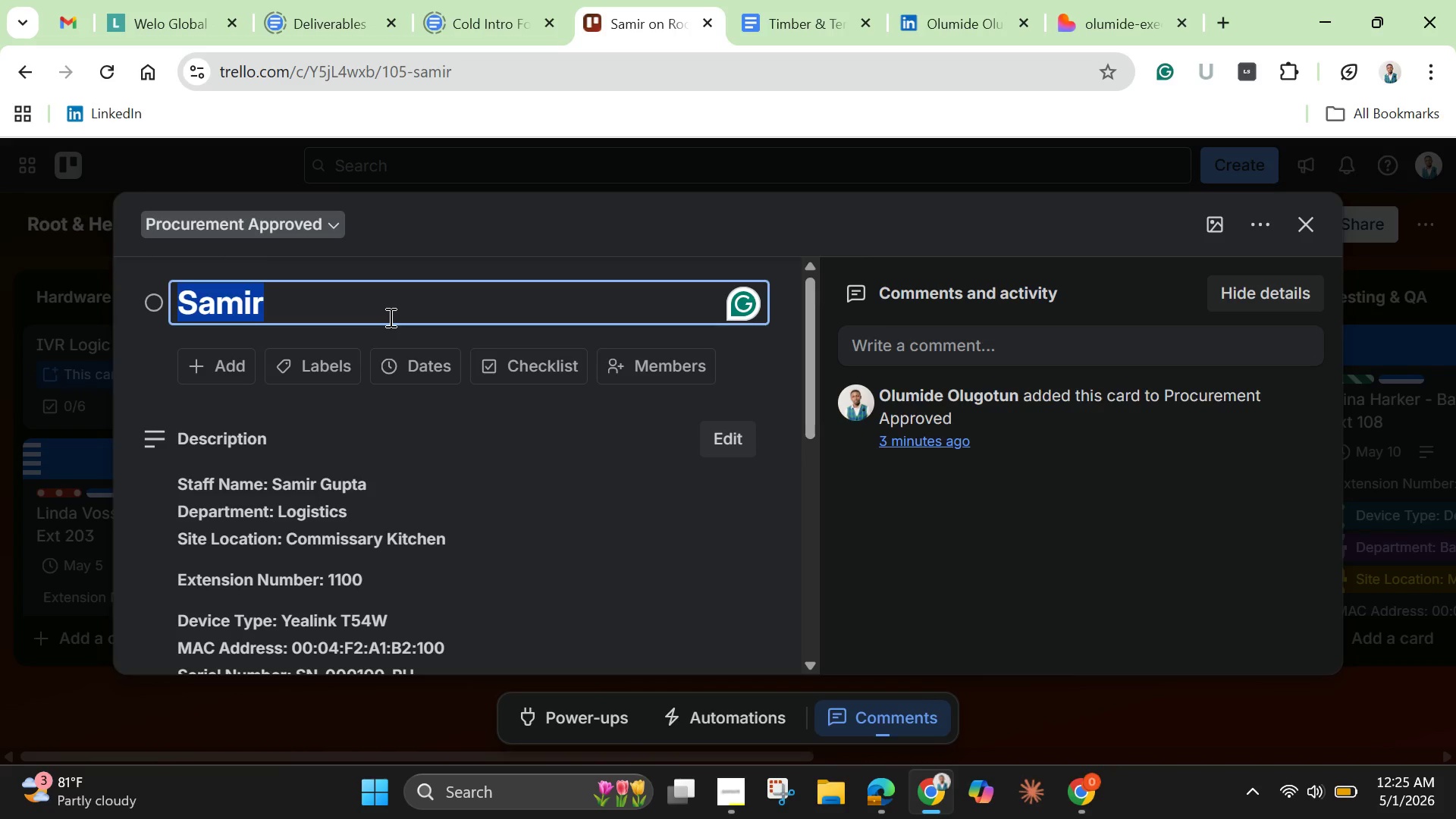 
triple_click([389, 317])
 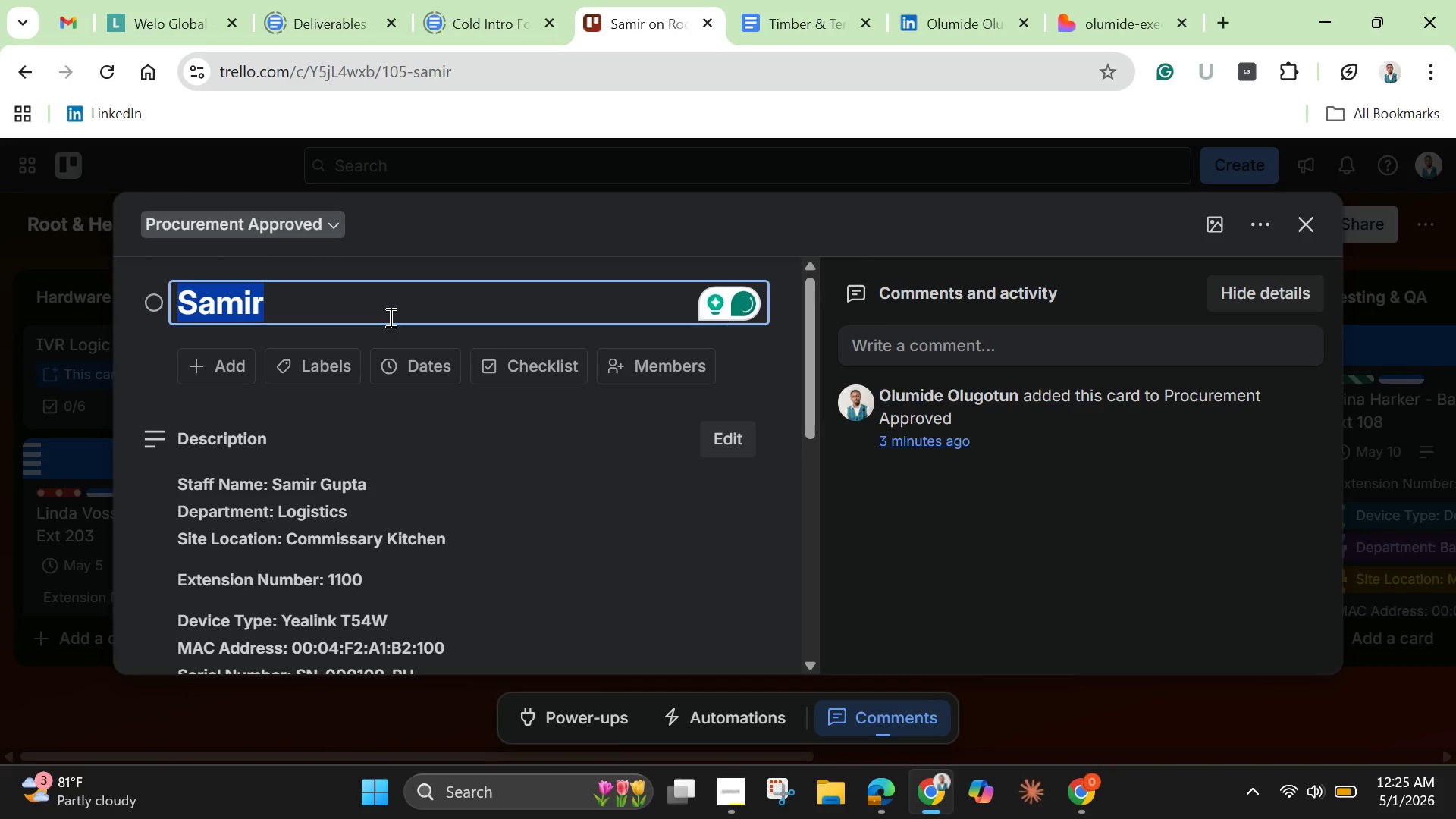 
hold_key(key=Backspace, duration=0.33)
 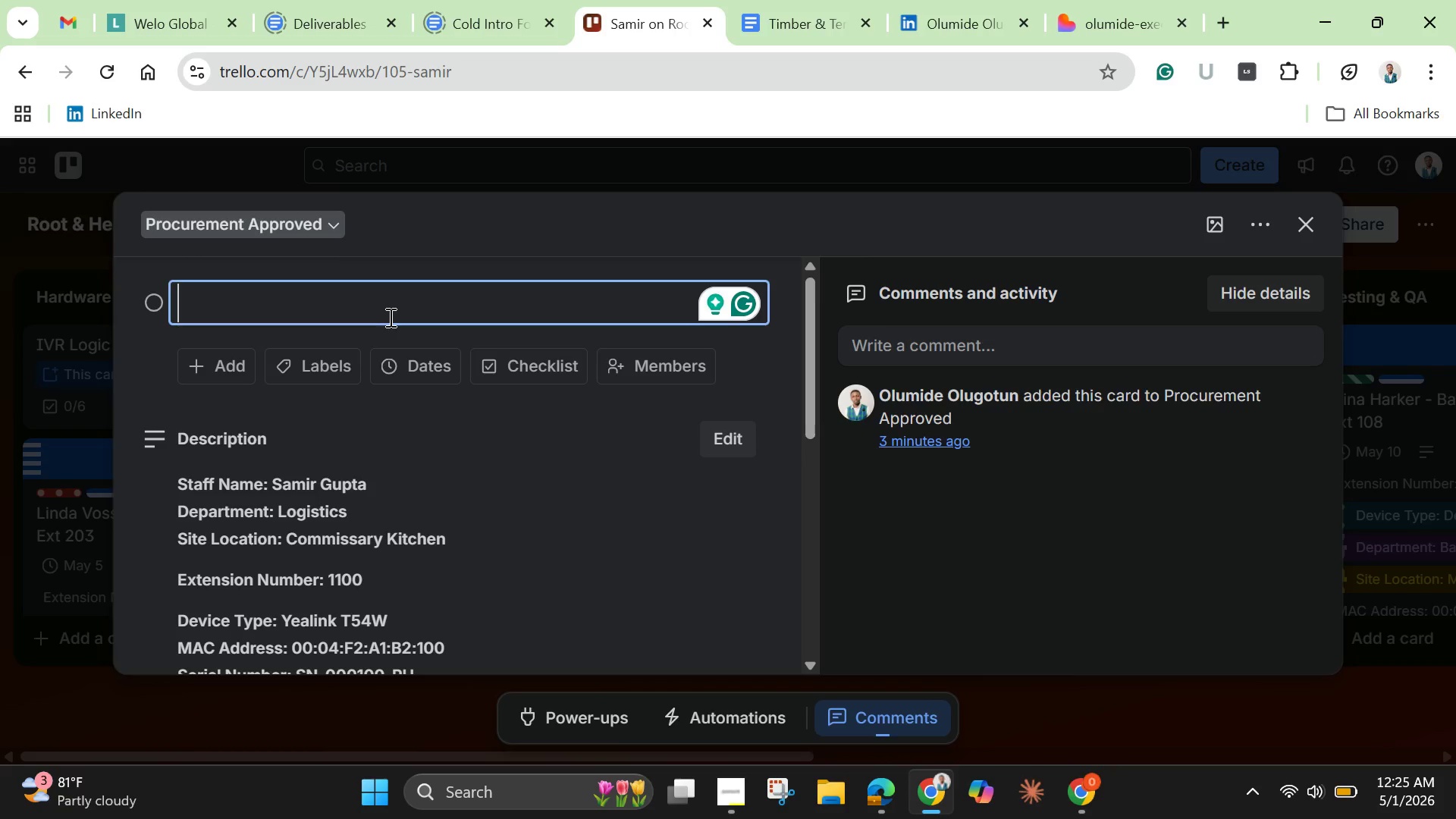 
hold_key(key=ControlLeft, duration=1.36)
 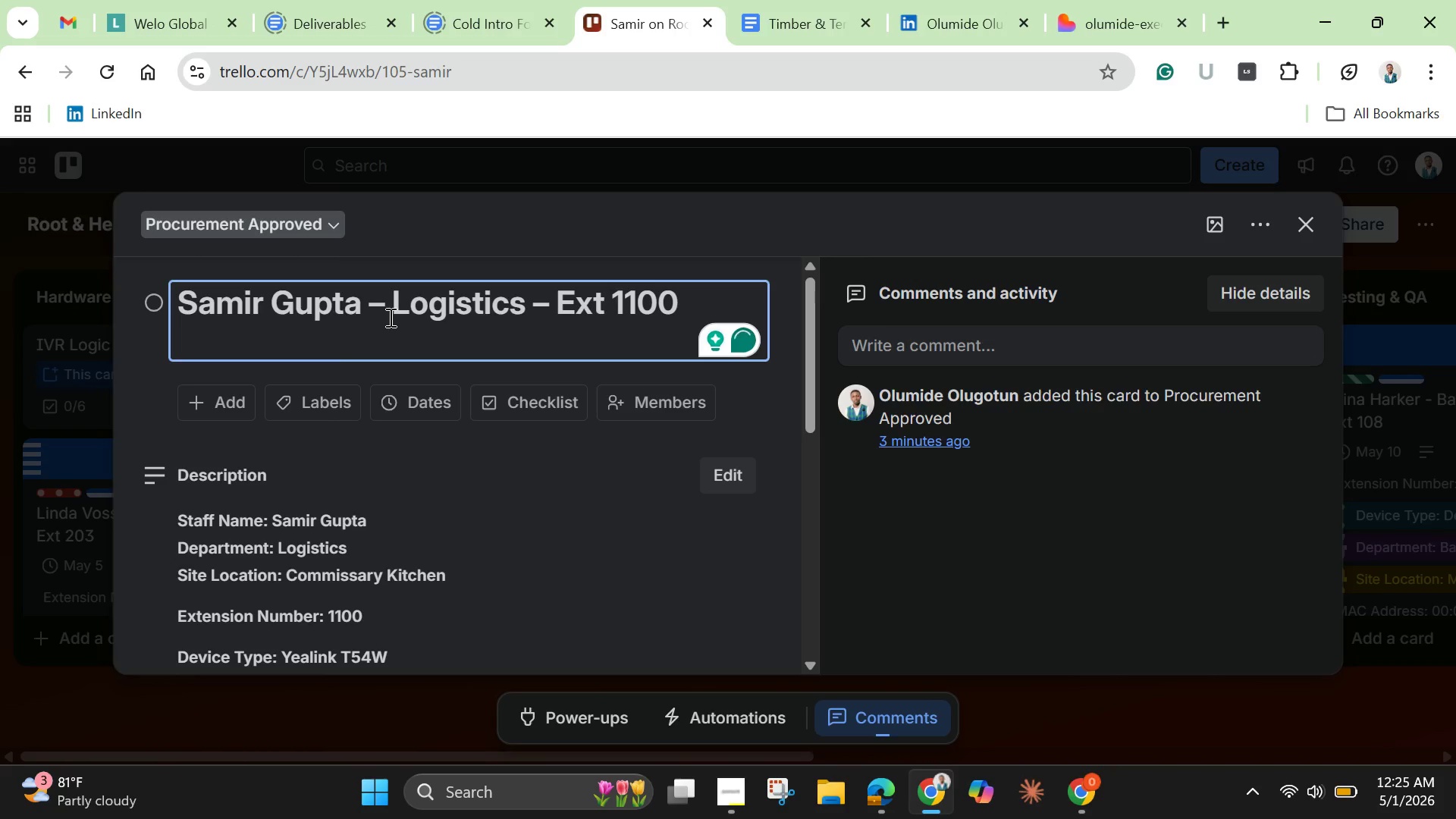 
hold_key(key=V, duration=0.34)
 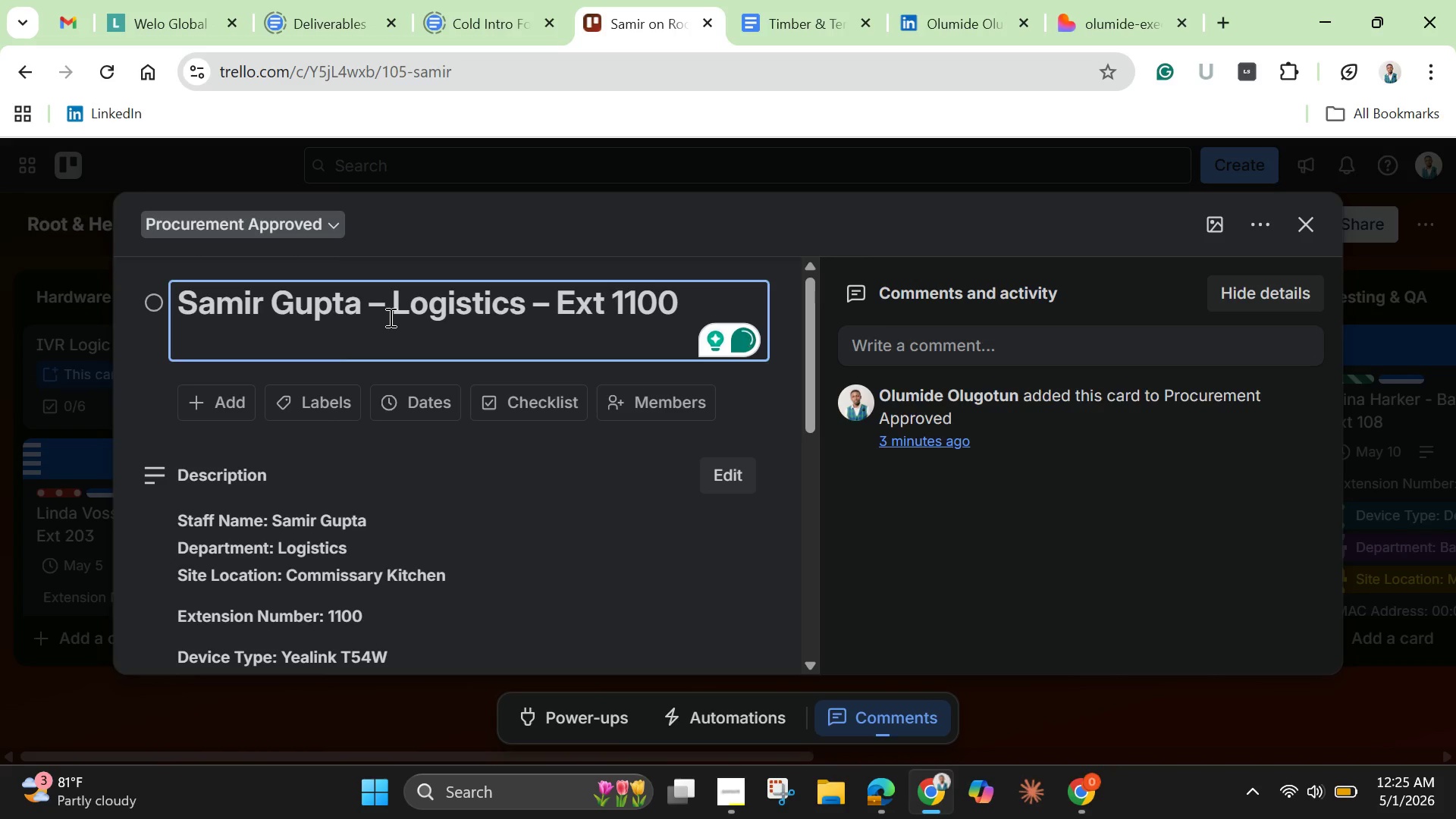 
key(Backspace)
 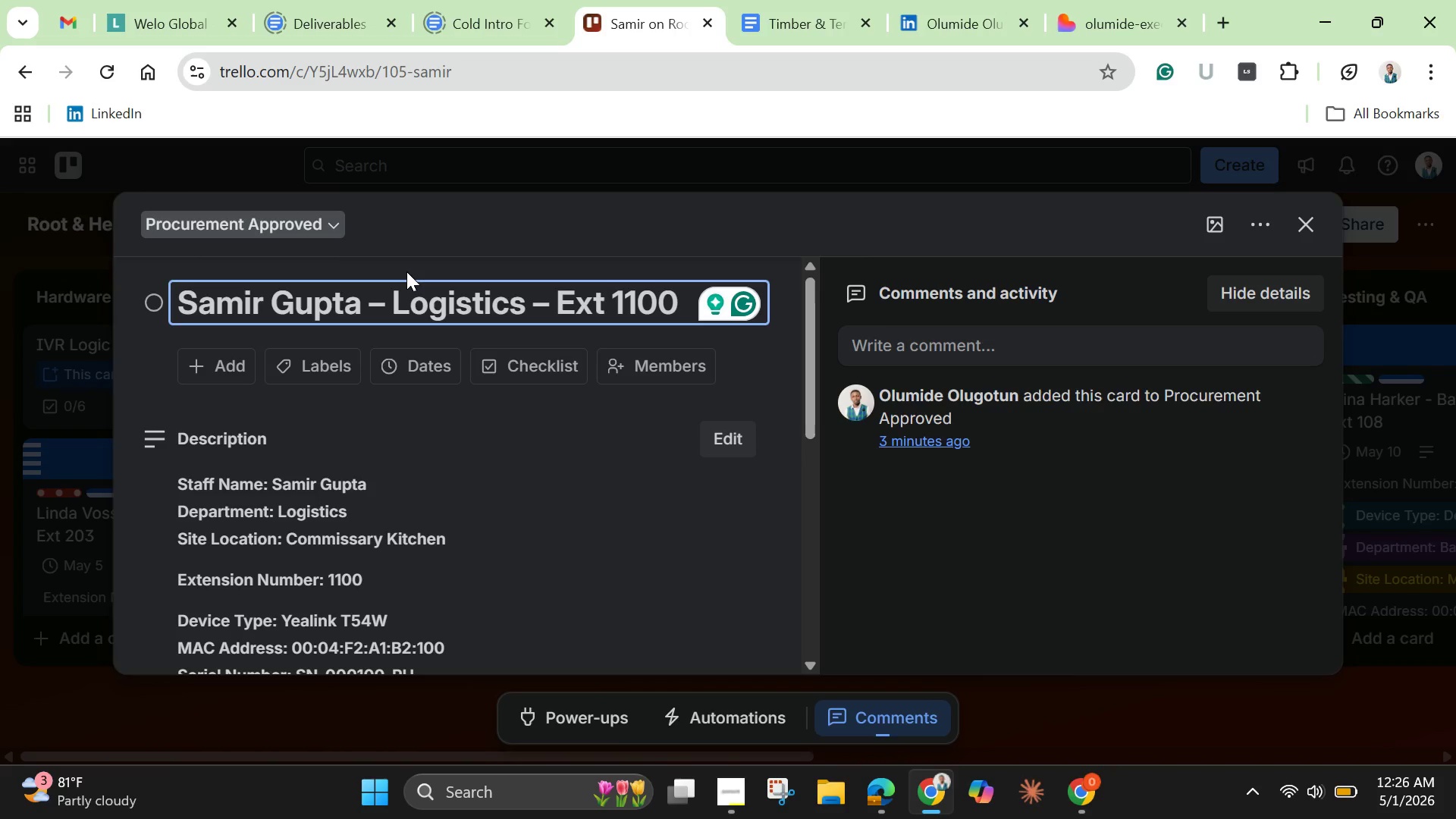 
wait(19.02)
 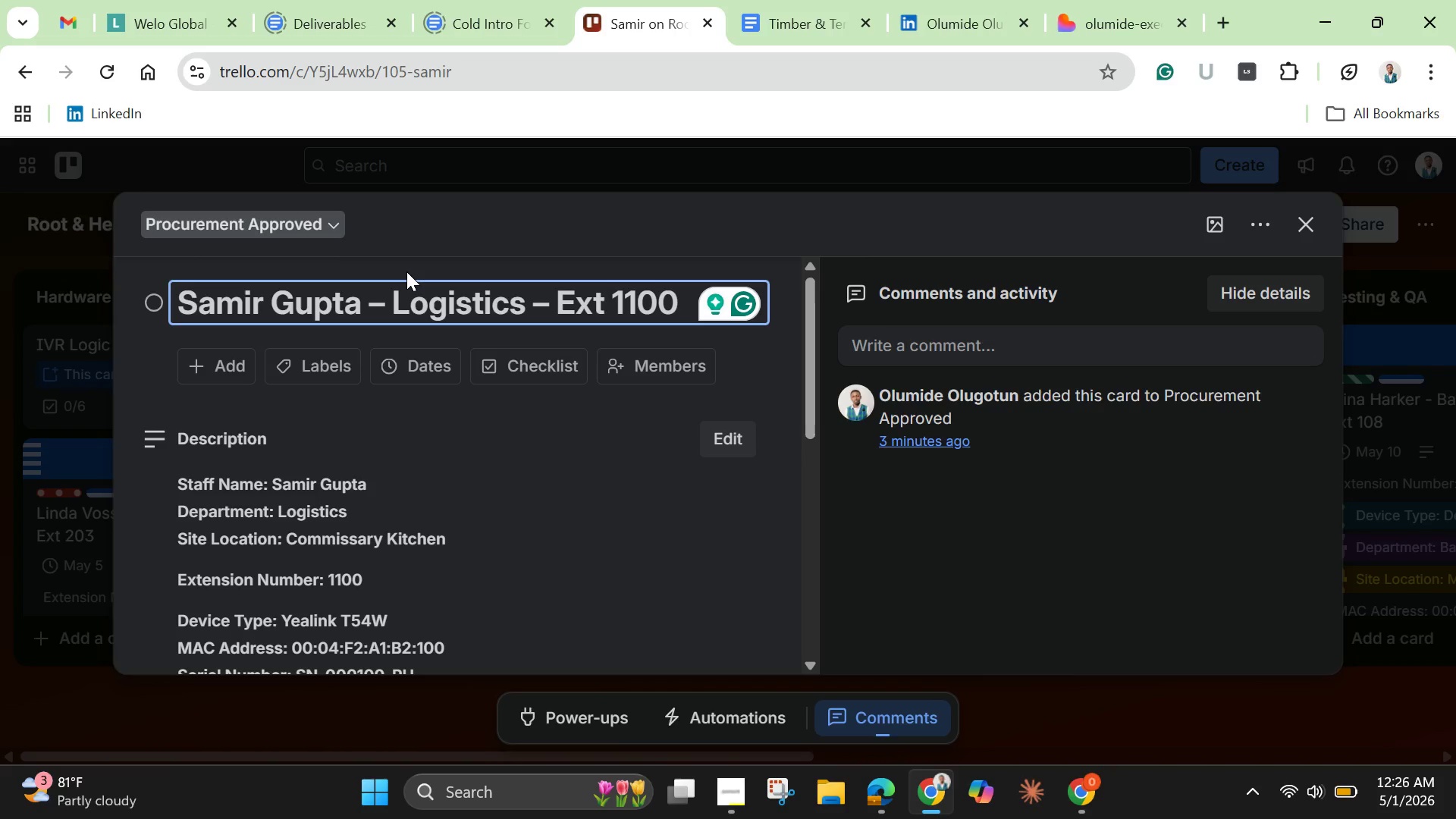 
left_click([560, 479])
 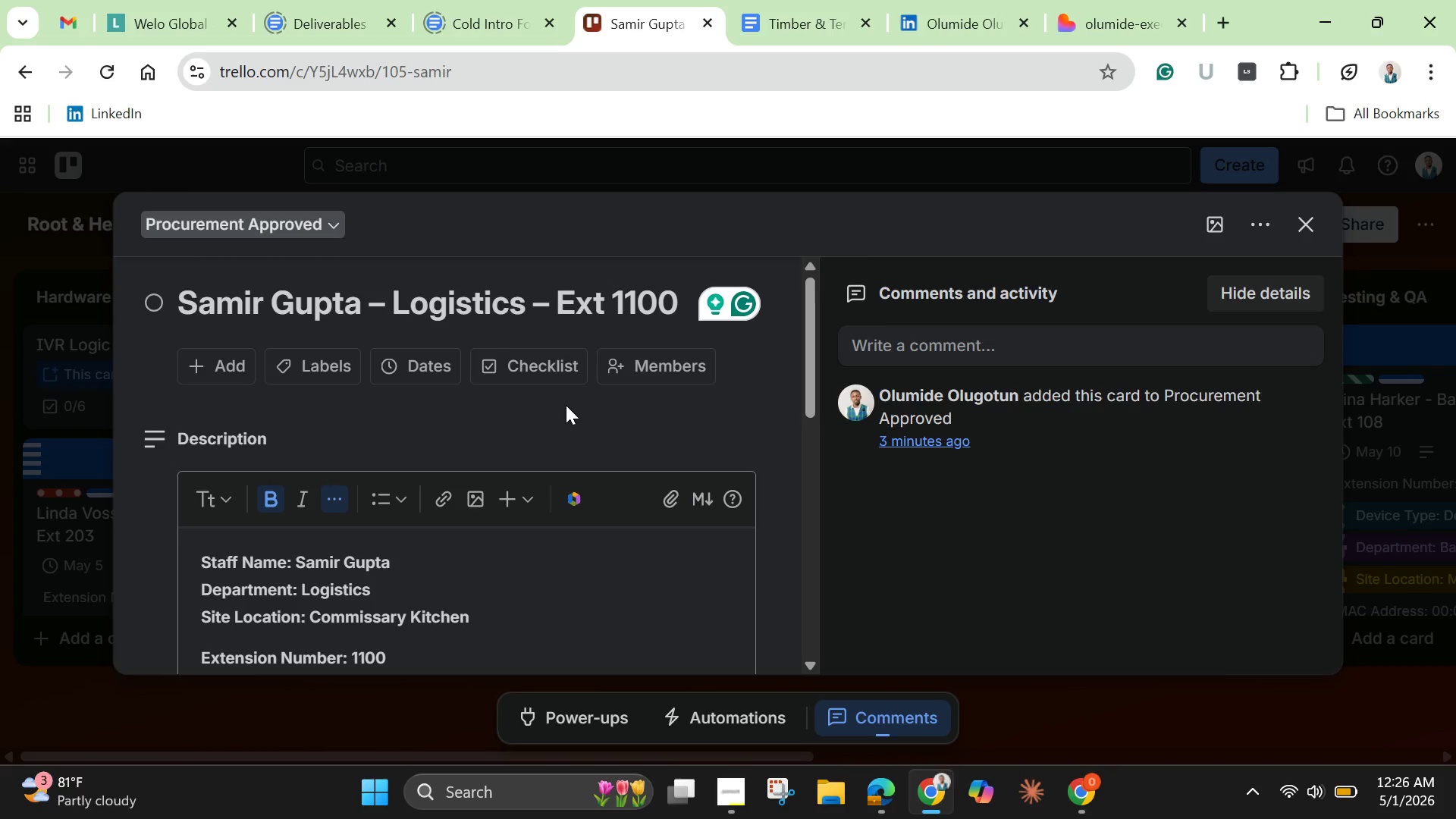 
left_click([566, 405])
 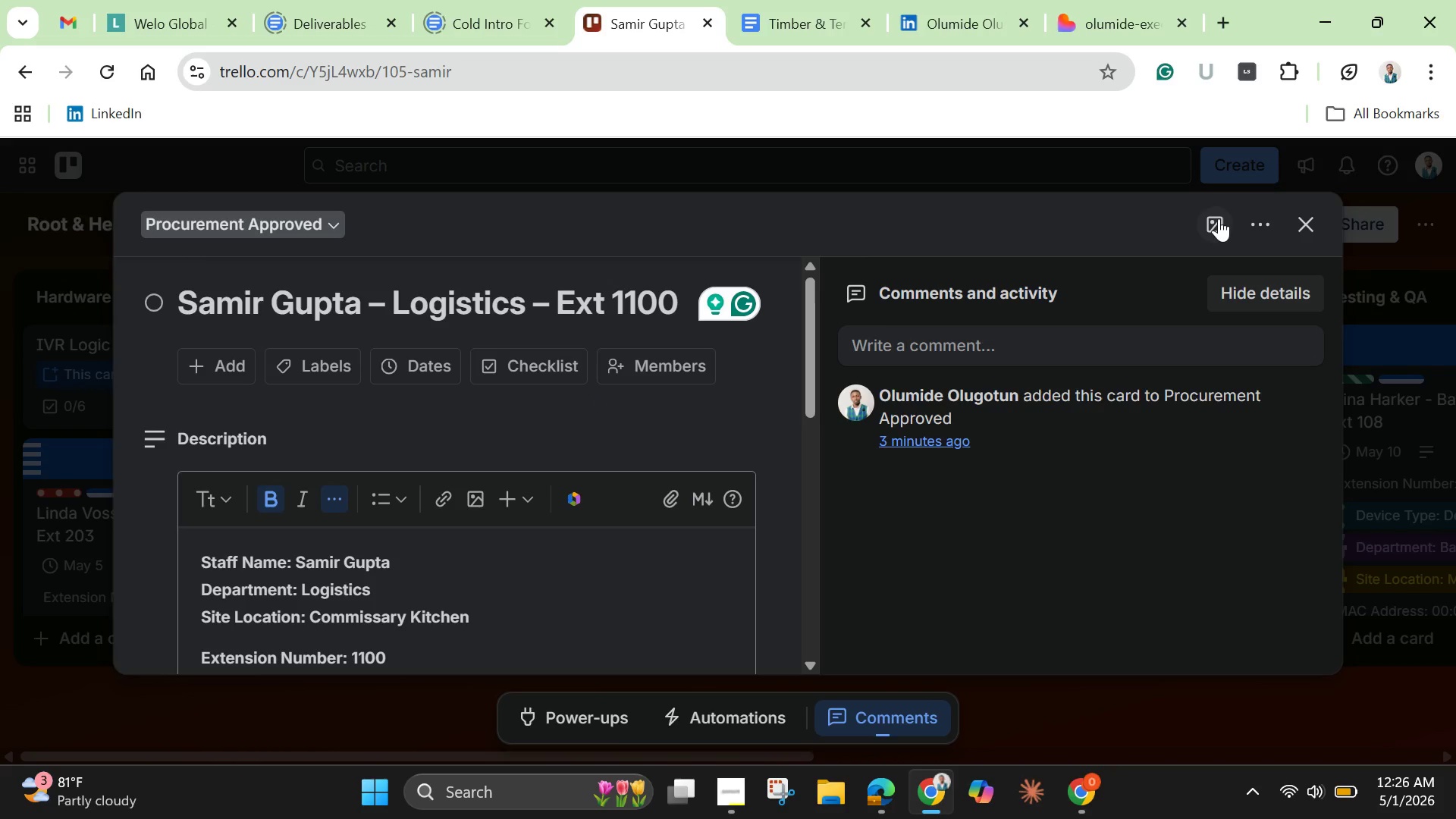 
left_click([1219, 218])
 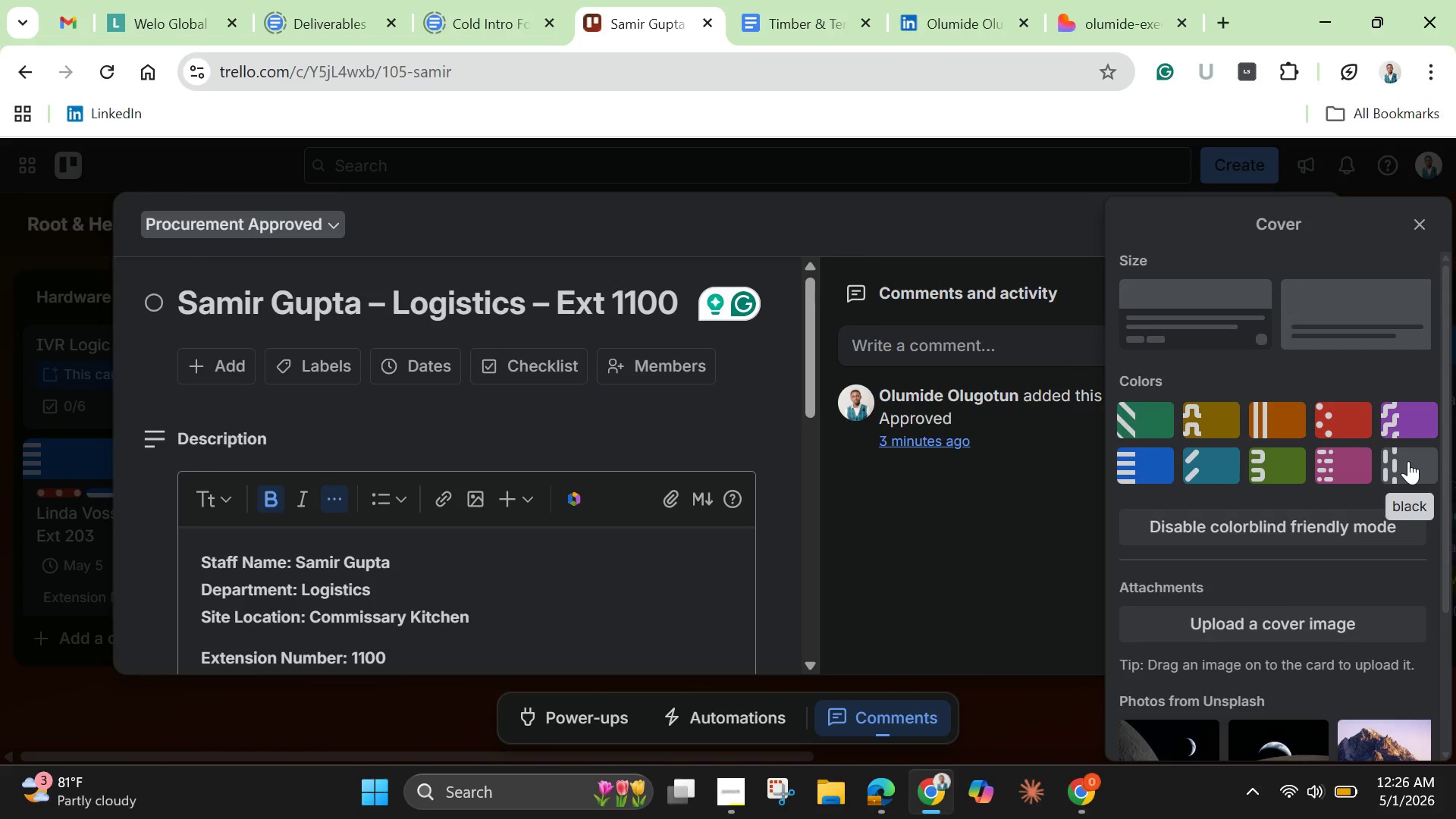 
left_click([1408, 461])
 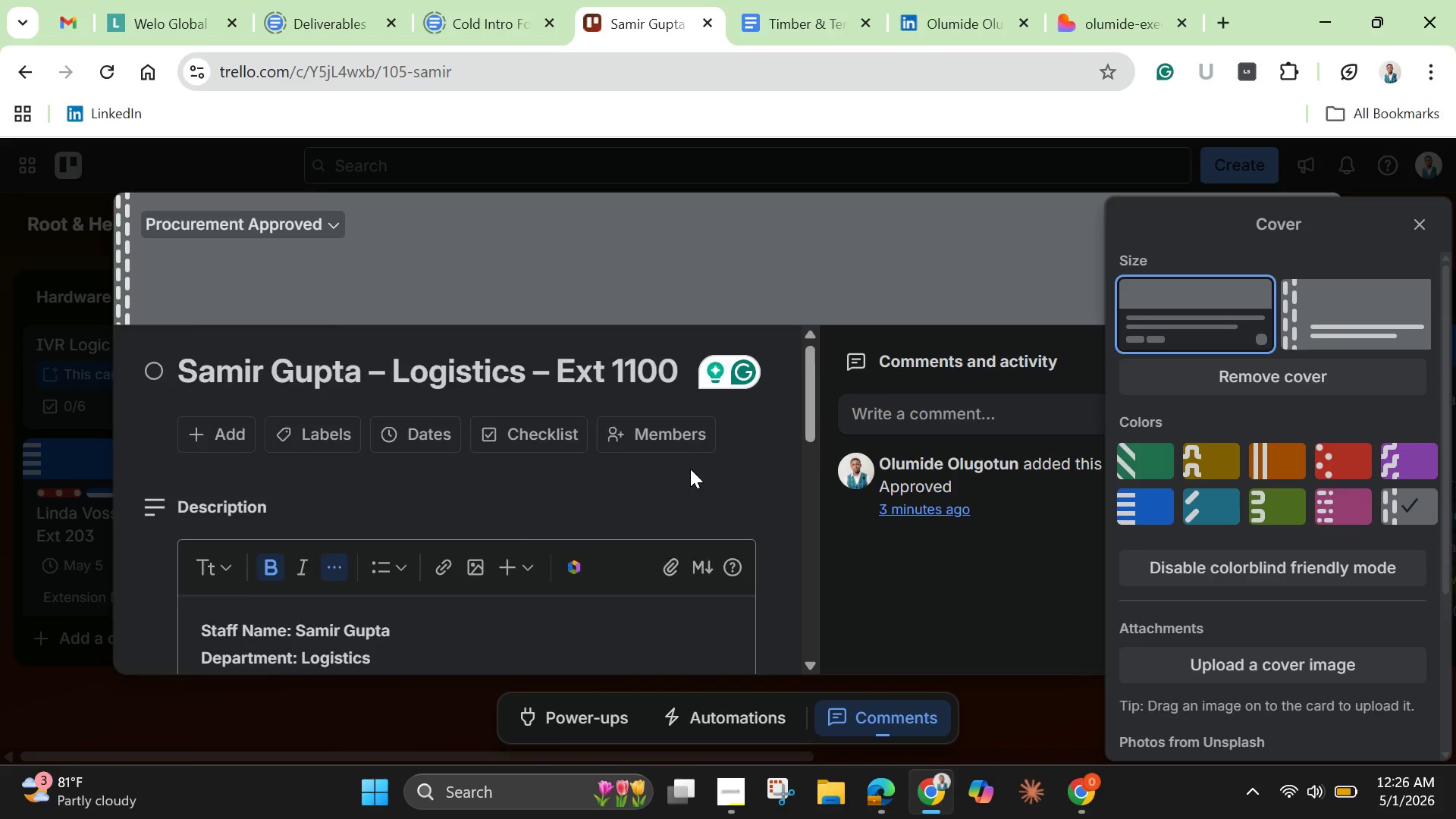 
scroll: coordinate [690, 469], scroll_direction: down, amount: 3.0
 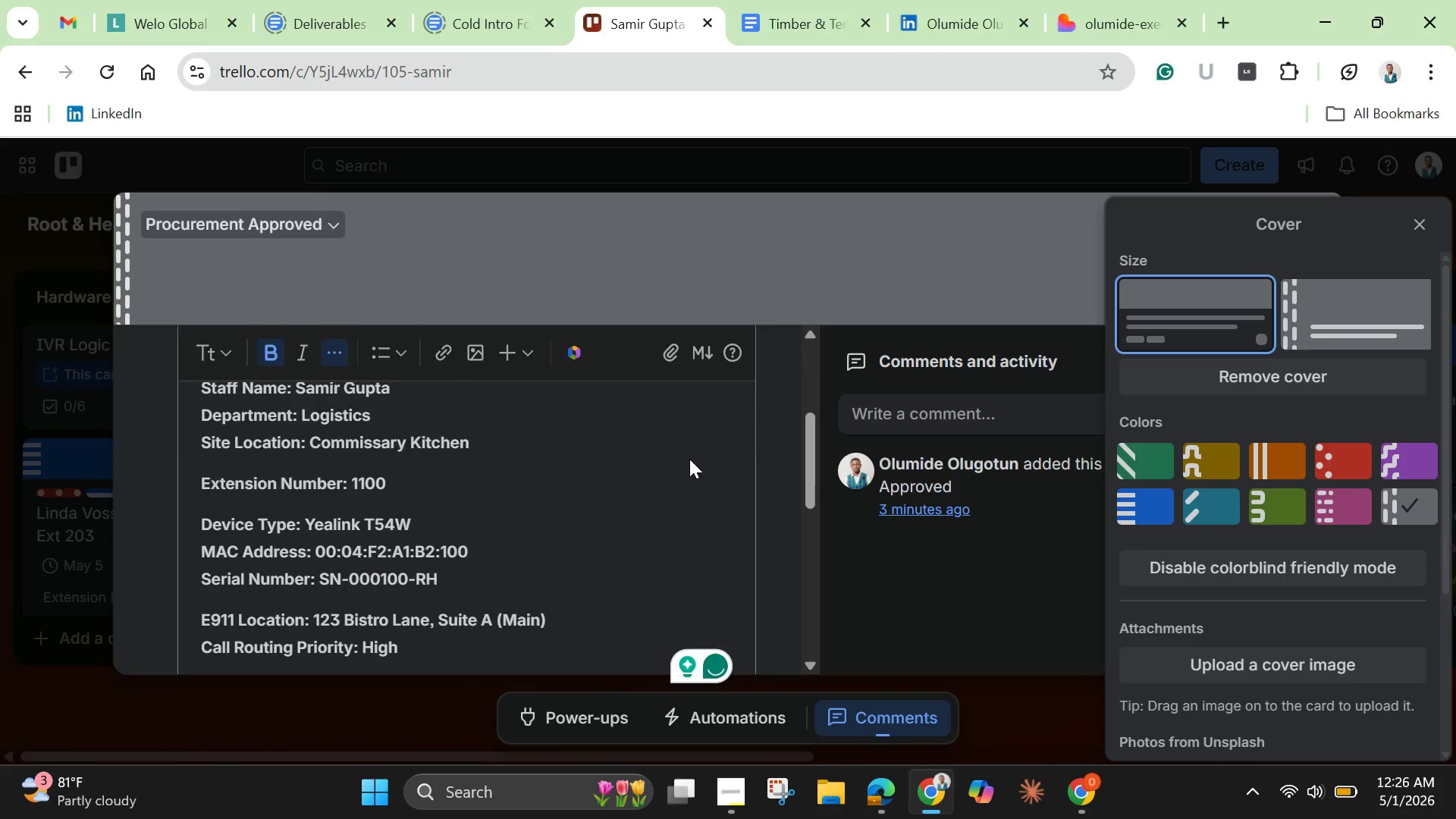 
scroll: coordinate [689, 459], scroll_direction: up, amount: 4.0
 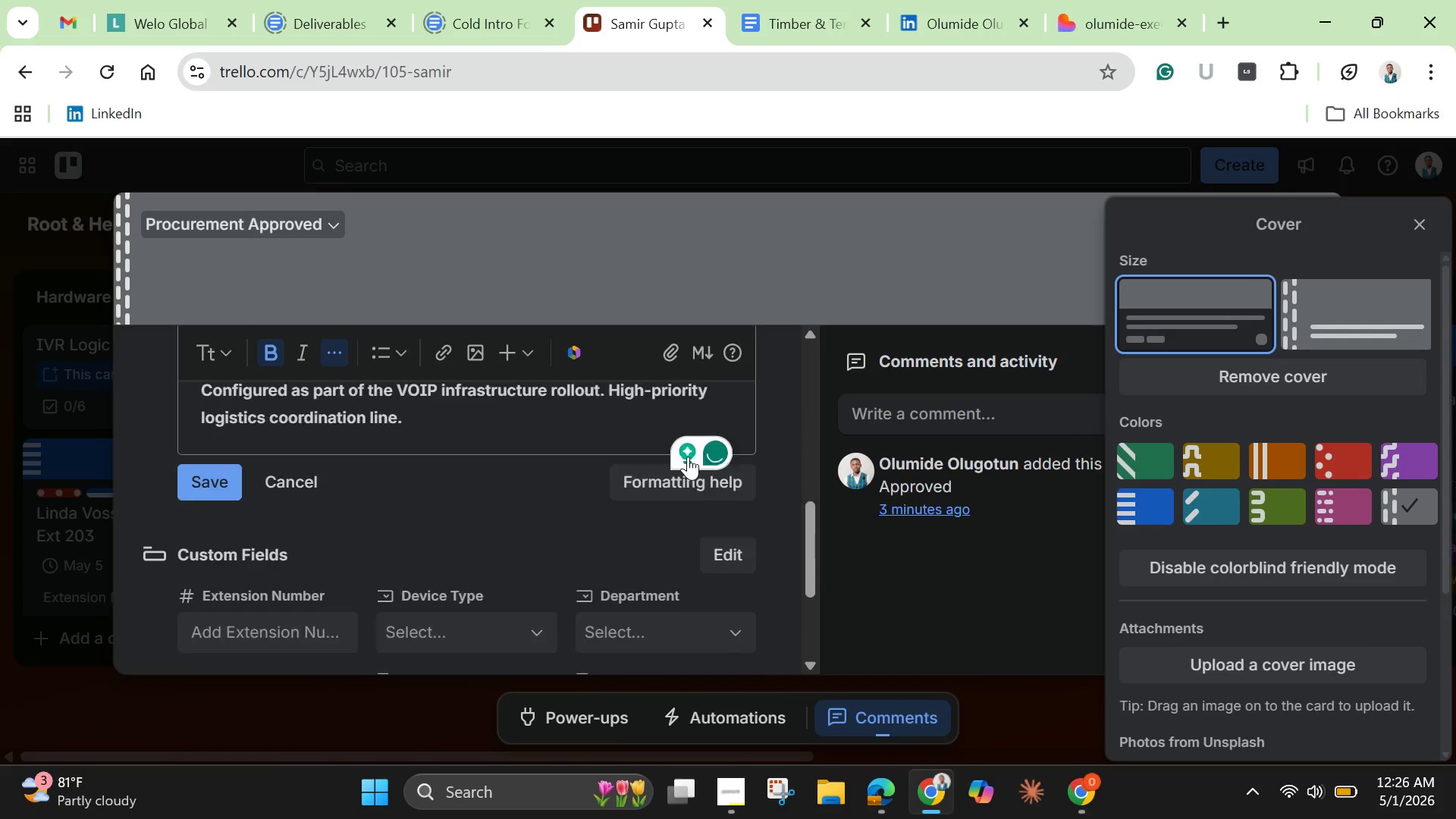 
scroll: coordinate [688, 457], scroll_direction: down, amount: 10.0
 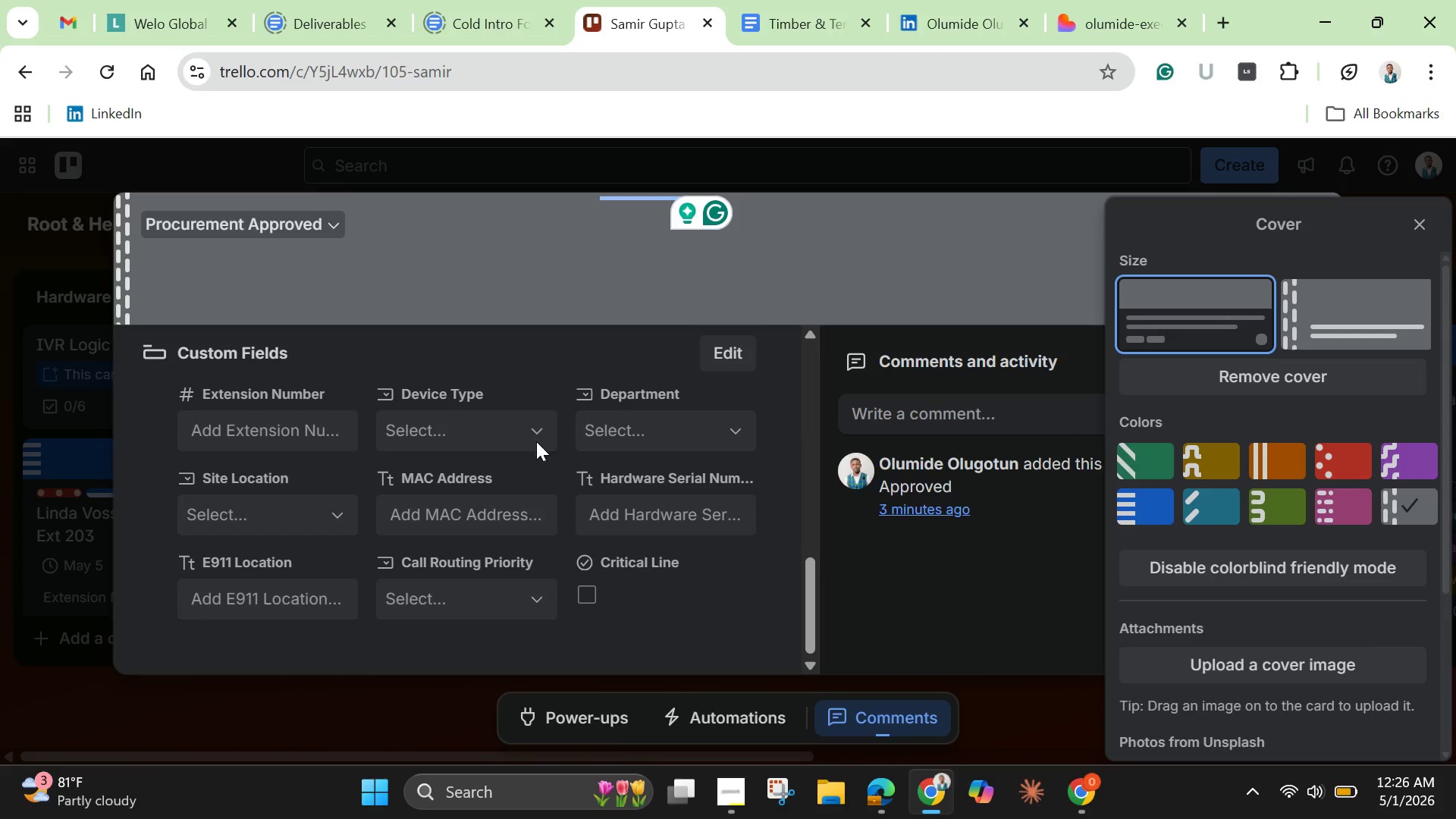 
scroll: coordinate [496, 407], scroll_direction: up, amount: 8.0
 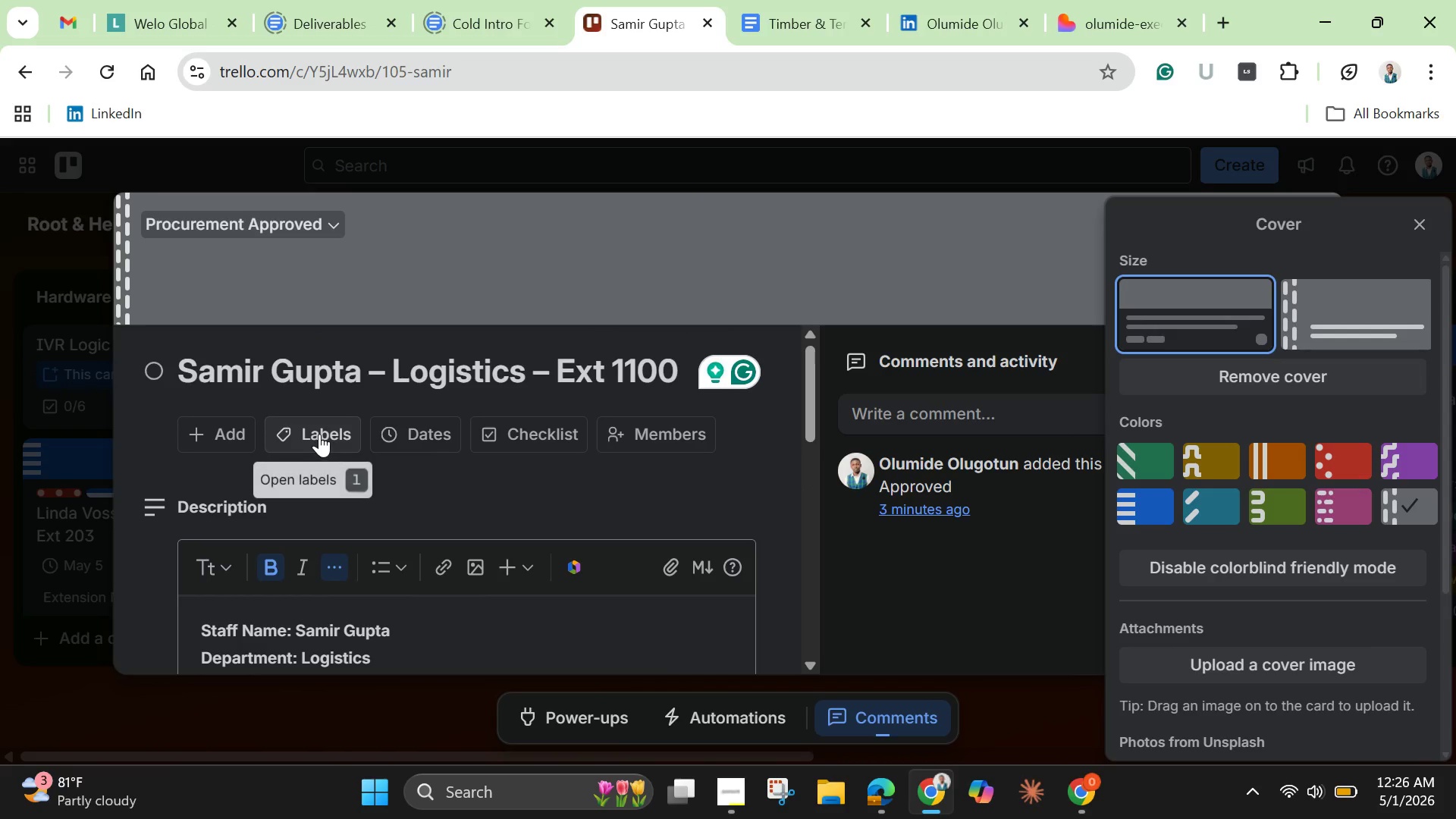 
left_click([319, 434])
 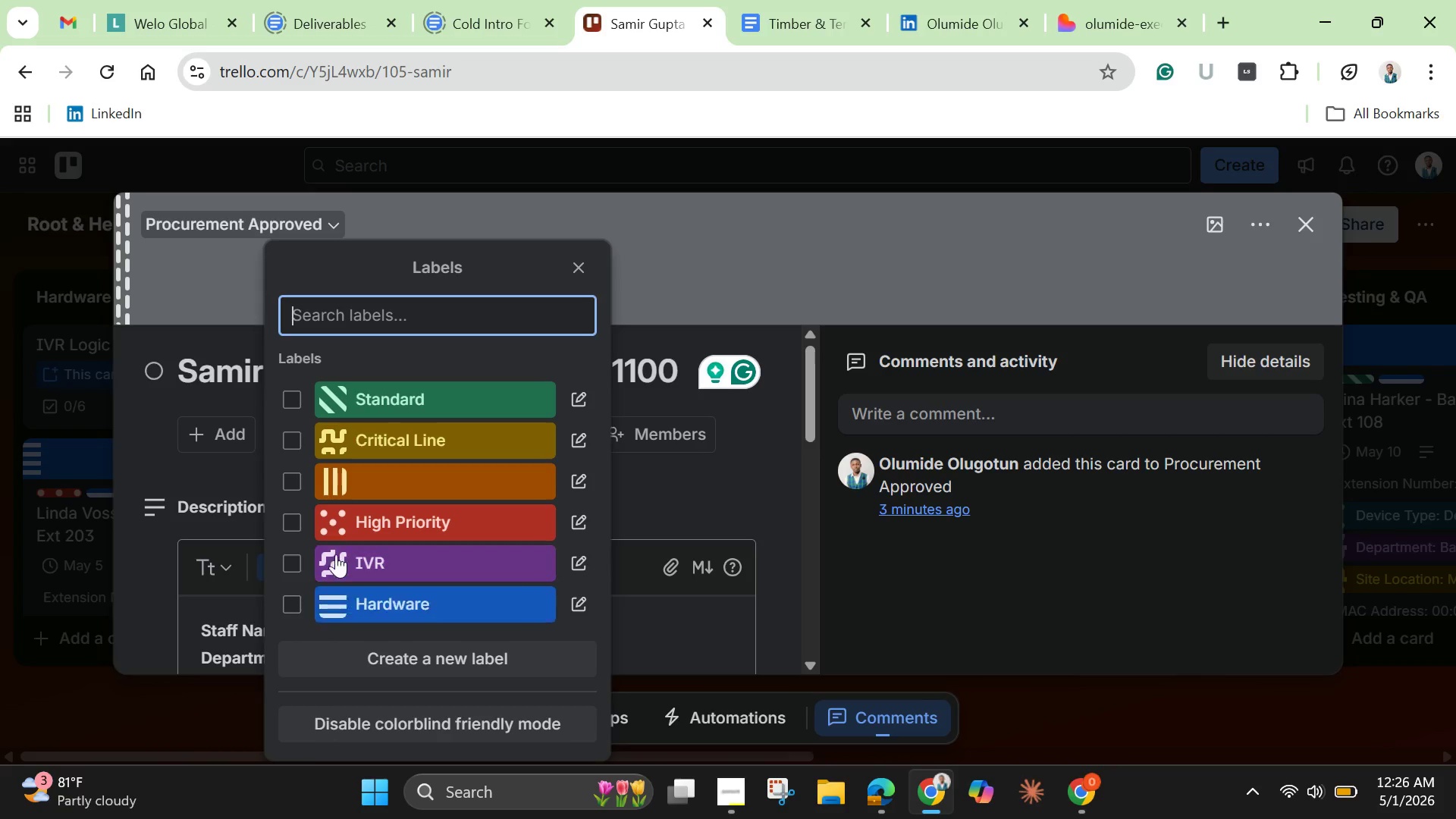 
left_click([292, 518])
 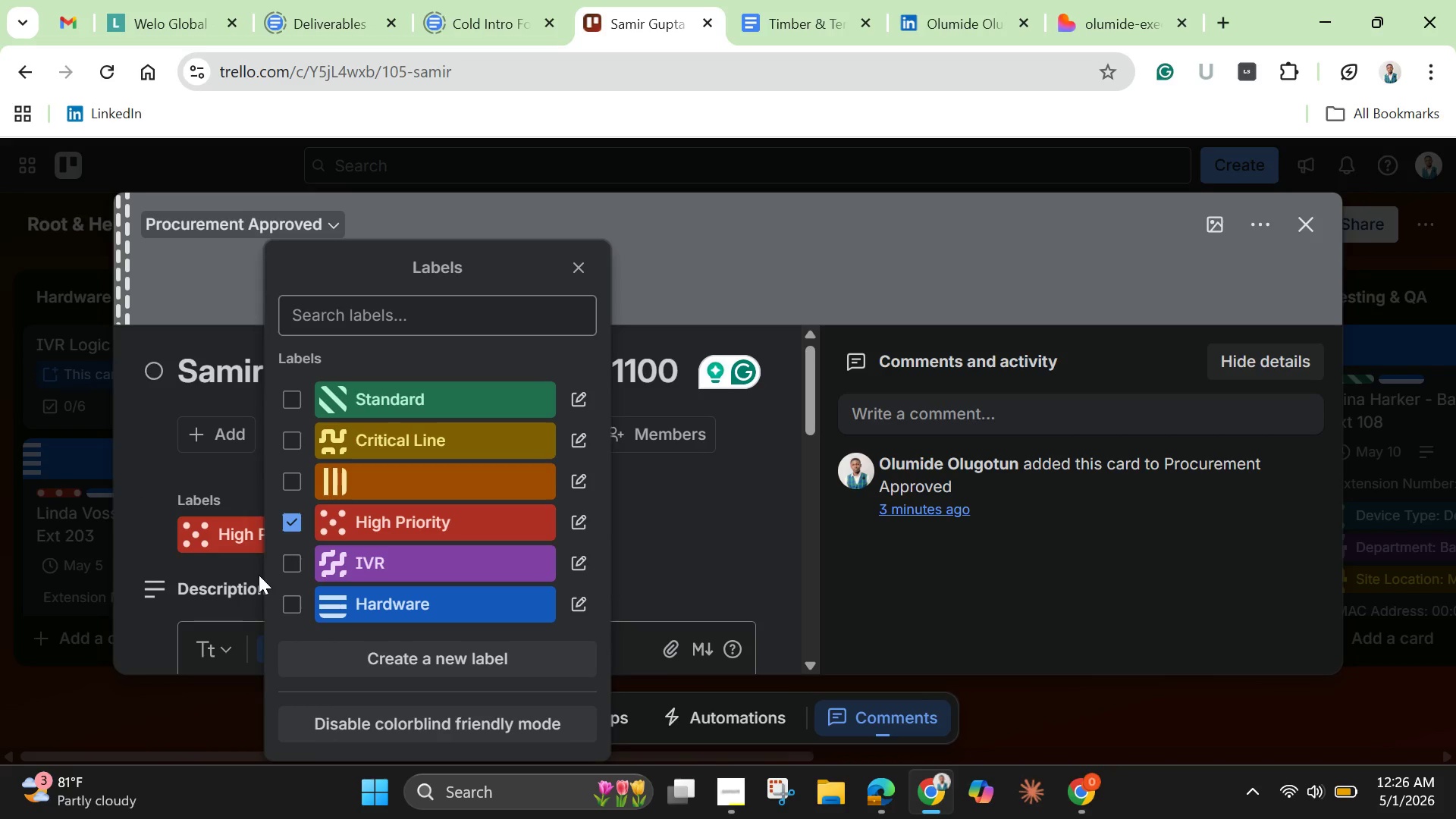 
wait(10.05)
 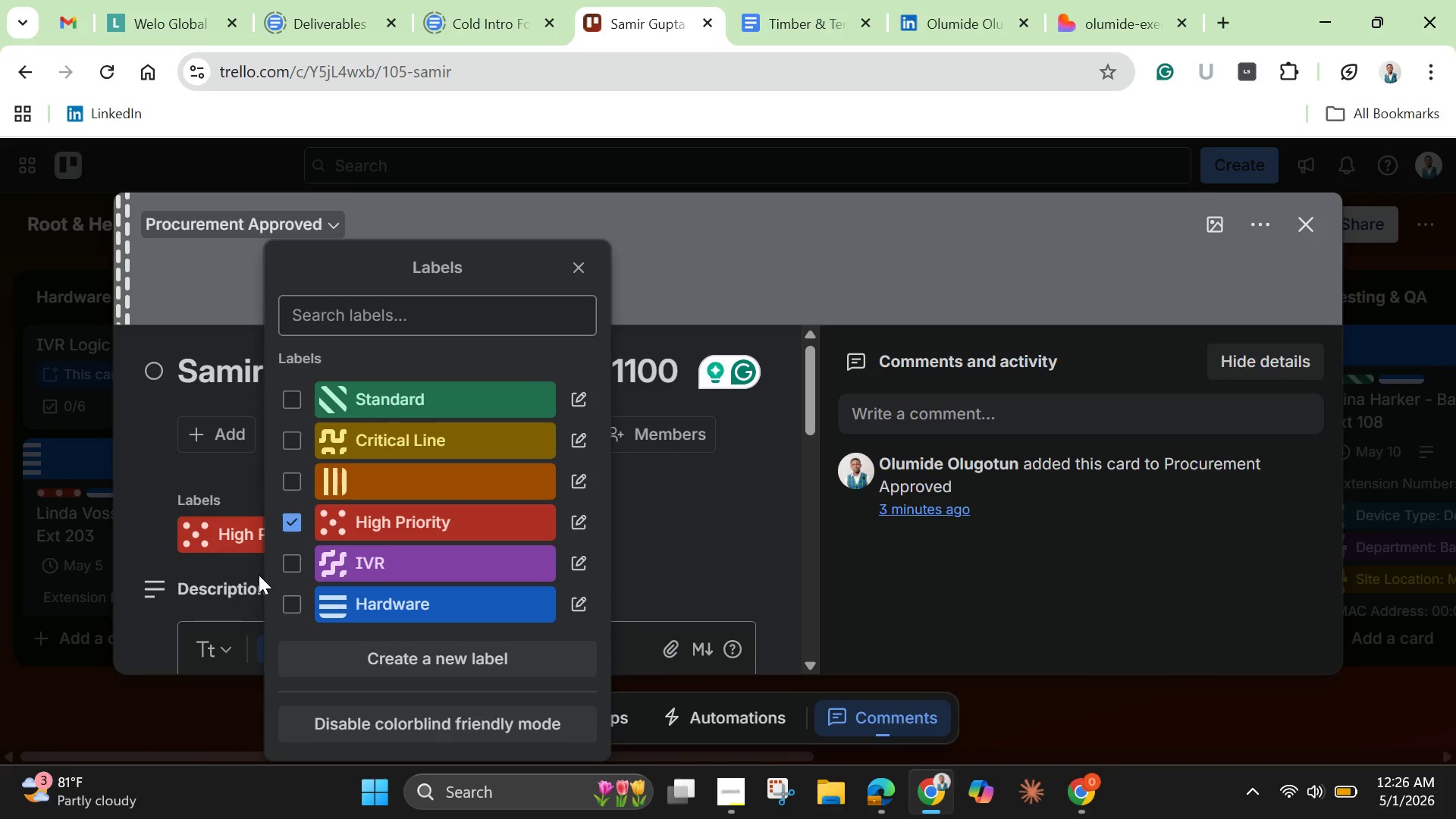 
left_click([289, 605])
 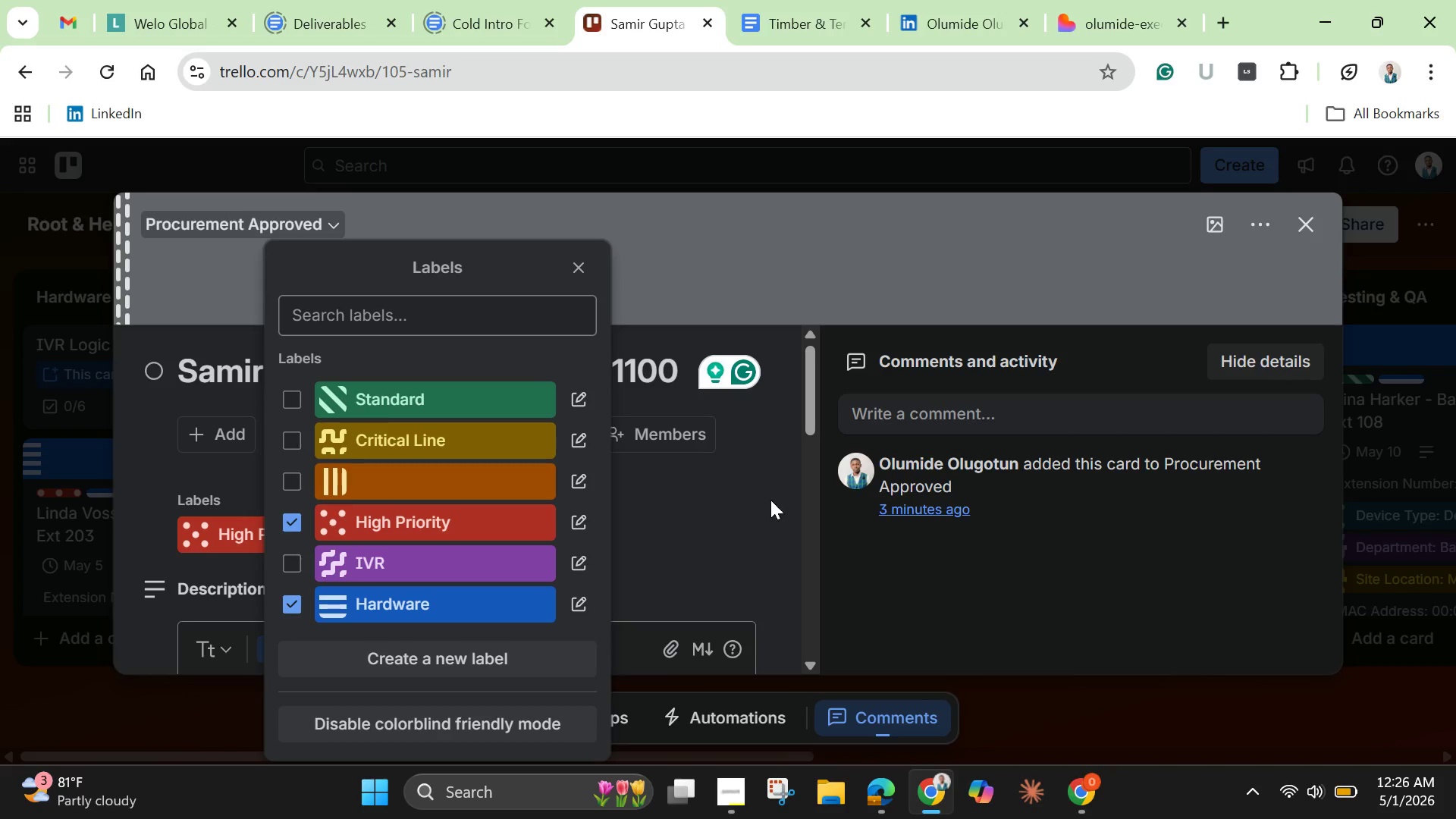 
left_click([770, 513])
 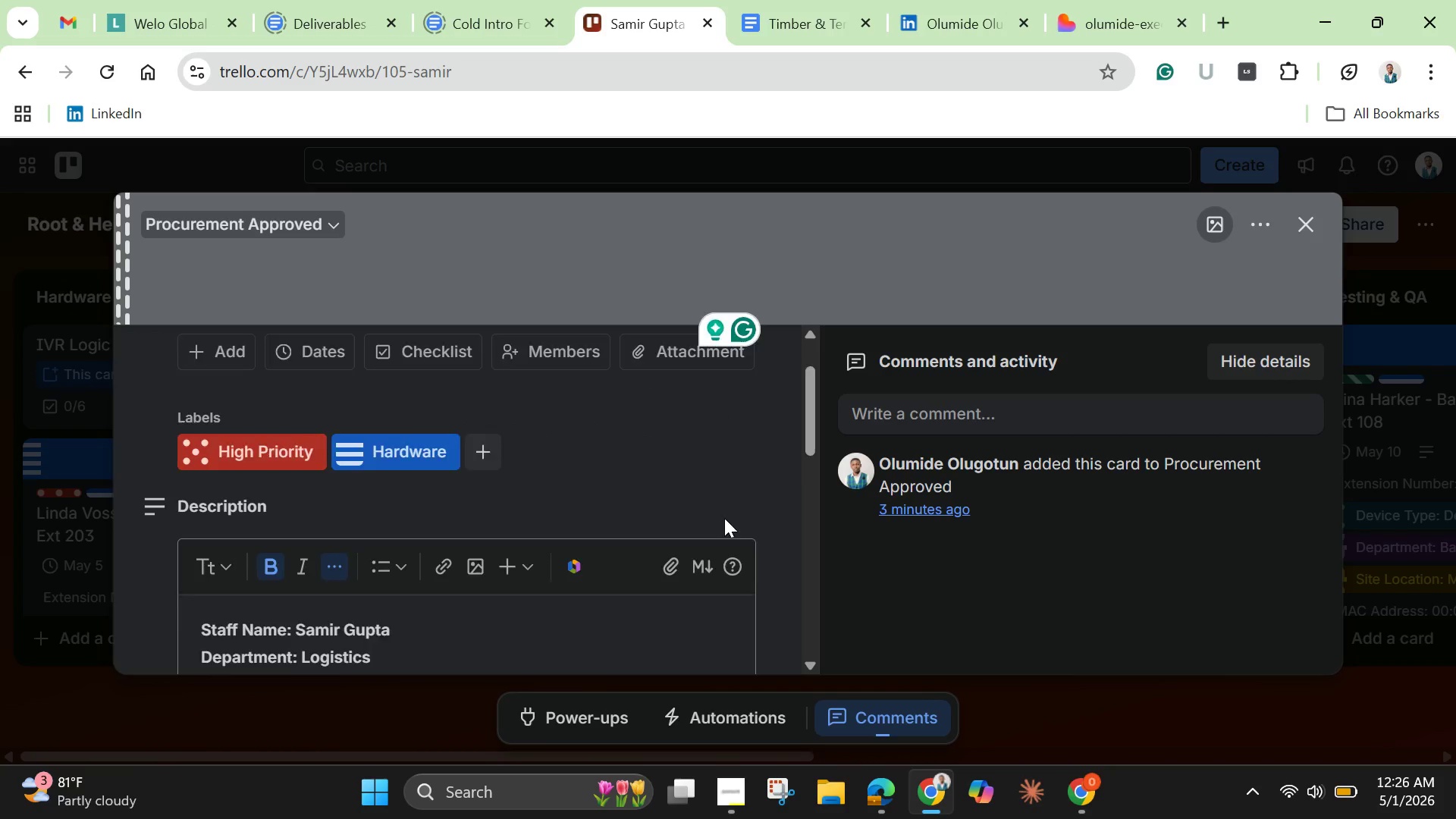 
scroll: coordinate [244, 557], scroll_direction: down, amount: 7.0
 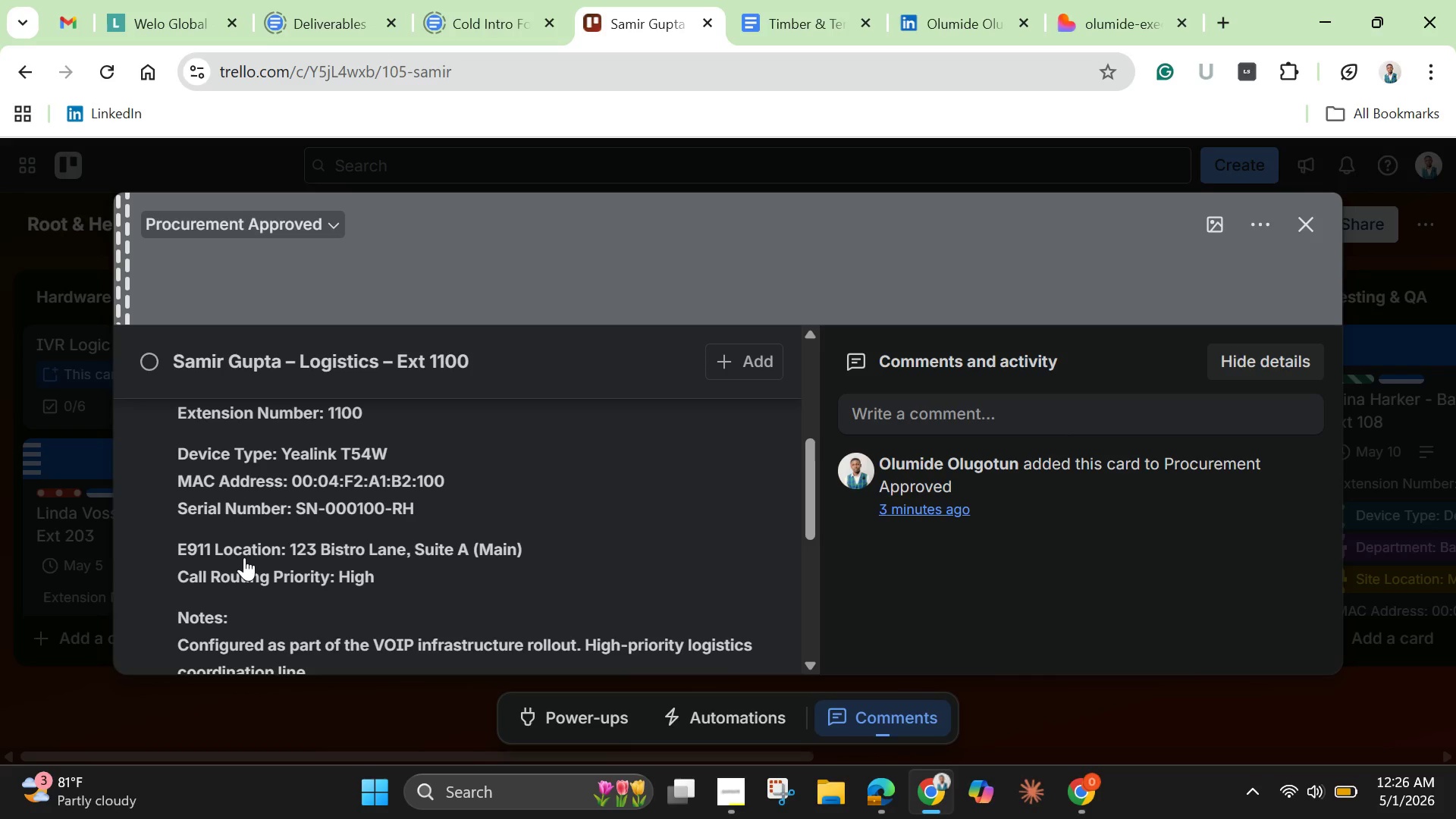 
wait(8.7)
 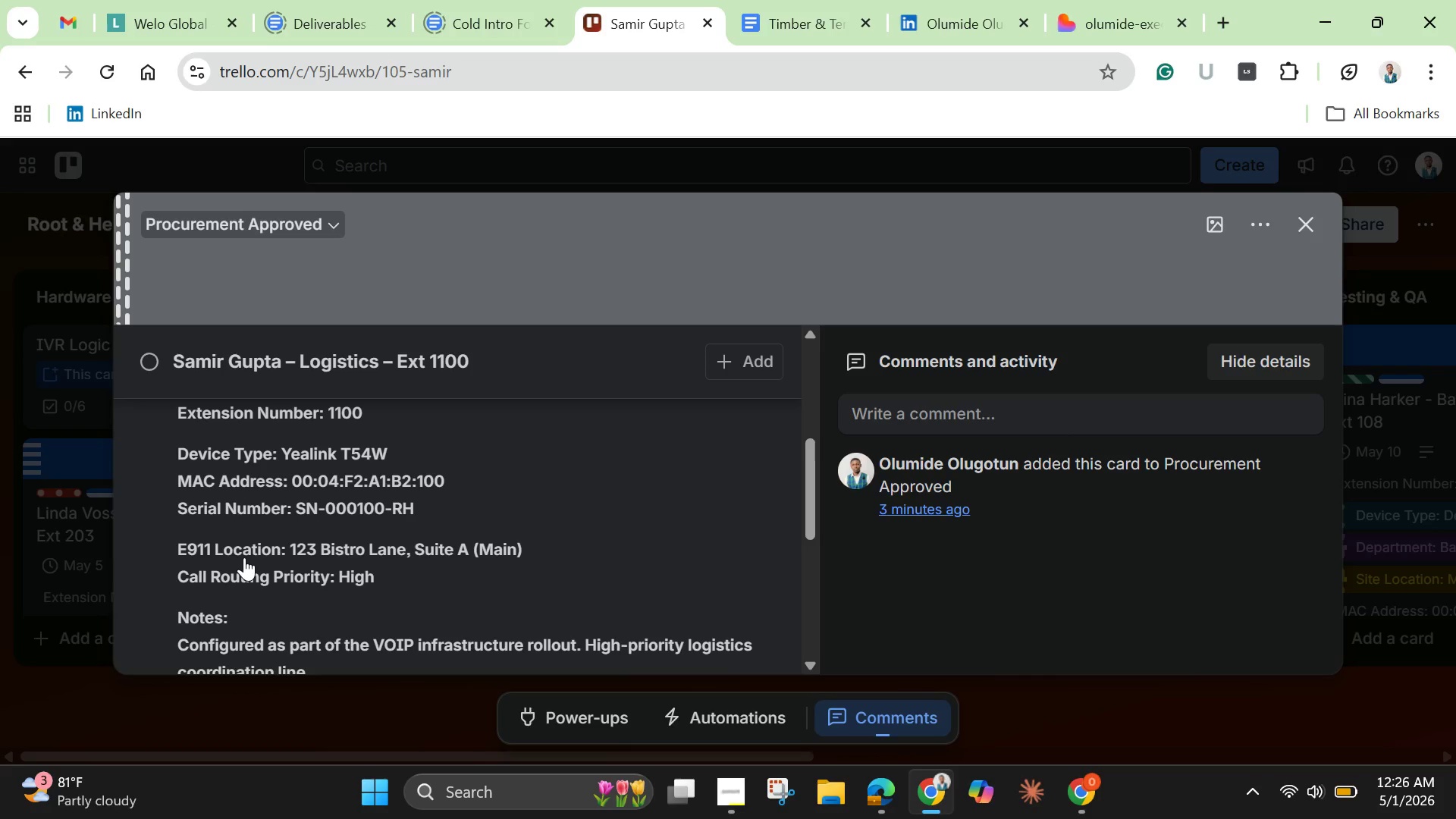 
scroll: coordinate [249, 560], scroll_direction: down, amount: 3.0
 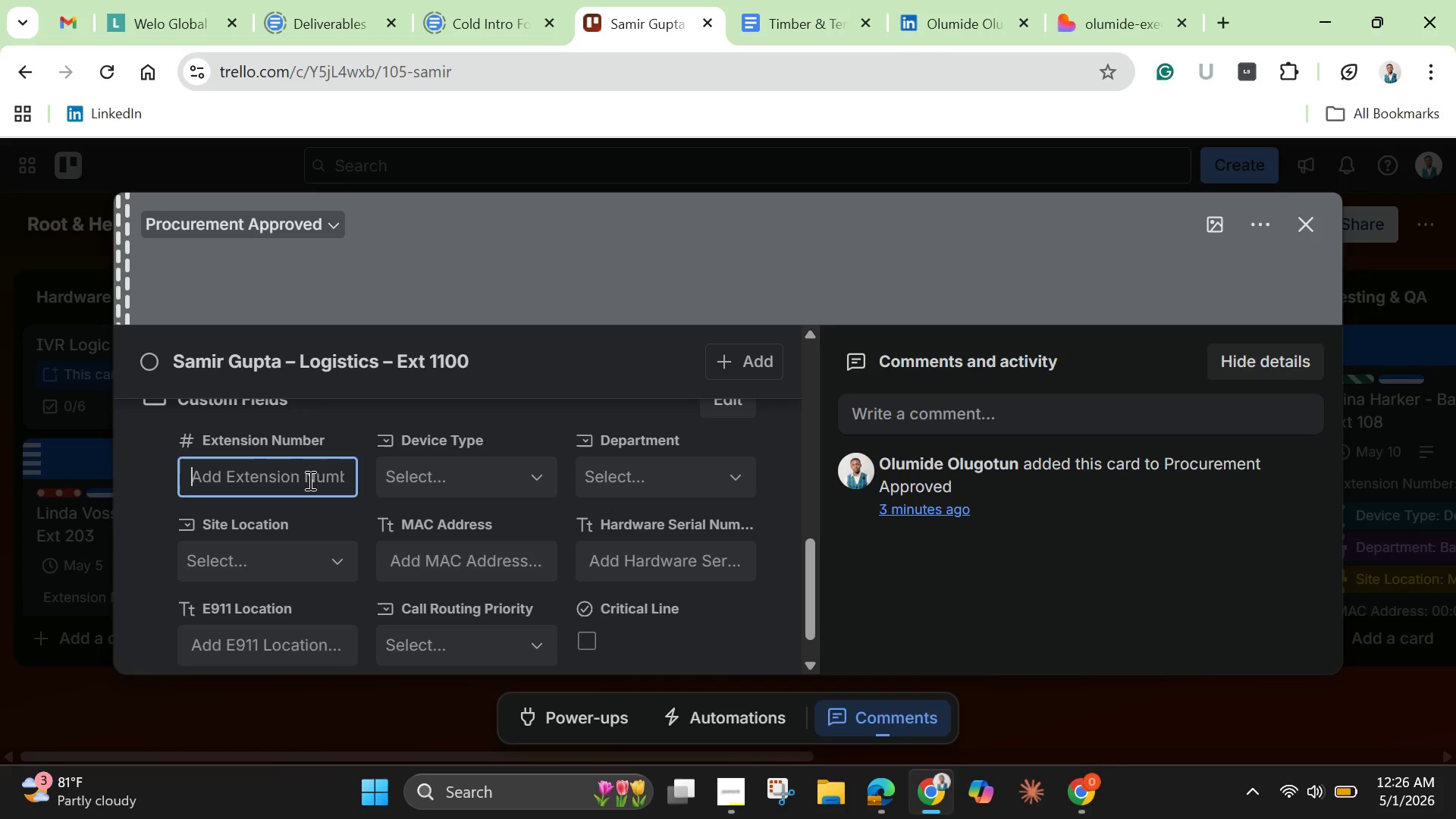 
left_click([309, 480])
 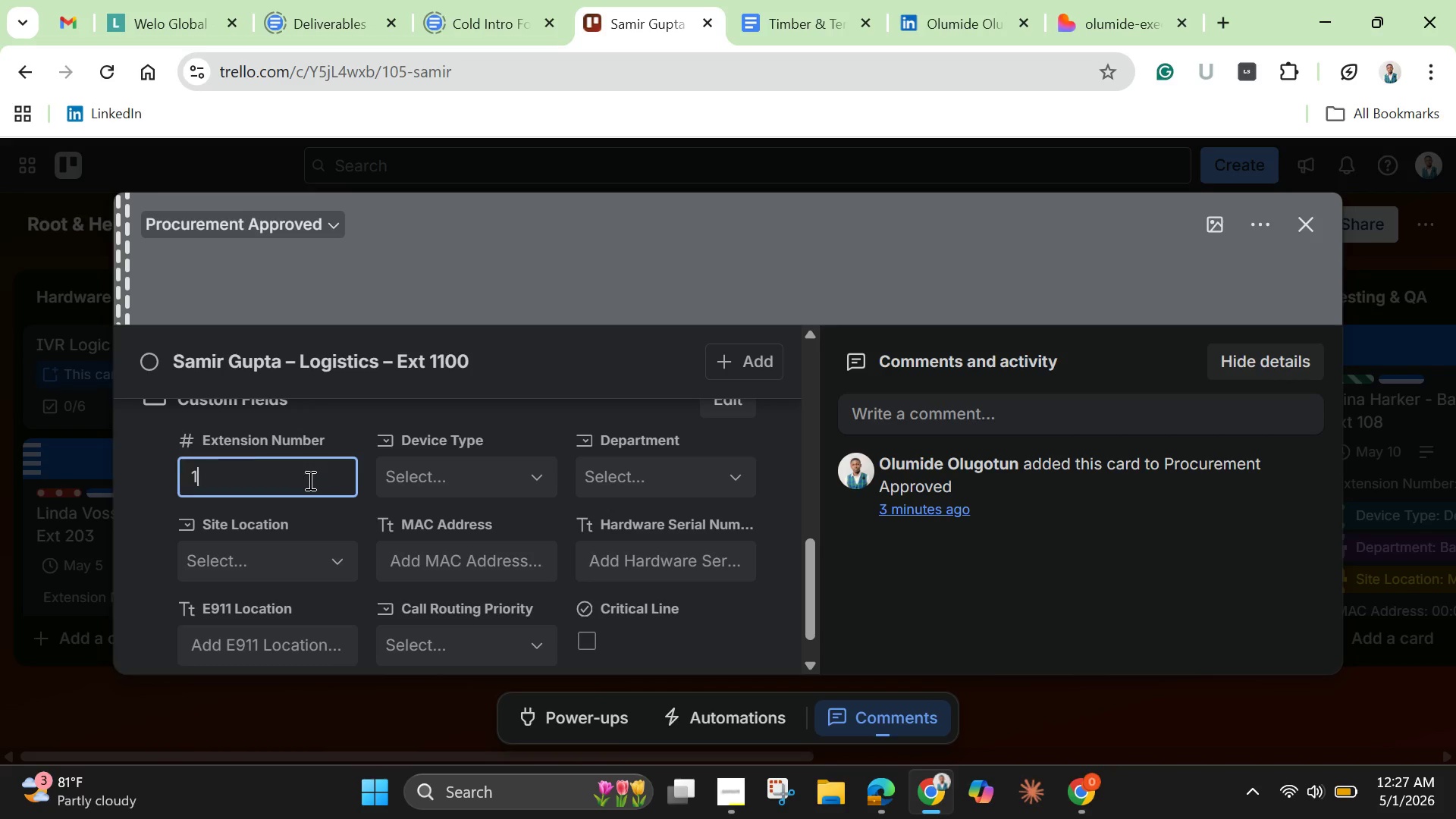 
hold_key(key=1, duration=0.33)
 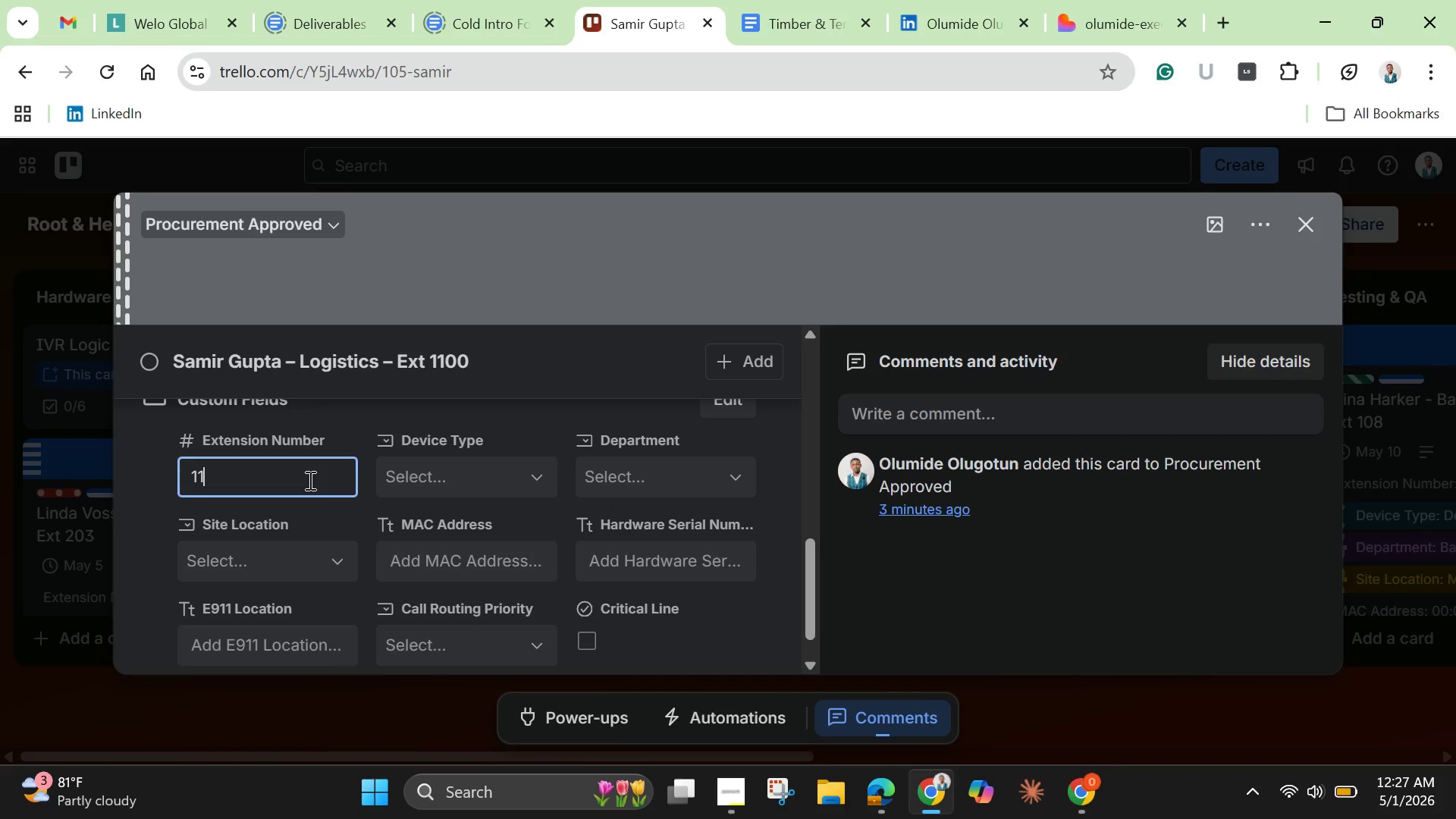 
type(100)
 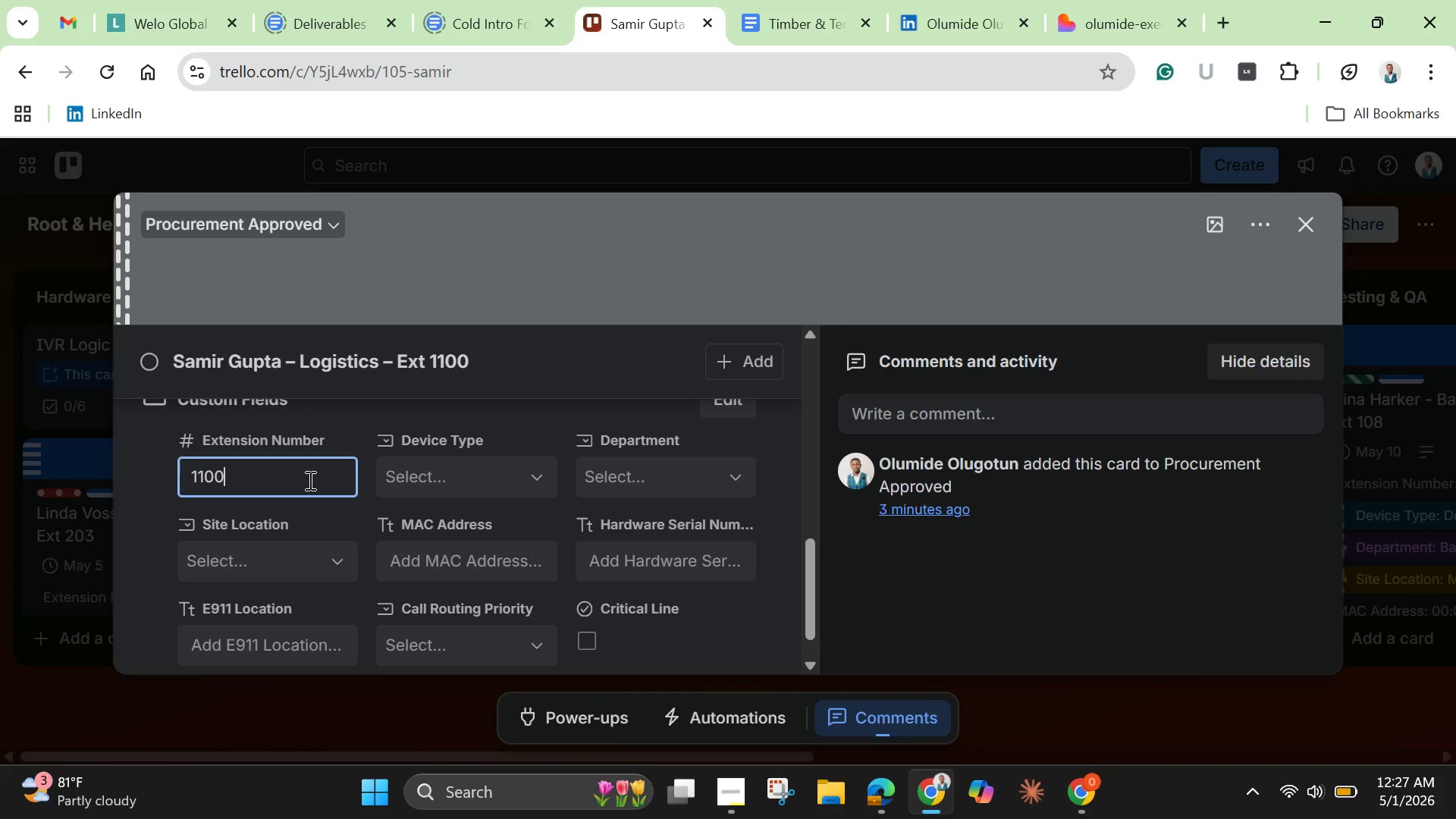 
wait(11.12)
 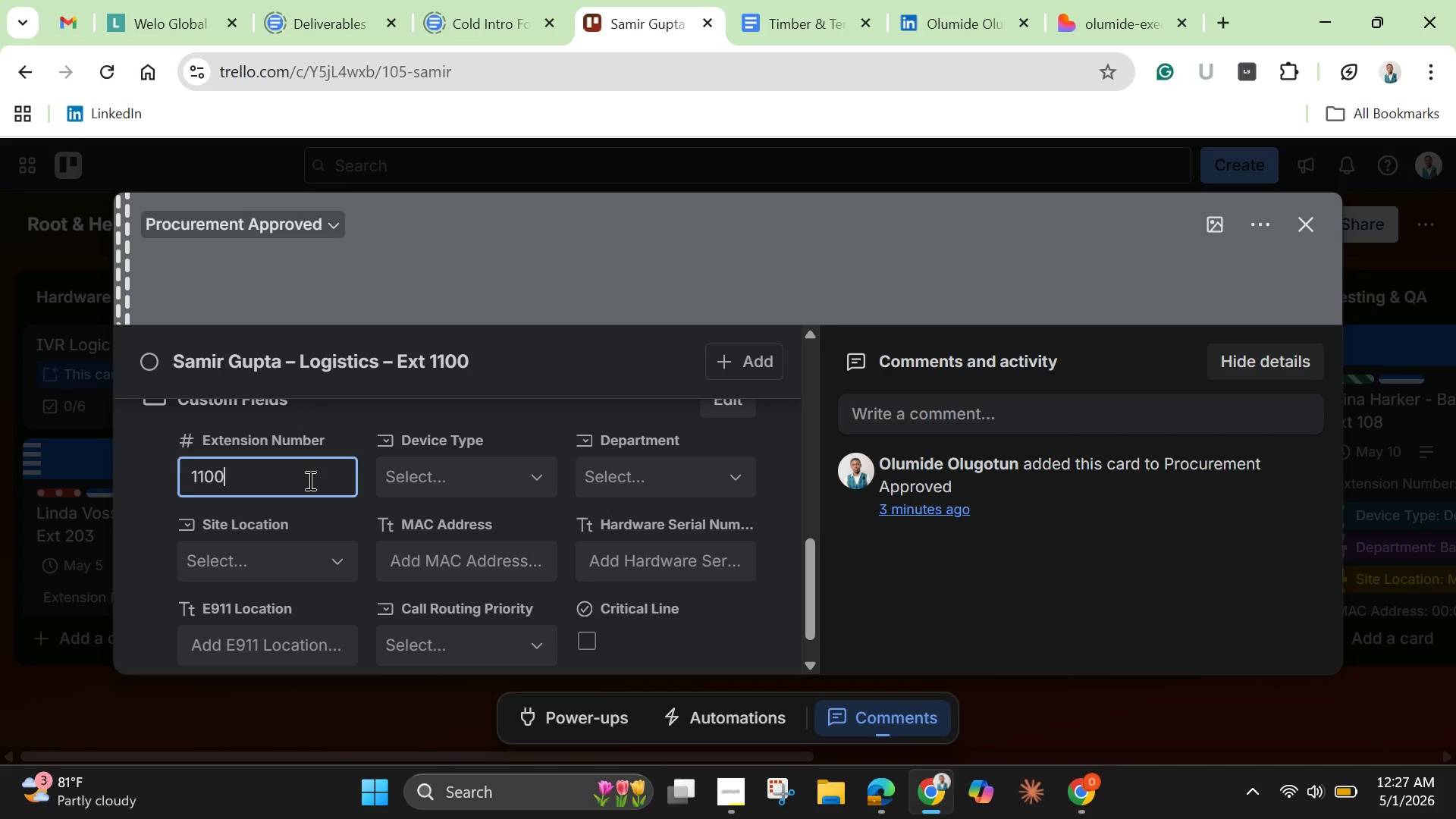 
left_click([498, 485])
 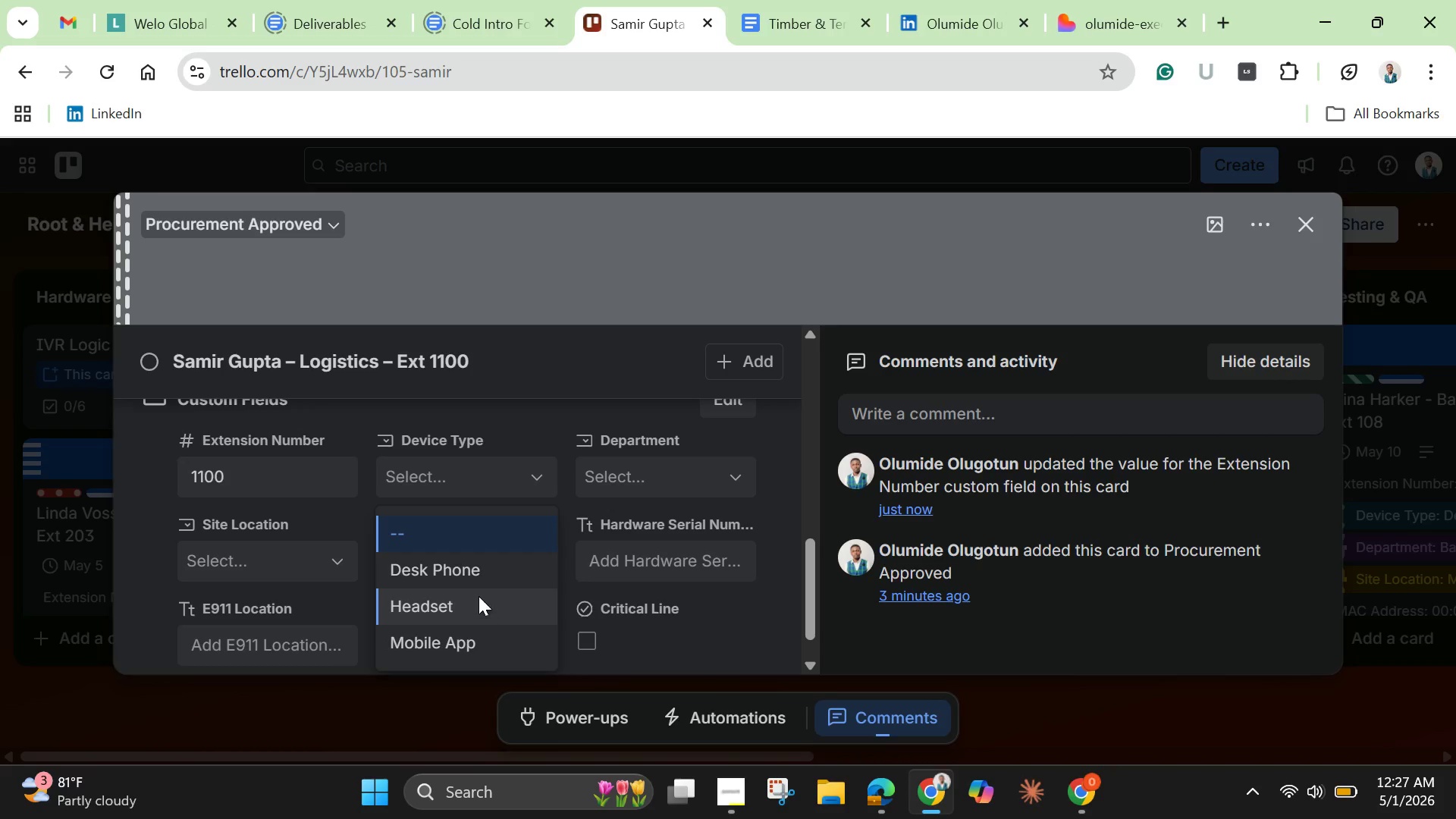 
left_click([479, 573])
 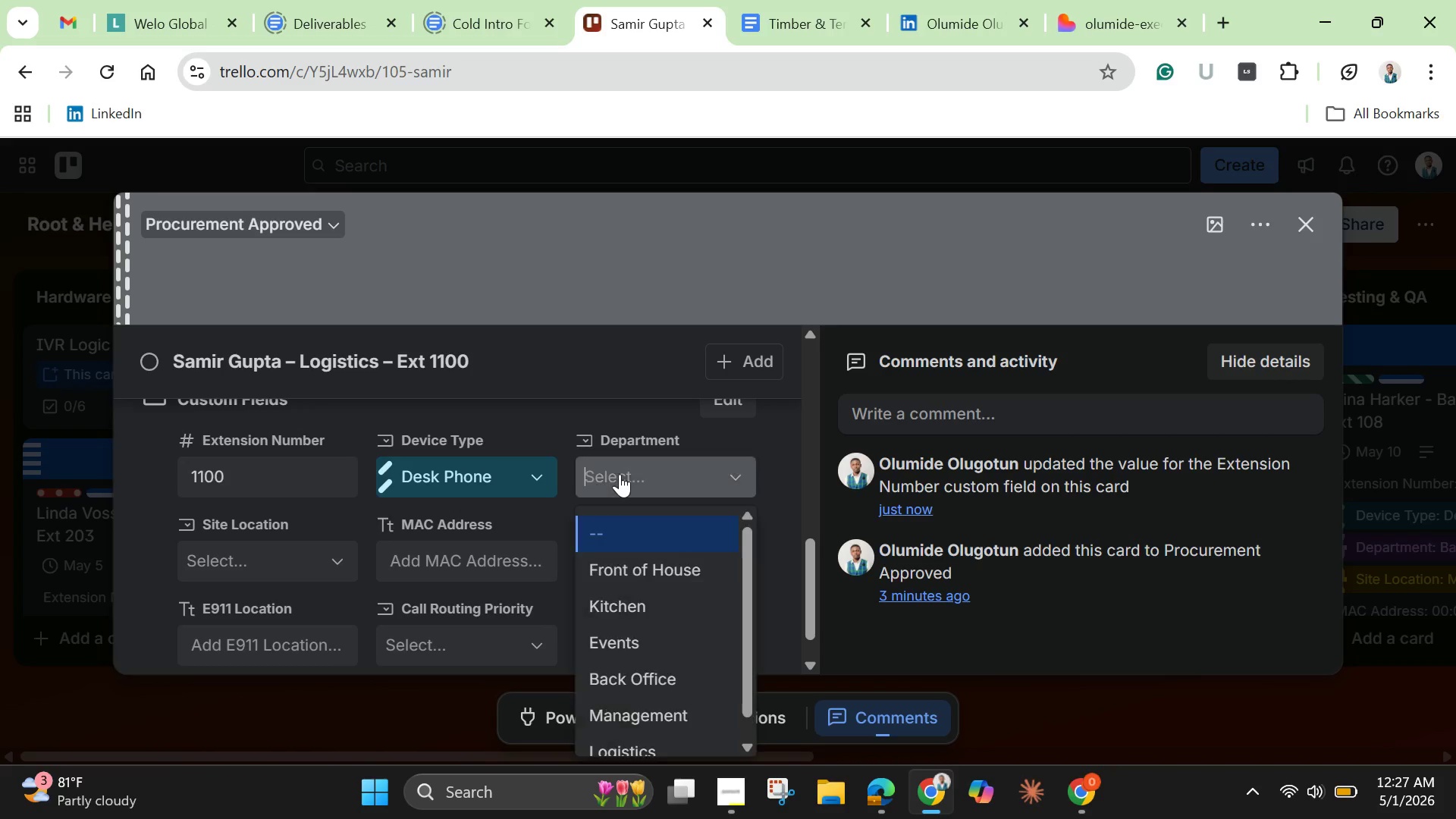 
left_click([620, 474])
 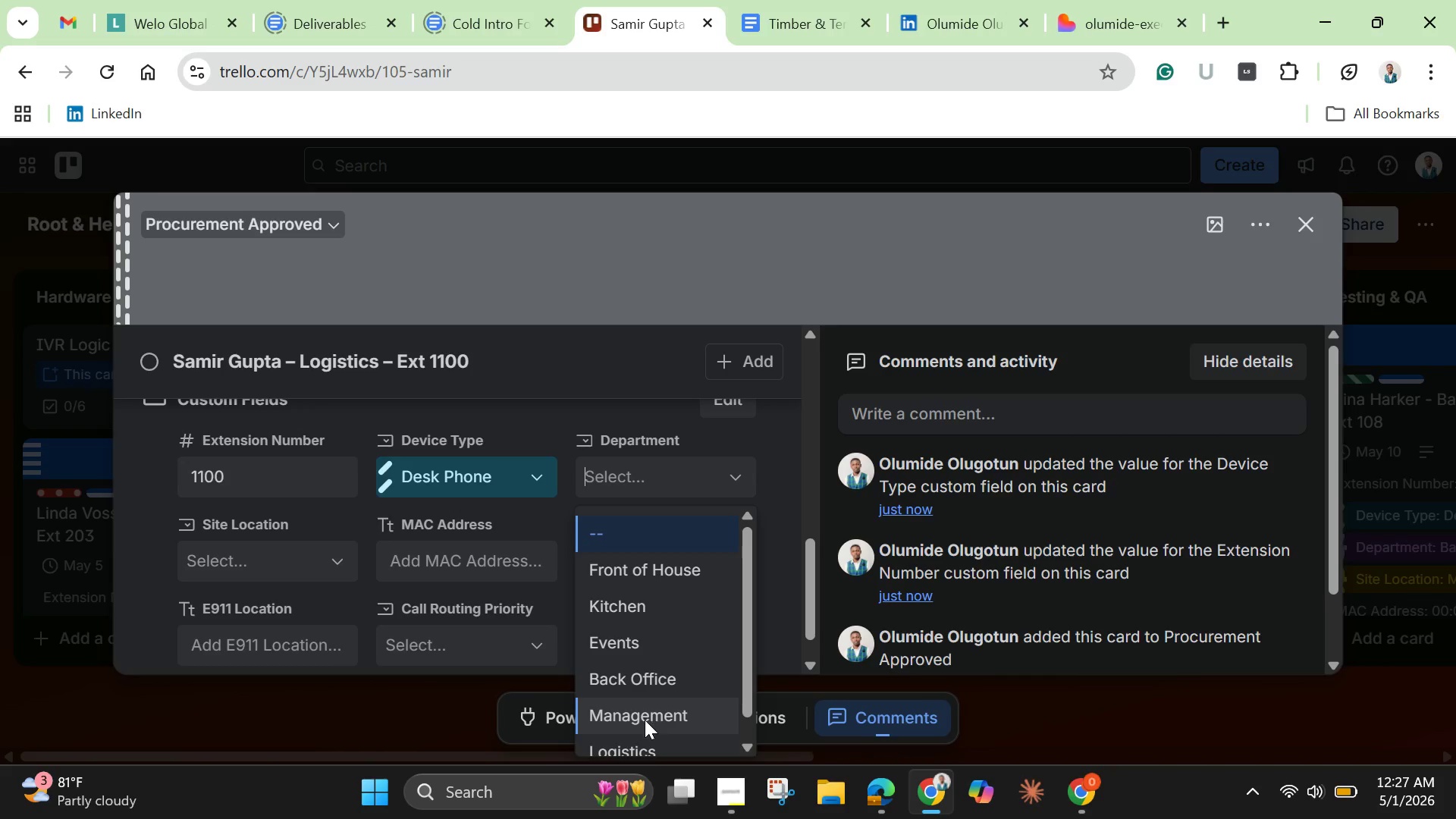 
scroll: coordinate [645, 720], scroll_direction: down, amount: 1.0
 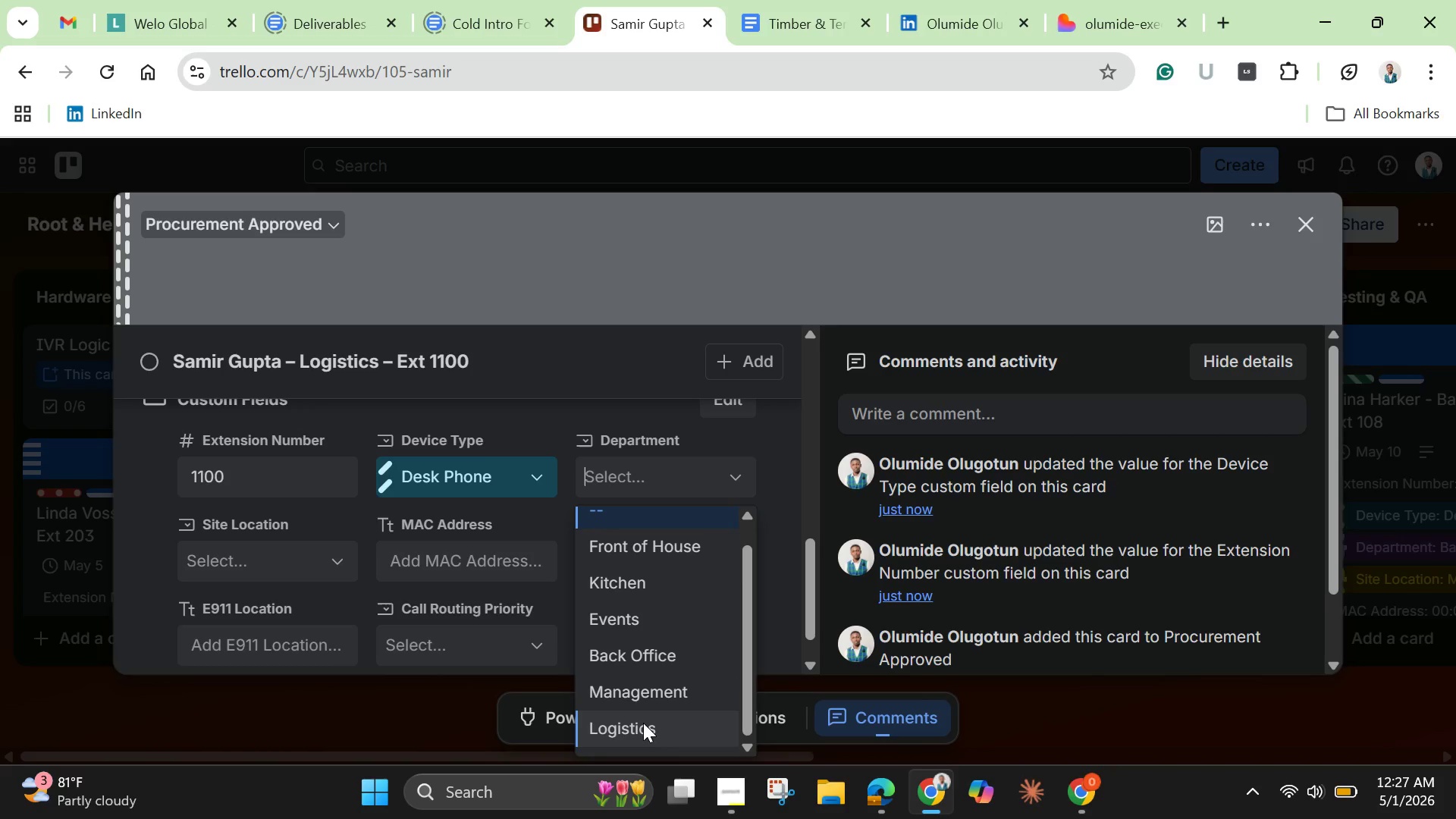 
left_click([643, 723])
 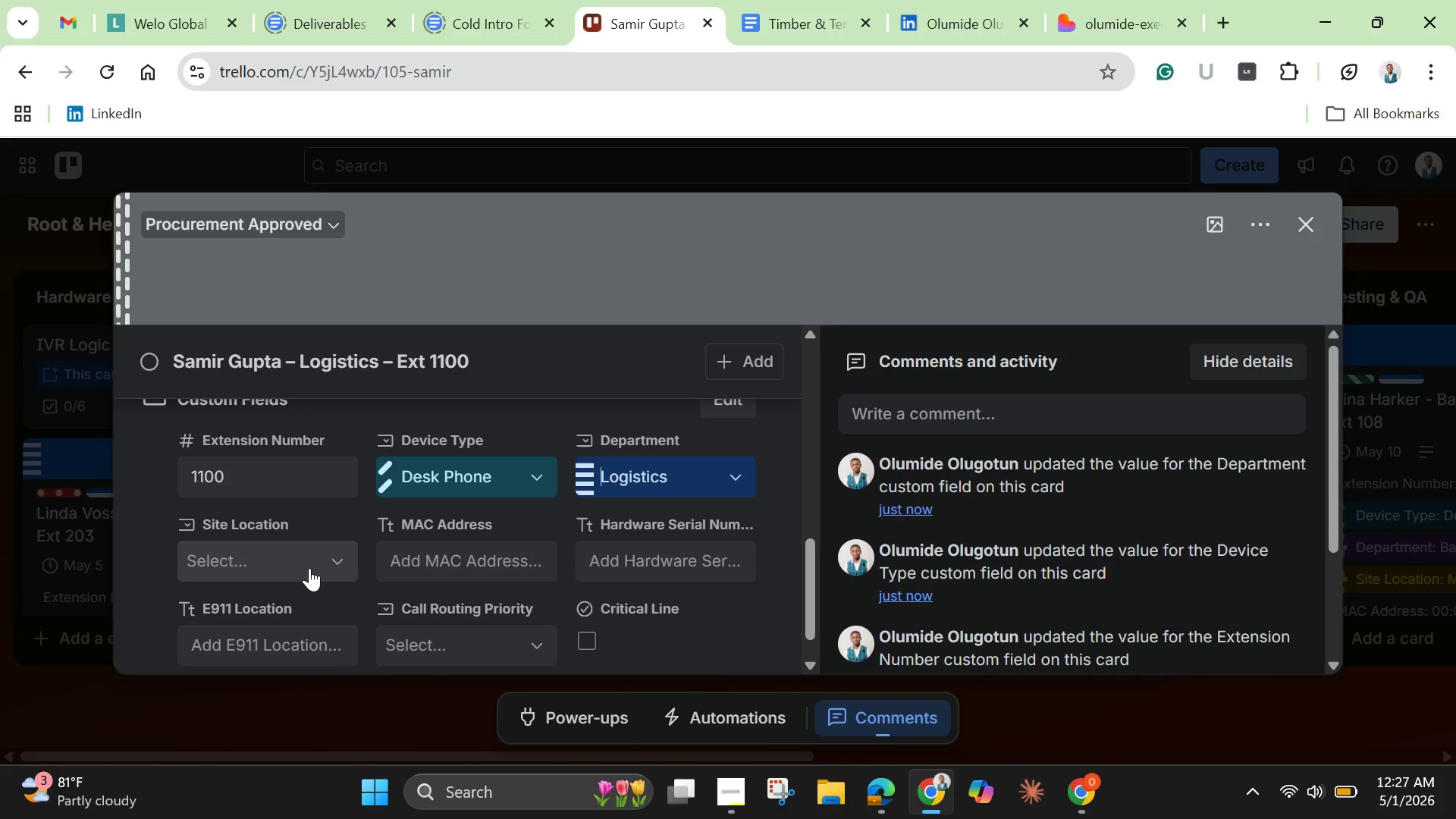 
wait(9.06)
 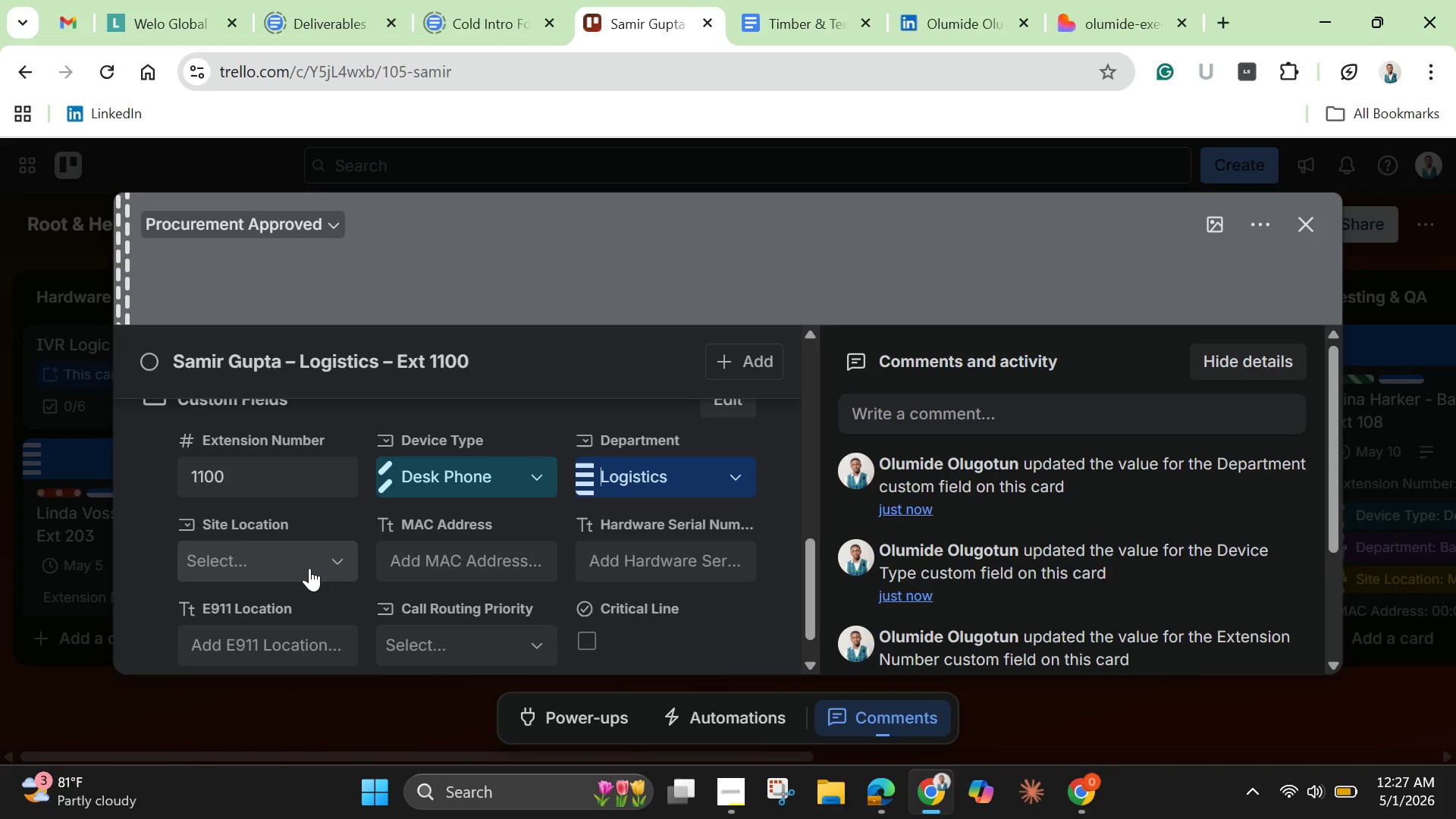 
left_click([309, 568])
 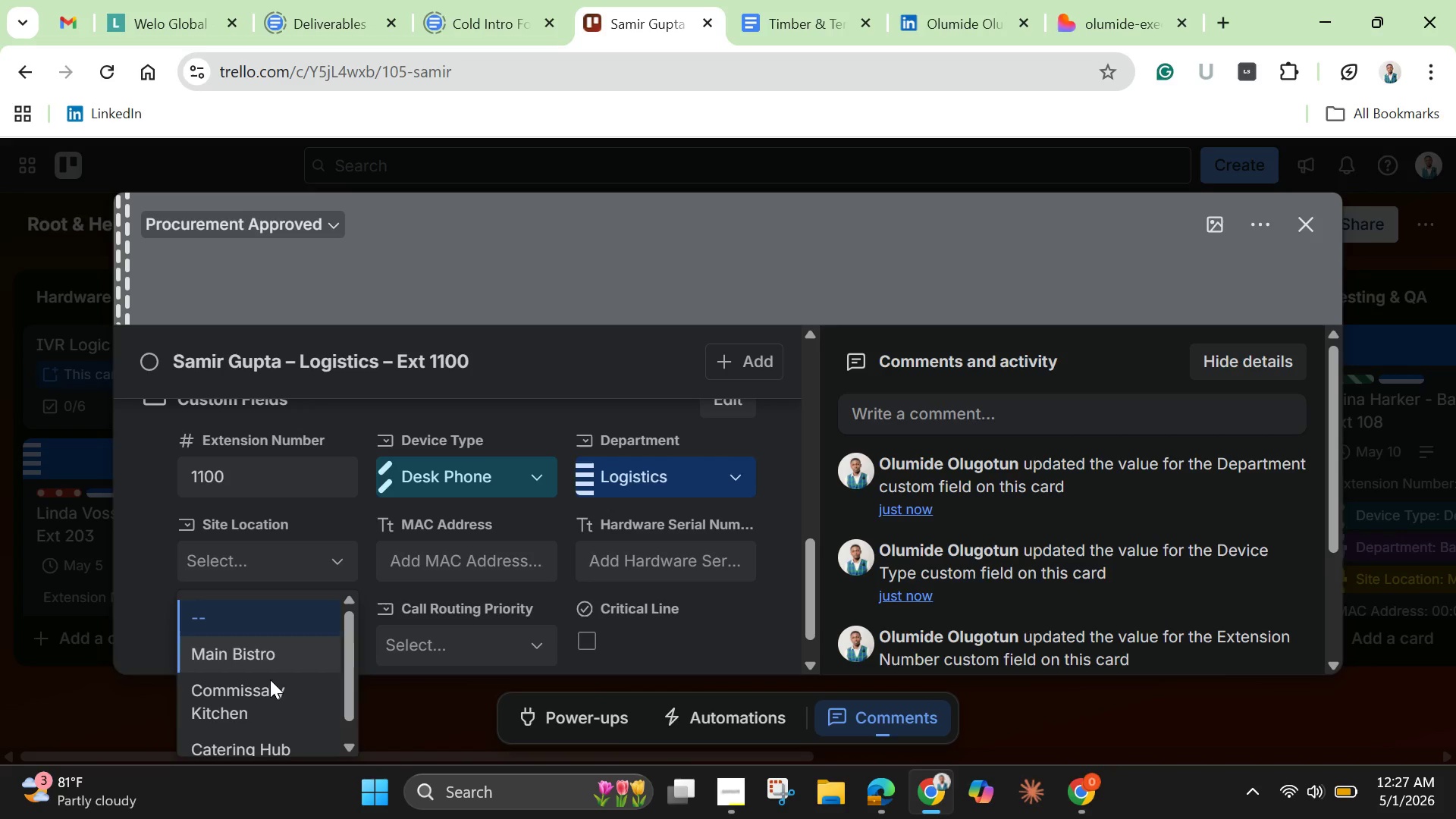 
left_click_drag(start_coordinate=[238, 699], to_coordinate=[243, 696])
 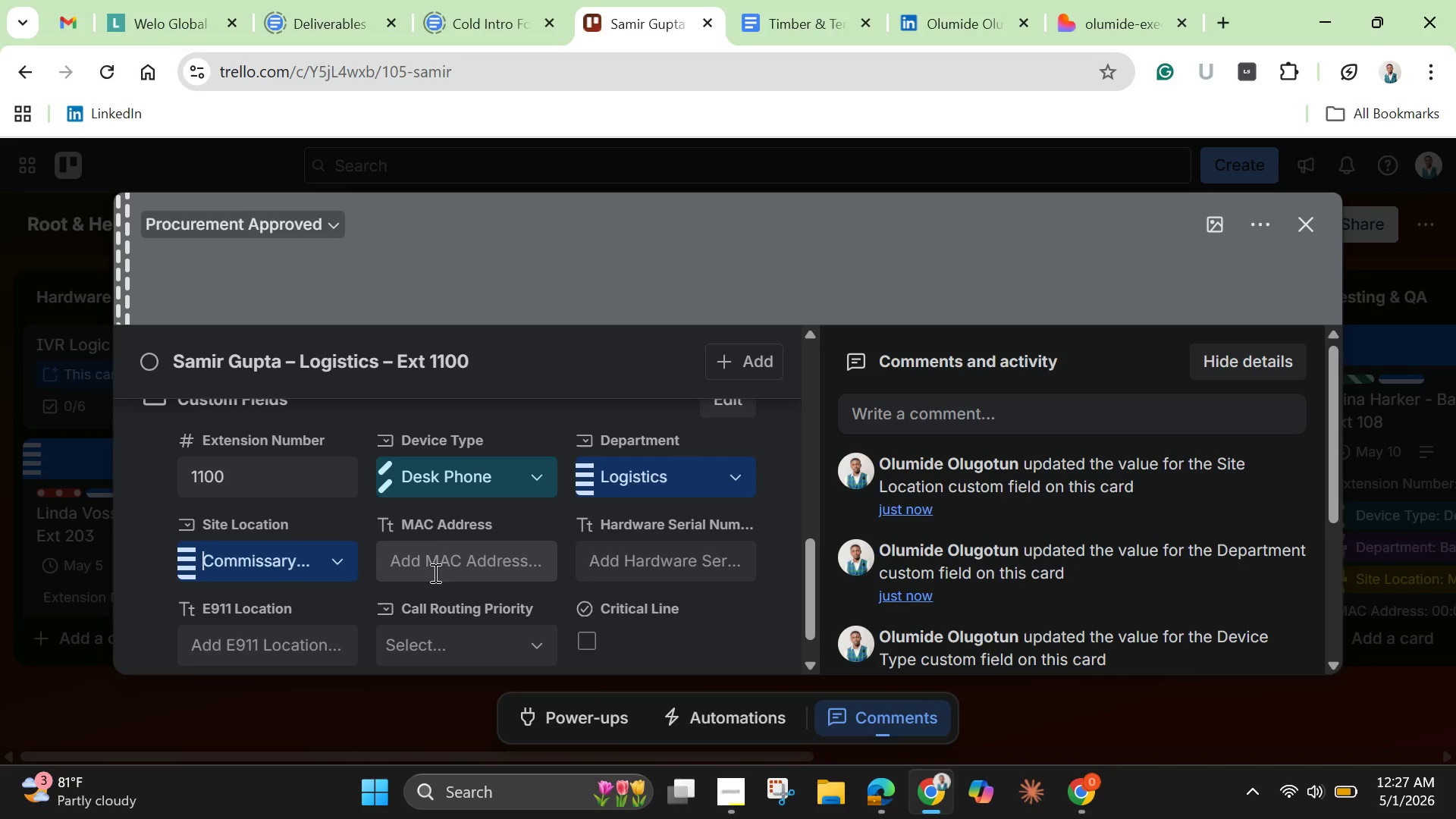 
scroll: coordinate [433, 546], scroll_direction: up, amount: 3.0
 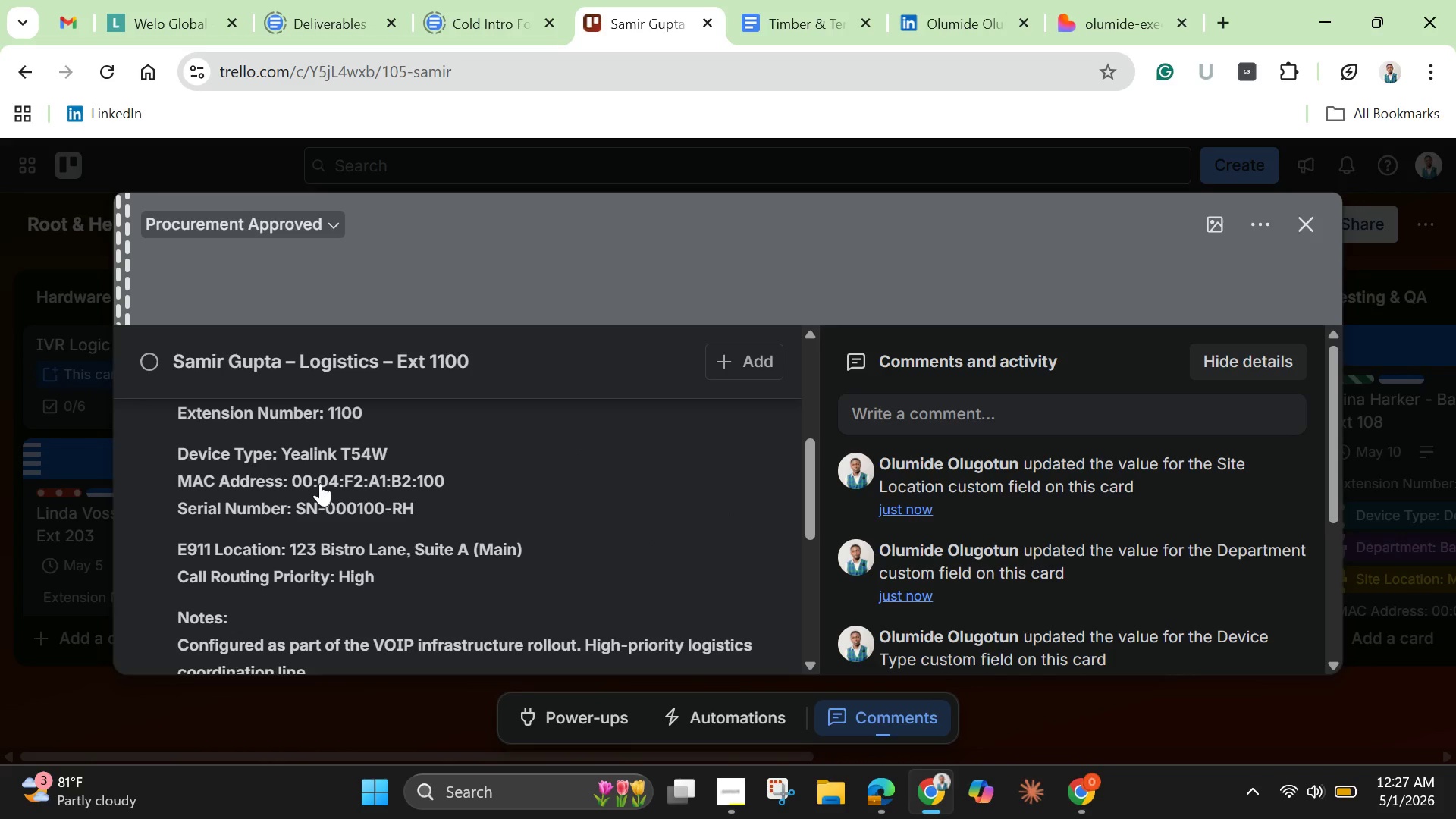 
left_click([320, 483])
 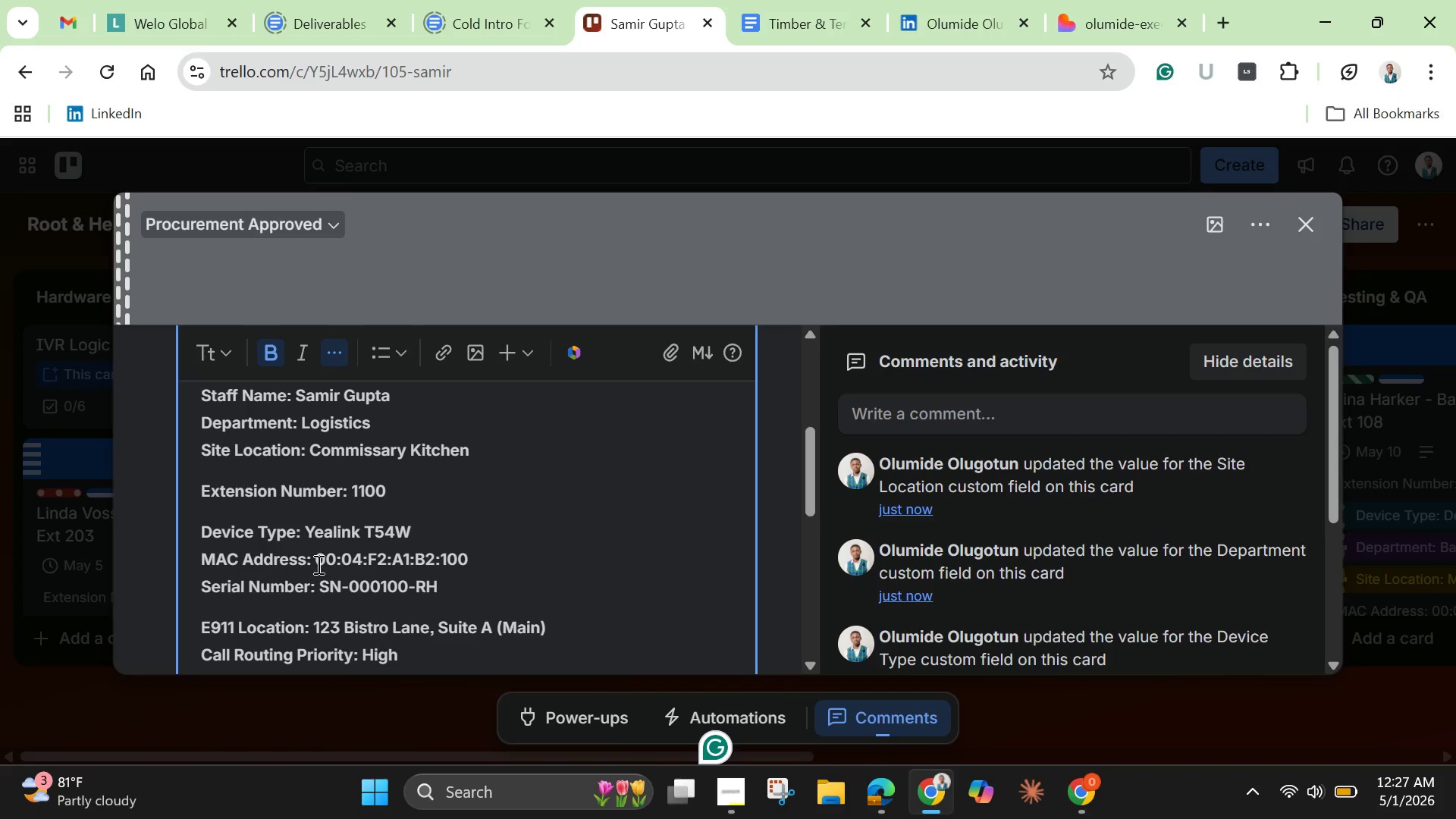 
left_click_drag(start_coordinate=[315, 564], to_coordinate=[470, 558])
 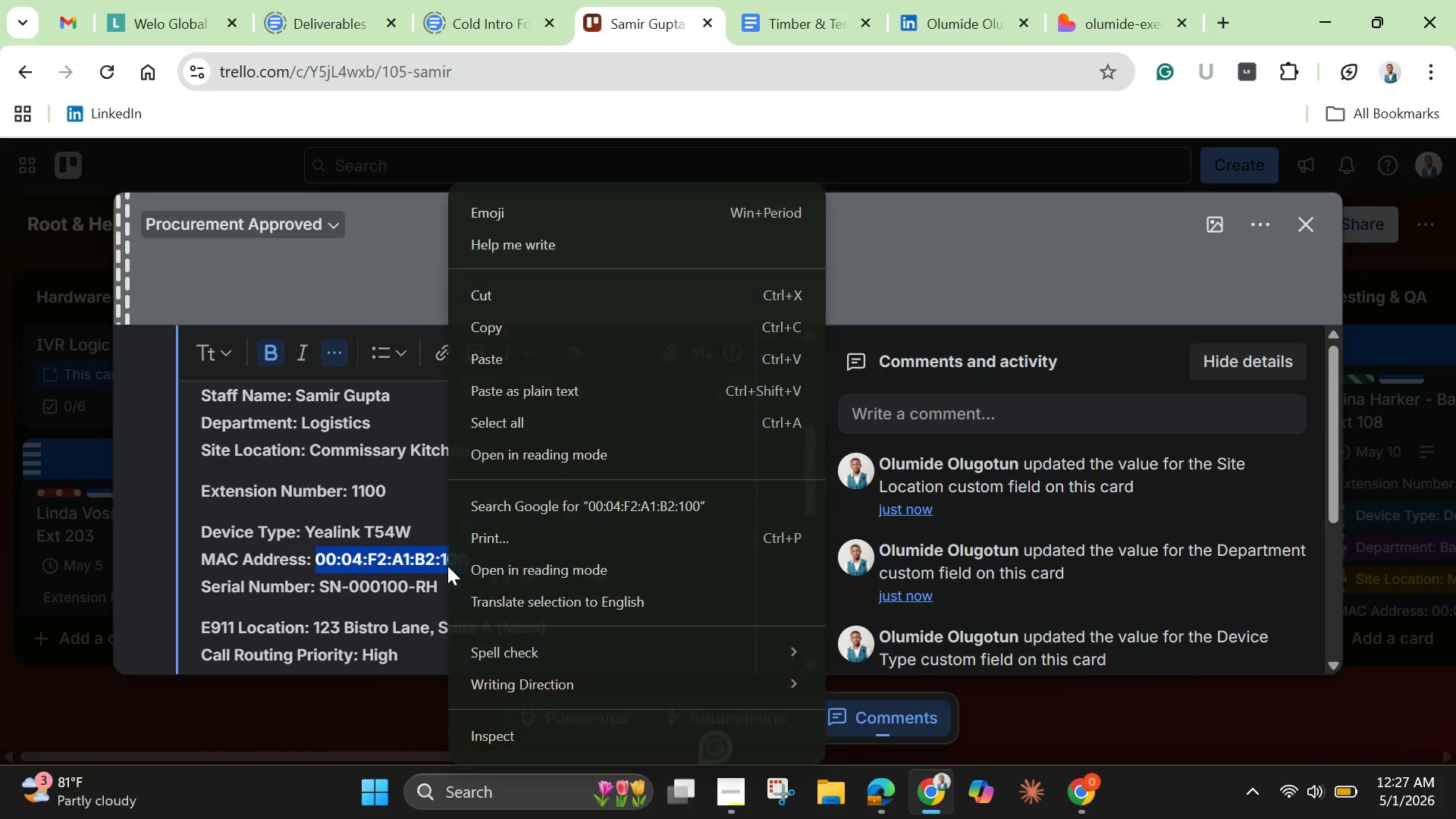 
right_click([447, 566])
 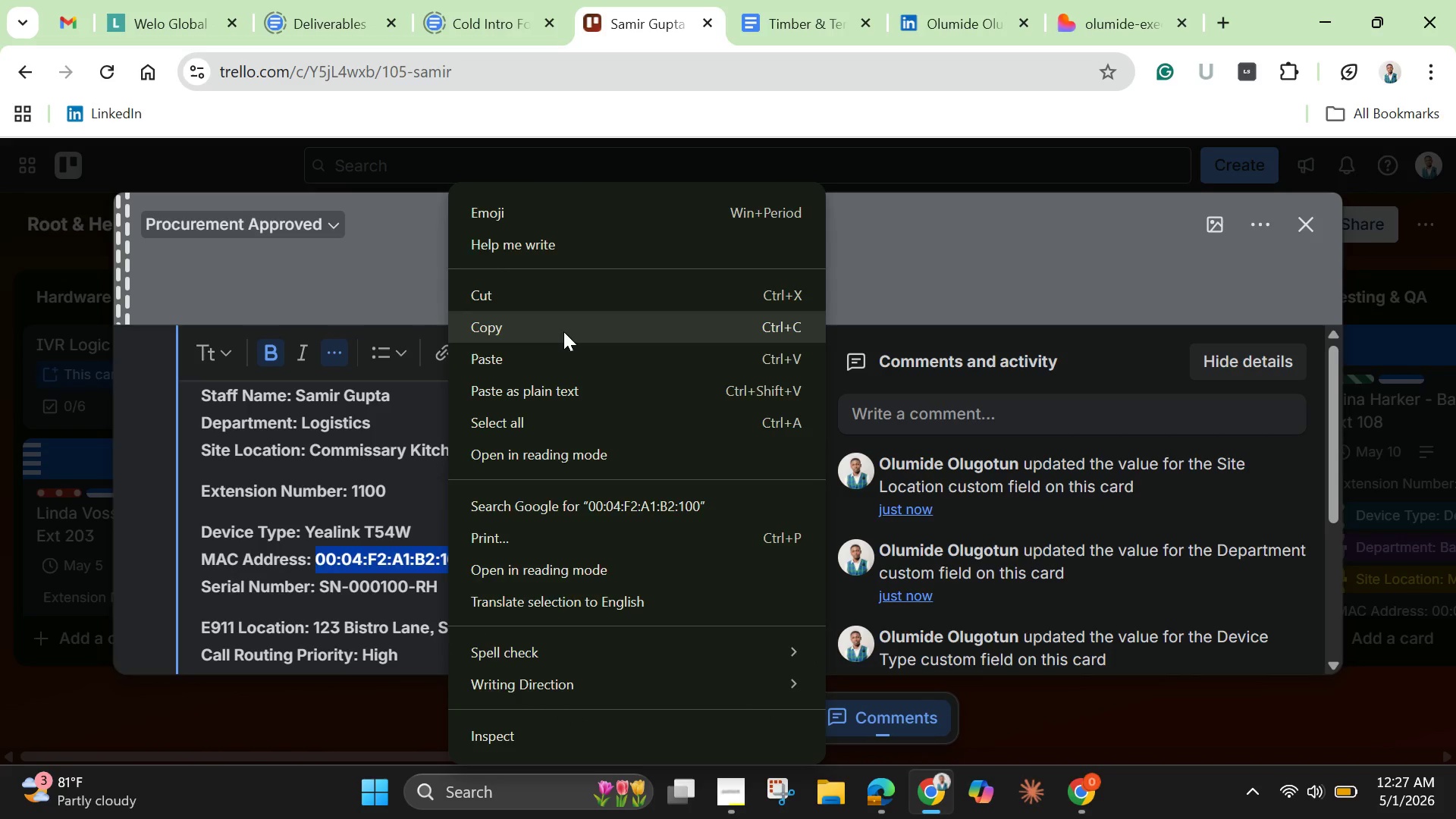 
left_click([563, 331])
 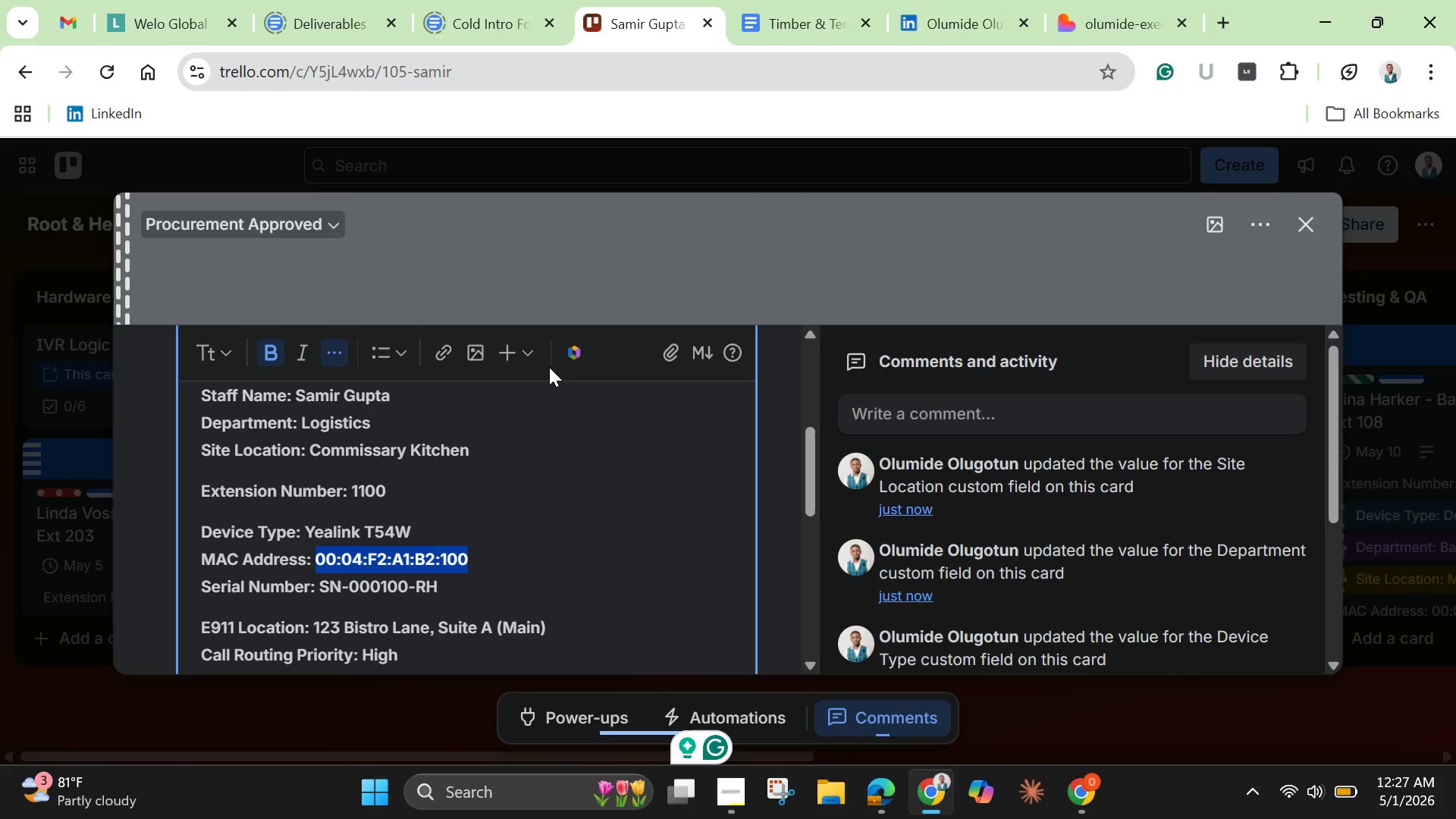 
wait(5.61)
 